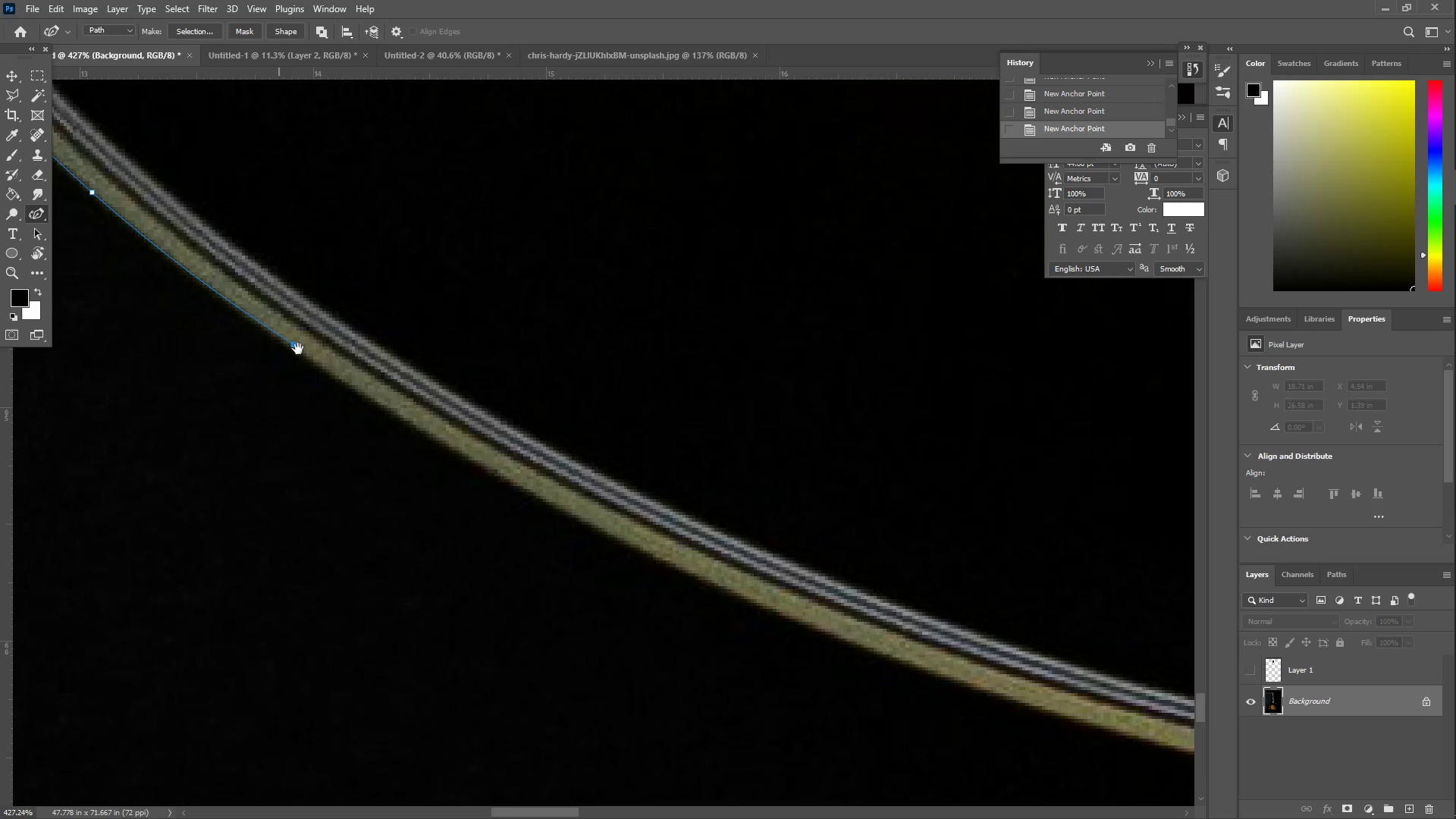 
hold_key(key=Space, duration=5.47)
 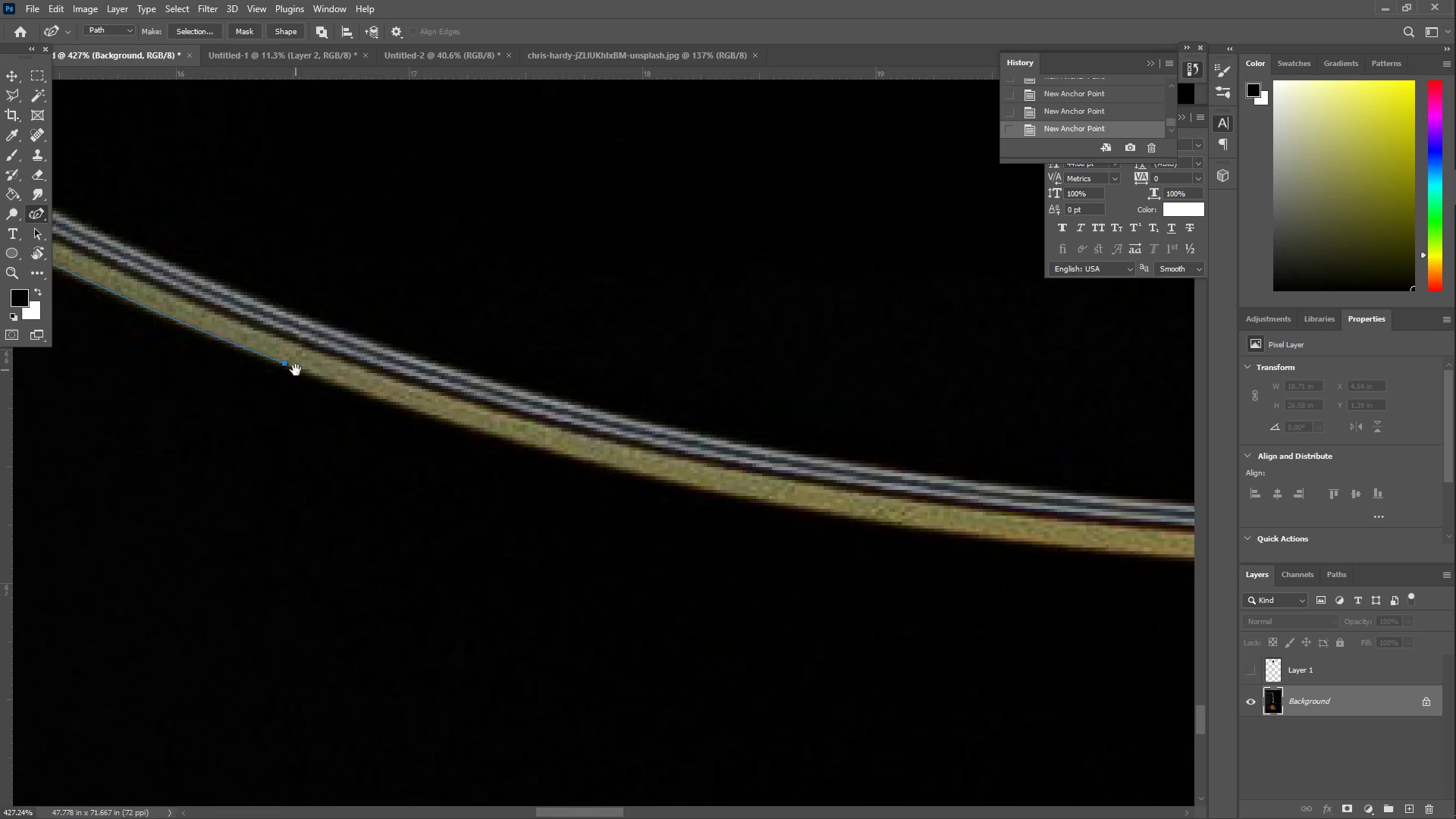 
left_click_drag(start_coordinate=[635, 548], to_coordinate=[512, 480])
 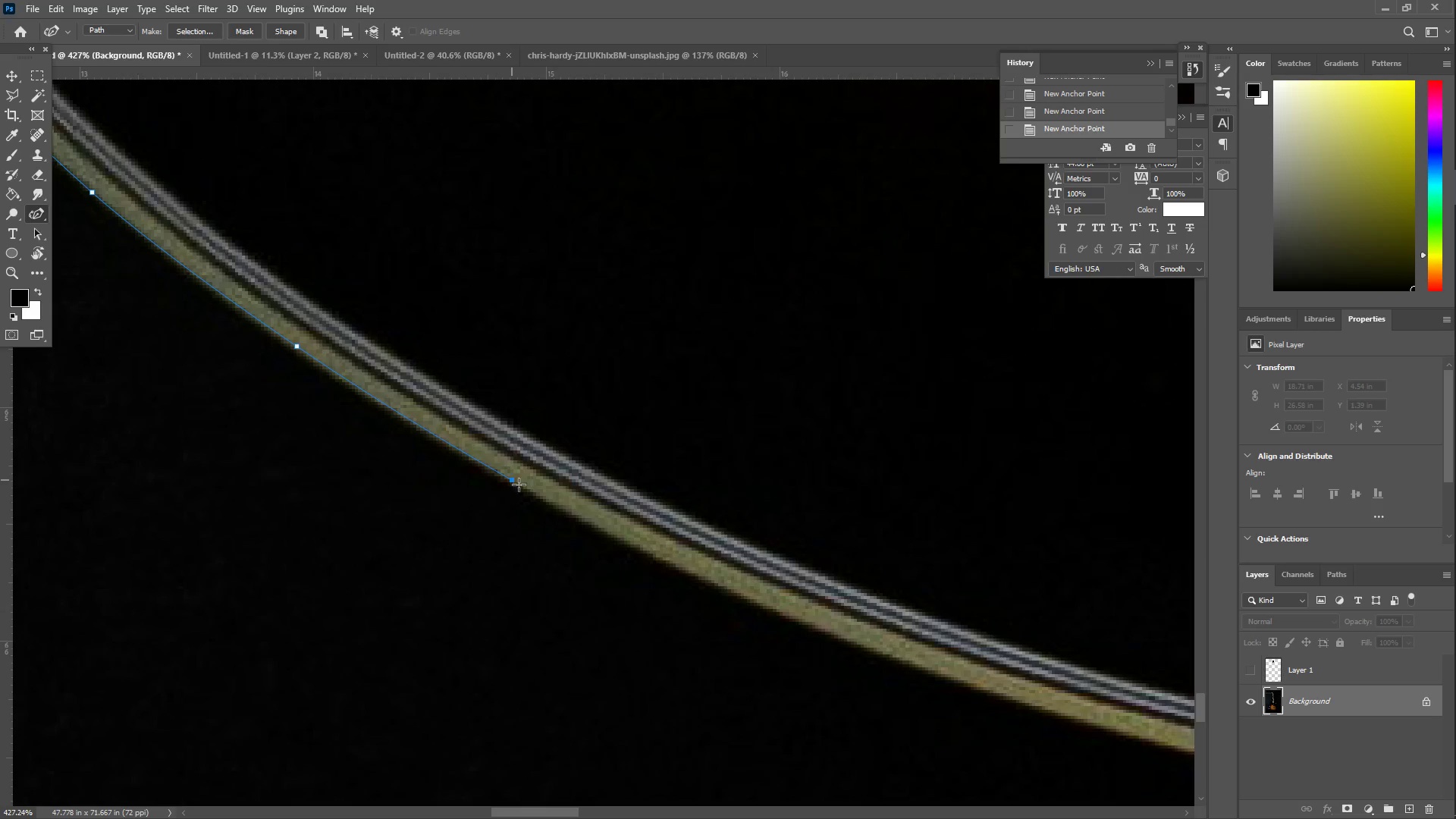 
left_click_drag(start_coordinate=[686, 579], to_coordinate=[888, 654])
 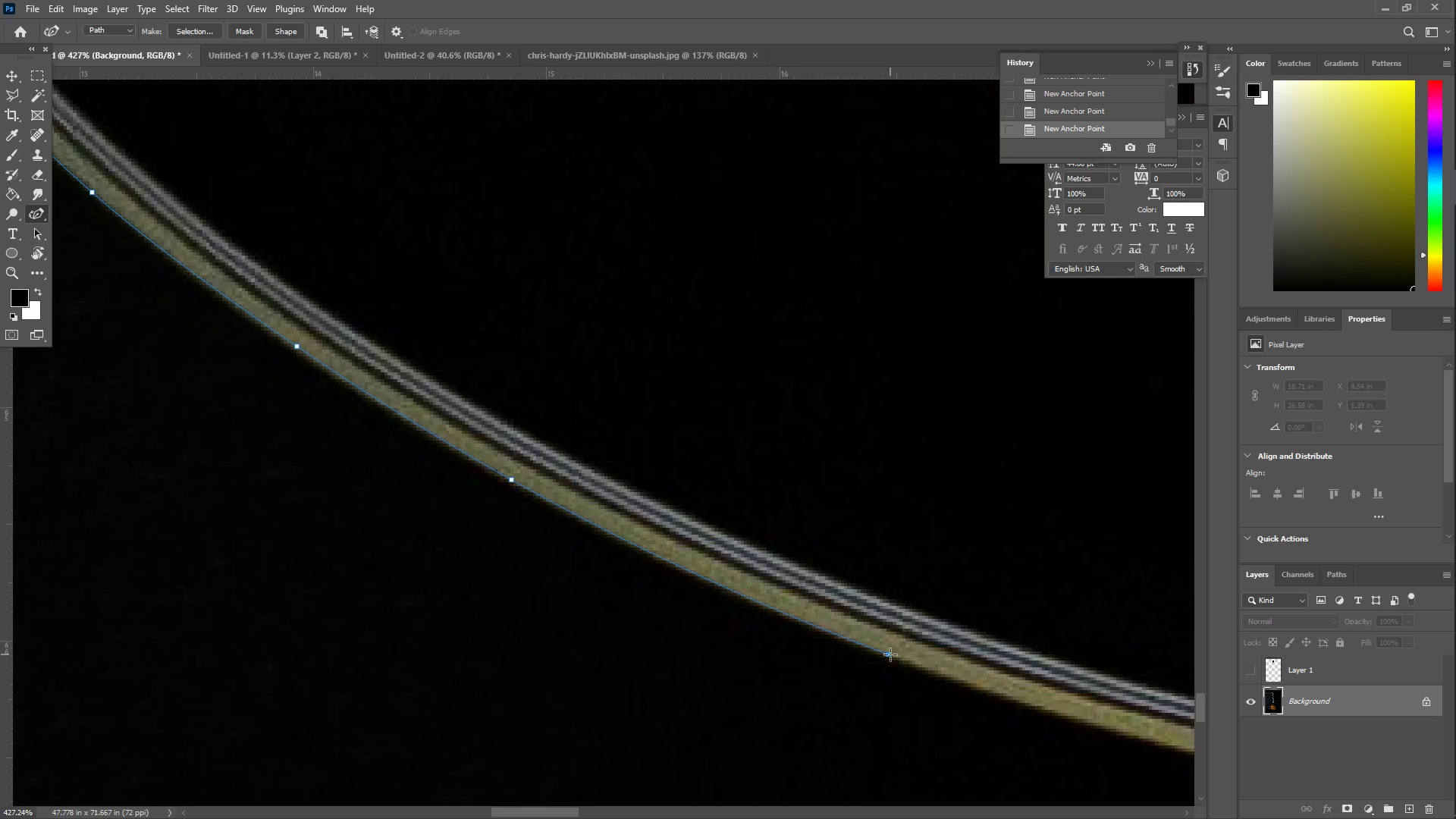 
hold_key(key=Space, duration=0.58)
 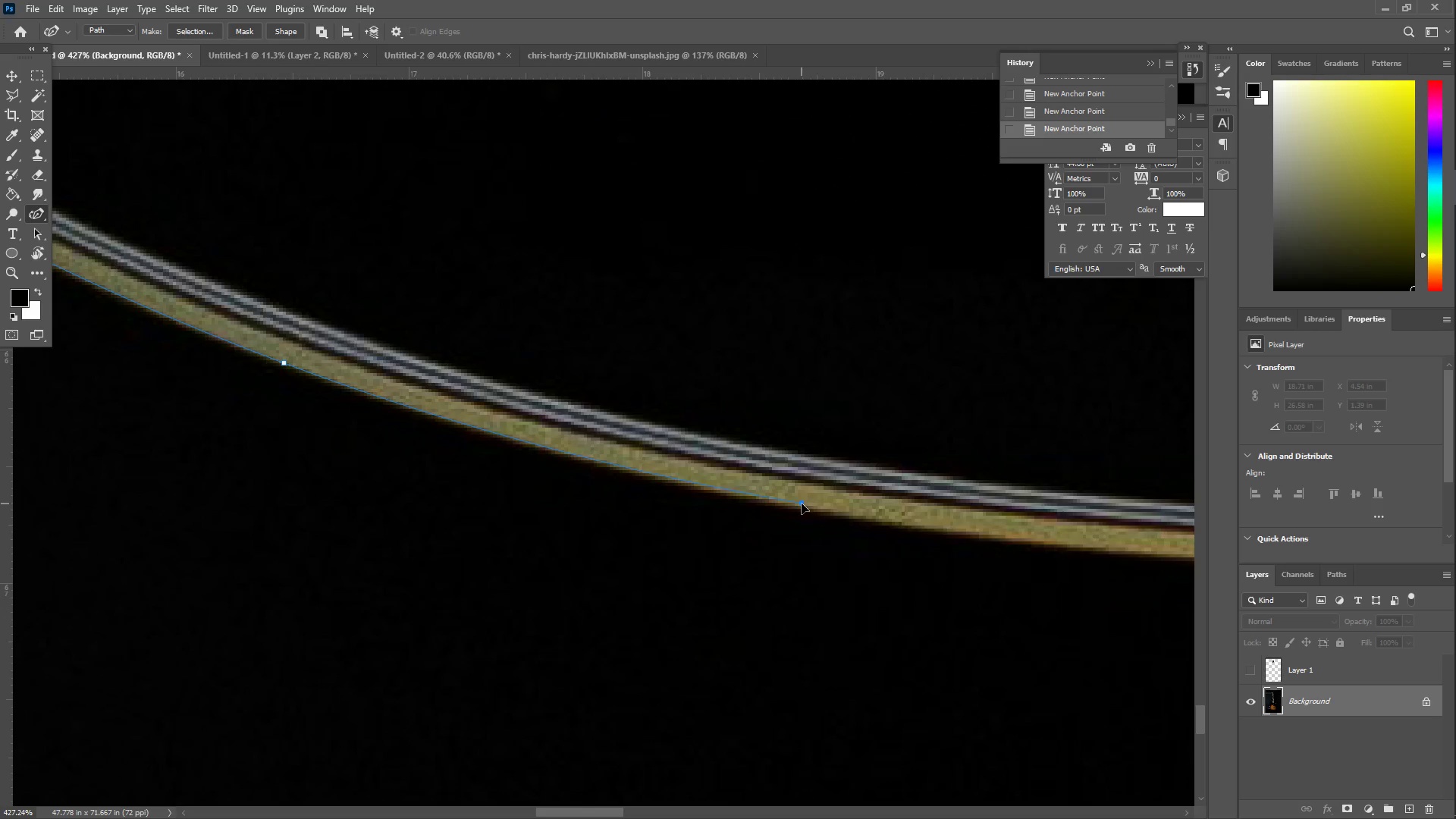 
left_click_drag(start_coordinate=[899, 661], to_coordinate=[296, 370])
 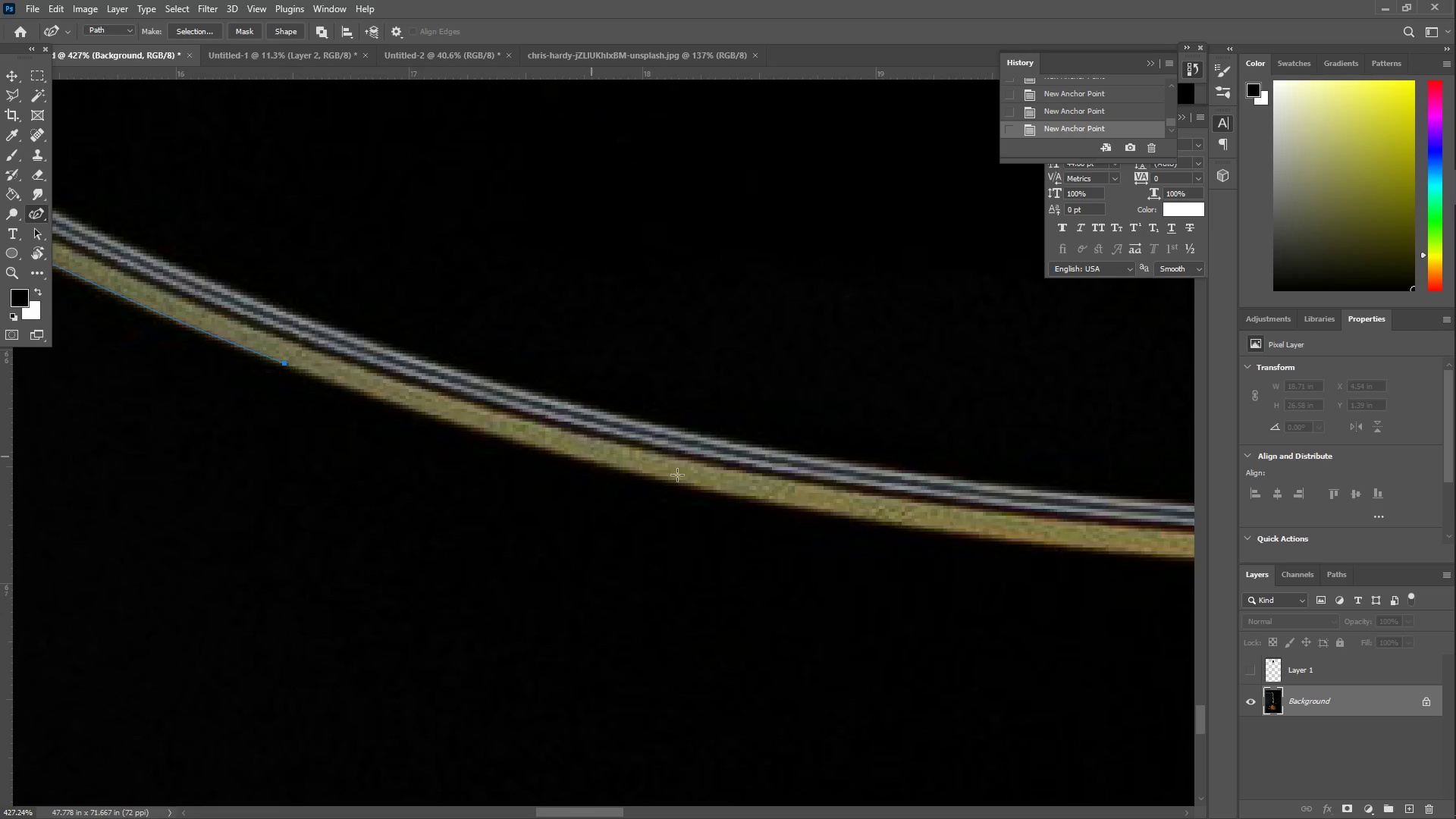 
left_click_drag(start_coordinate=[700, 481], to_coordinate=[803, 504])
 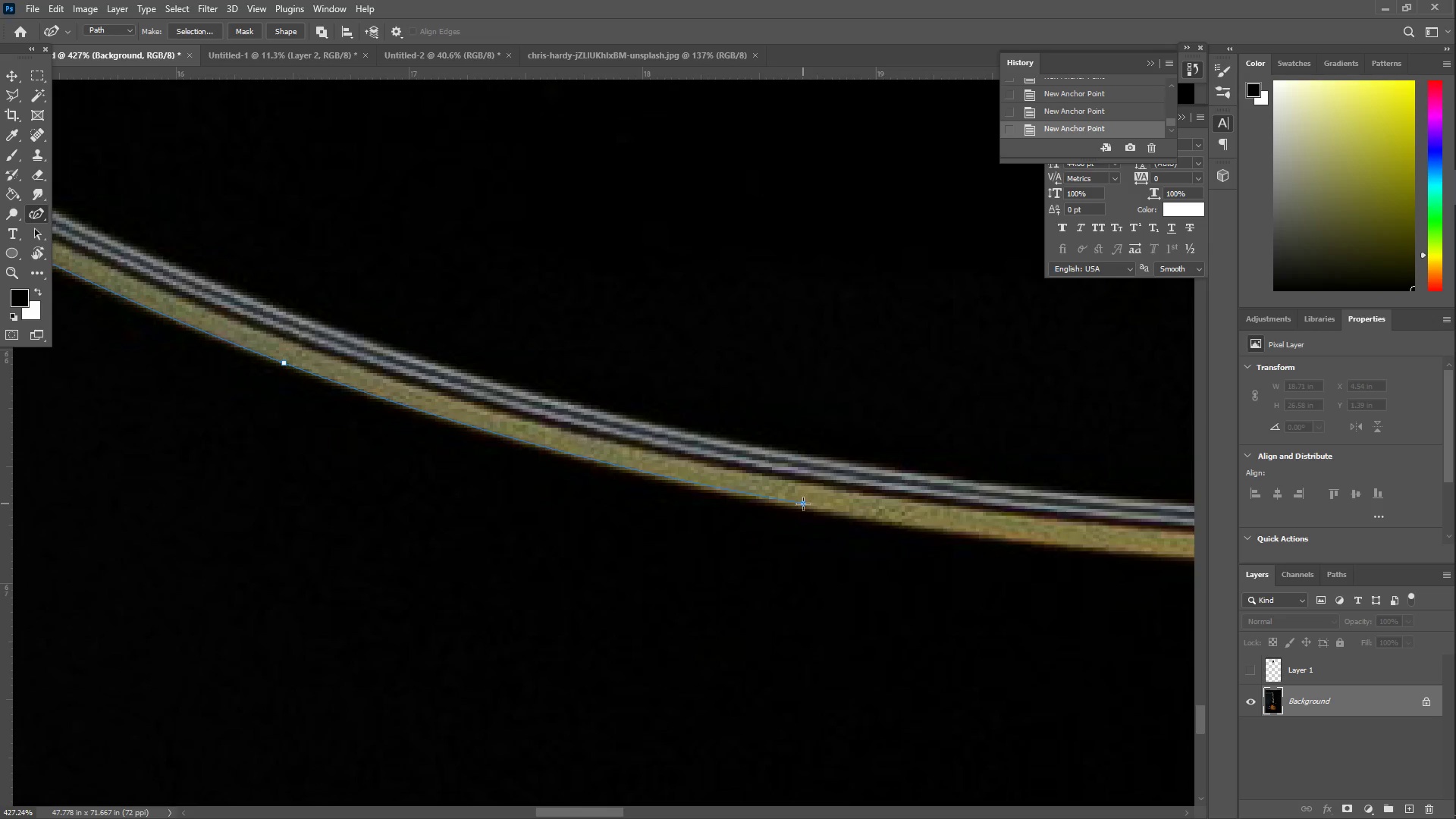 
hold_key(key=Space, duration=0.62)
 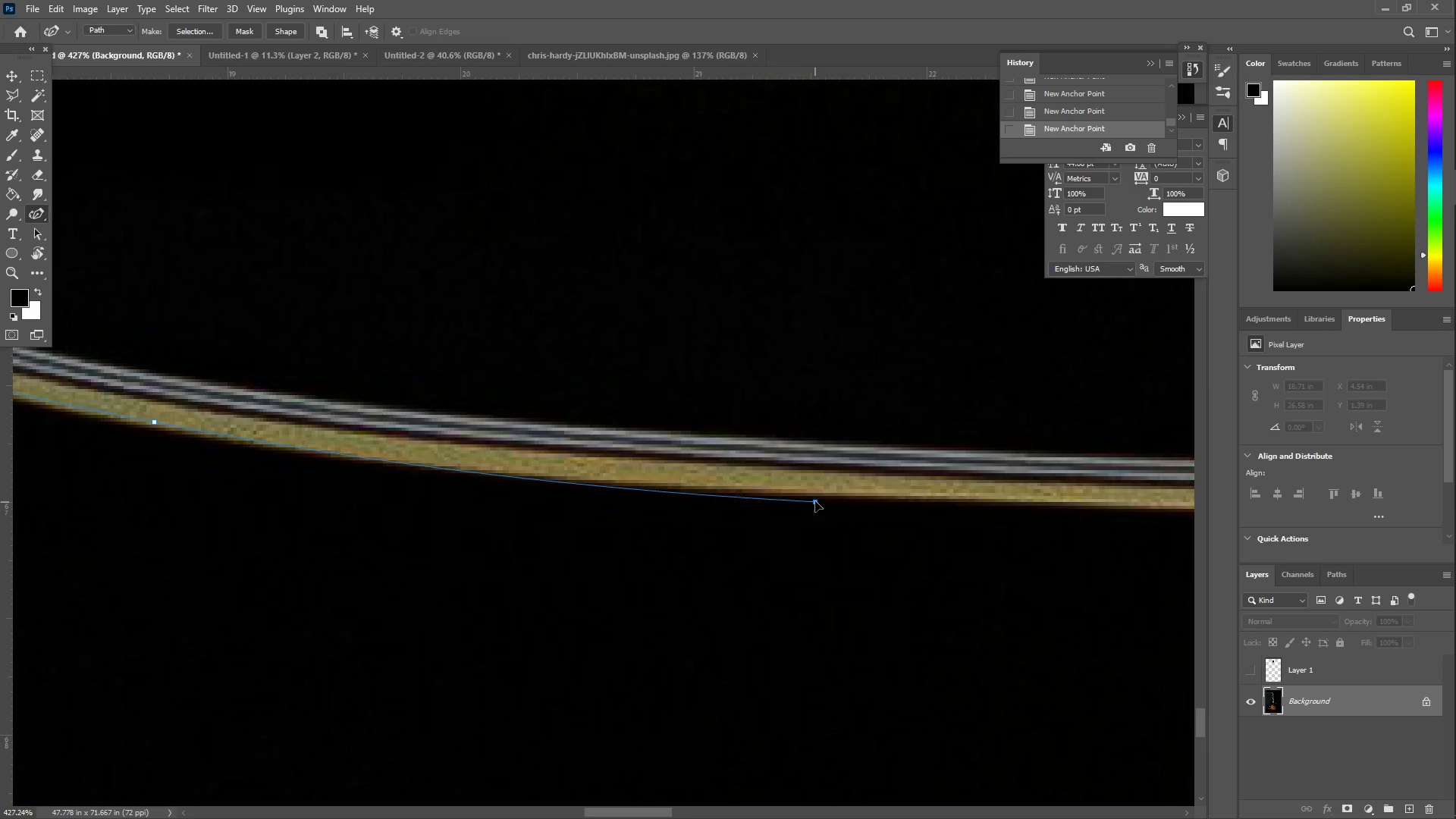 
left_click_drag(start_coordinate=[964, 519], to_coordinate=[315, 438])
 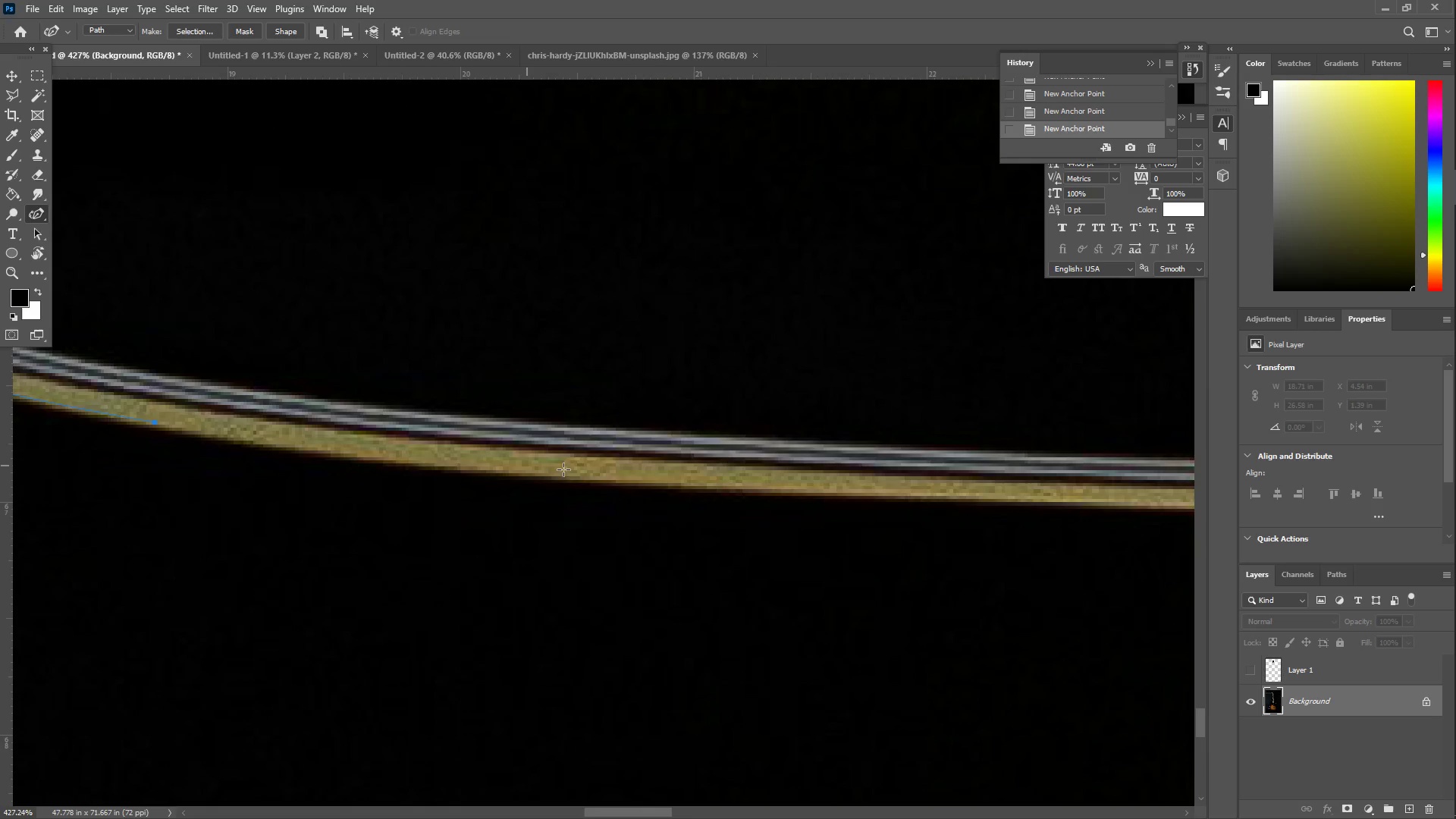 
left_click_drag(start_coordinate=[661, 488], to_coordinate=[849, 491])
 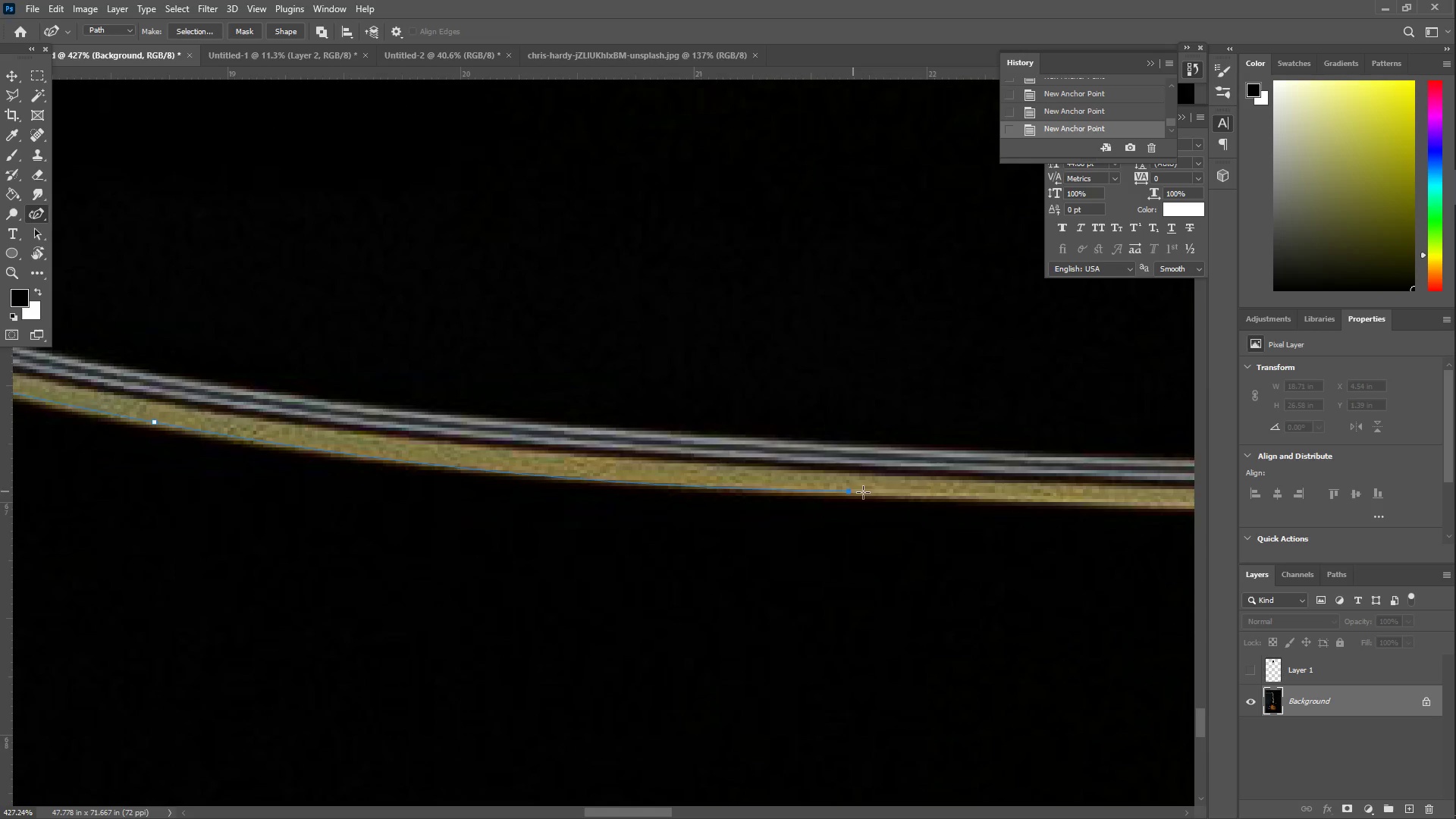 
hold_key(key=Space, duration=0.64)
 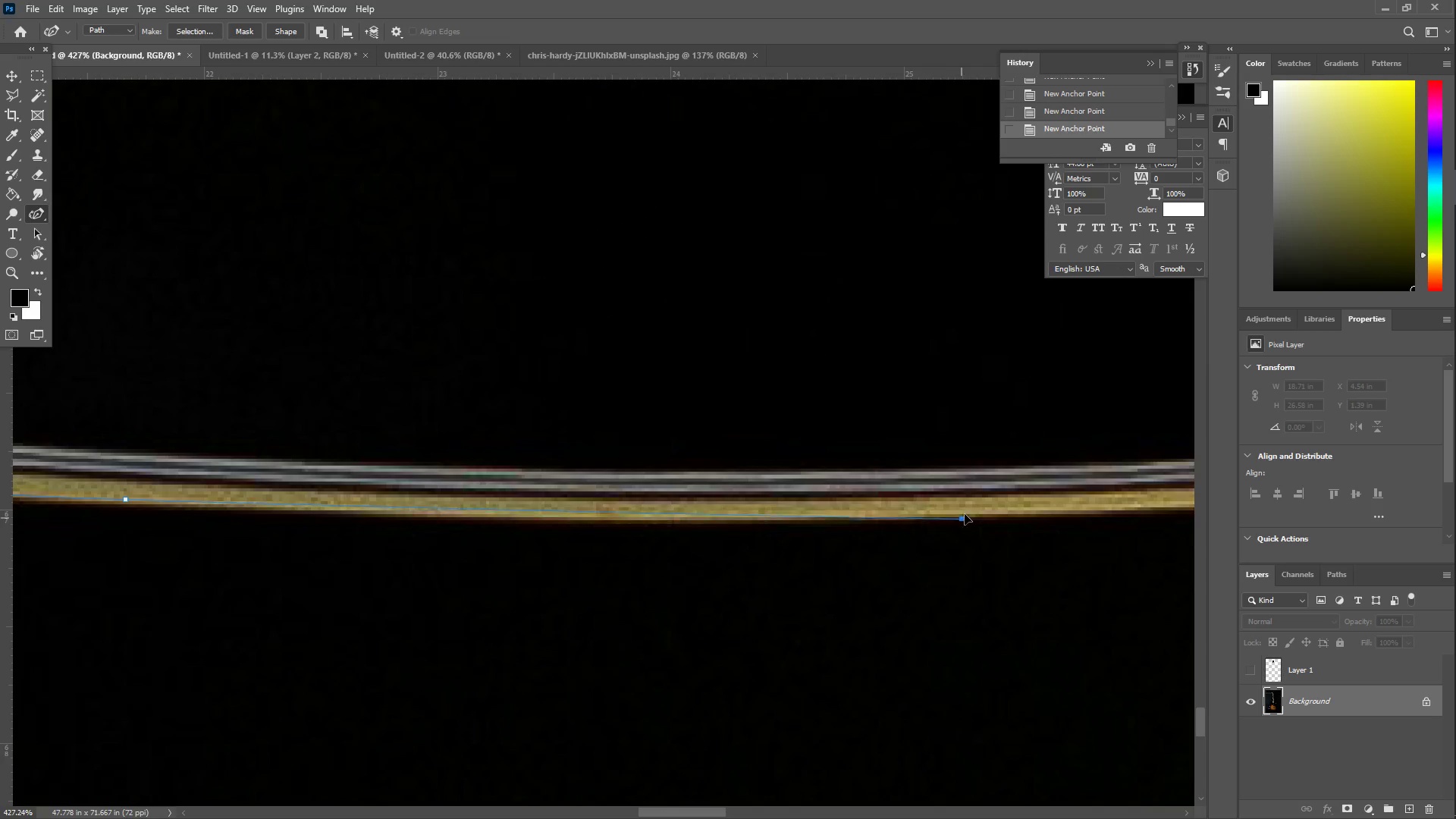 
left_click_drag(start_coordinate=[1032, 512], to_coordinate=[353, 507])
 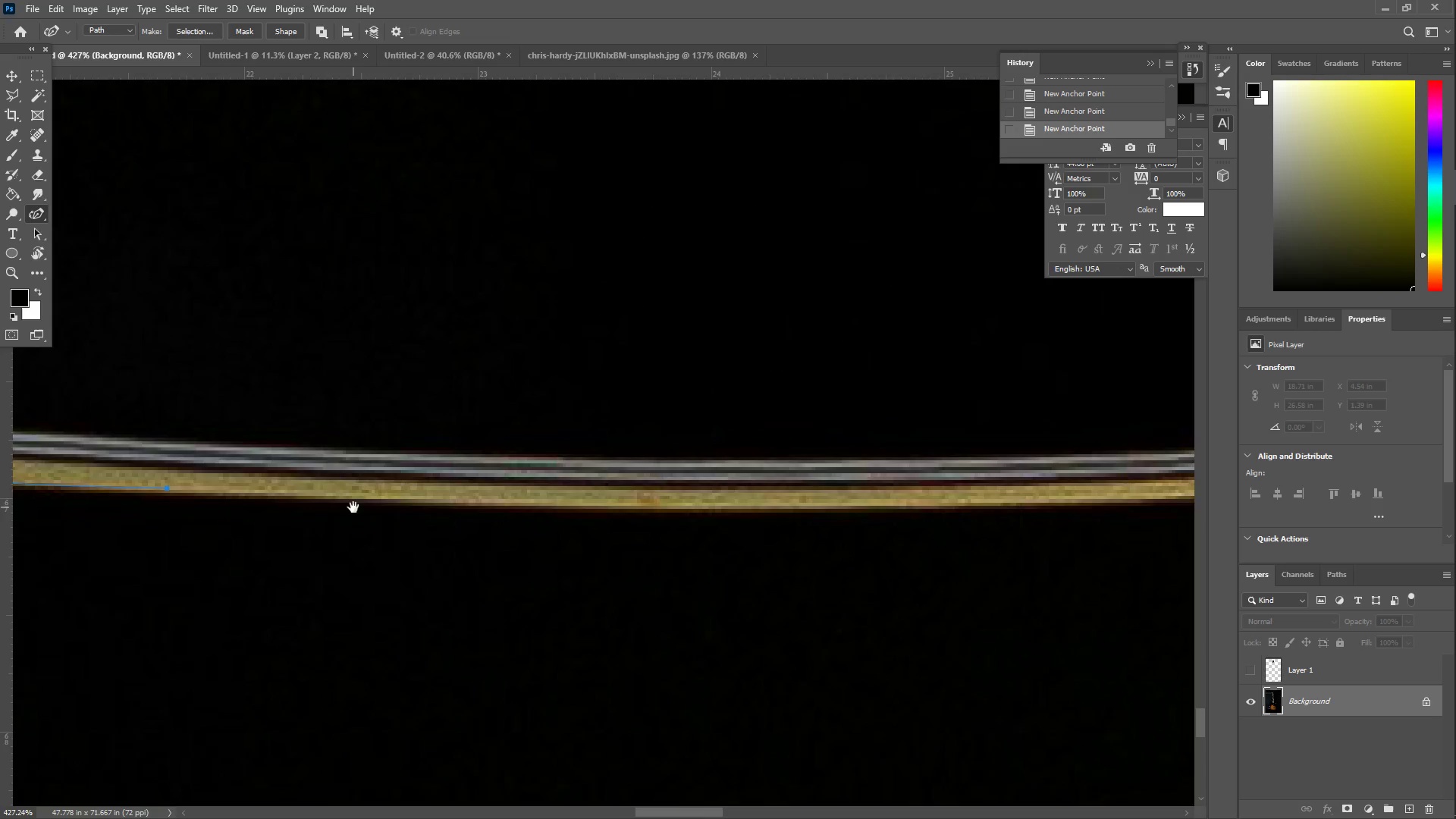 
hold_key(key=Space, duration=1.91)
 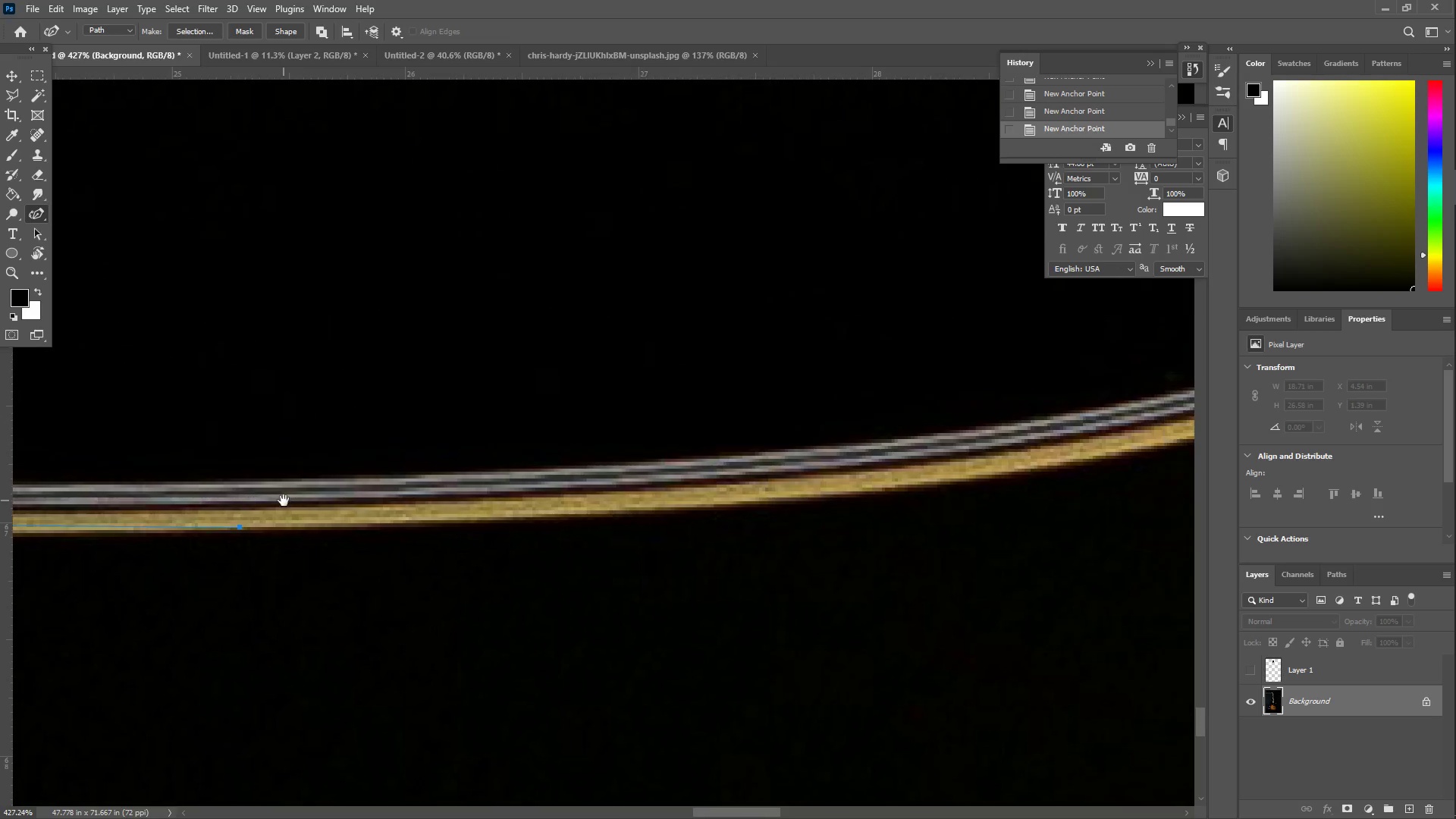 
left_click_drag(start_coordinate=[764, 517], to_coordinate=[971, 514])
 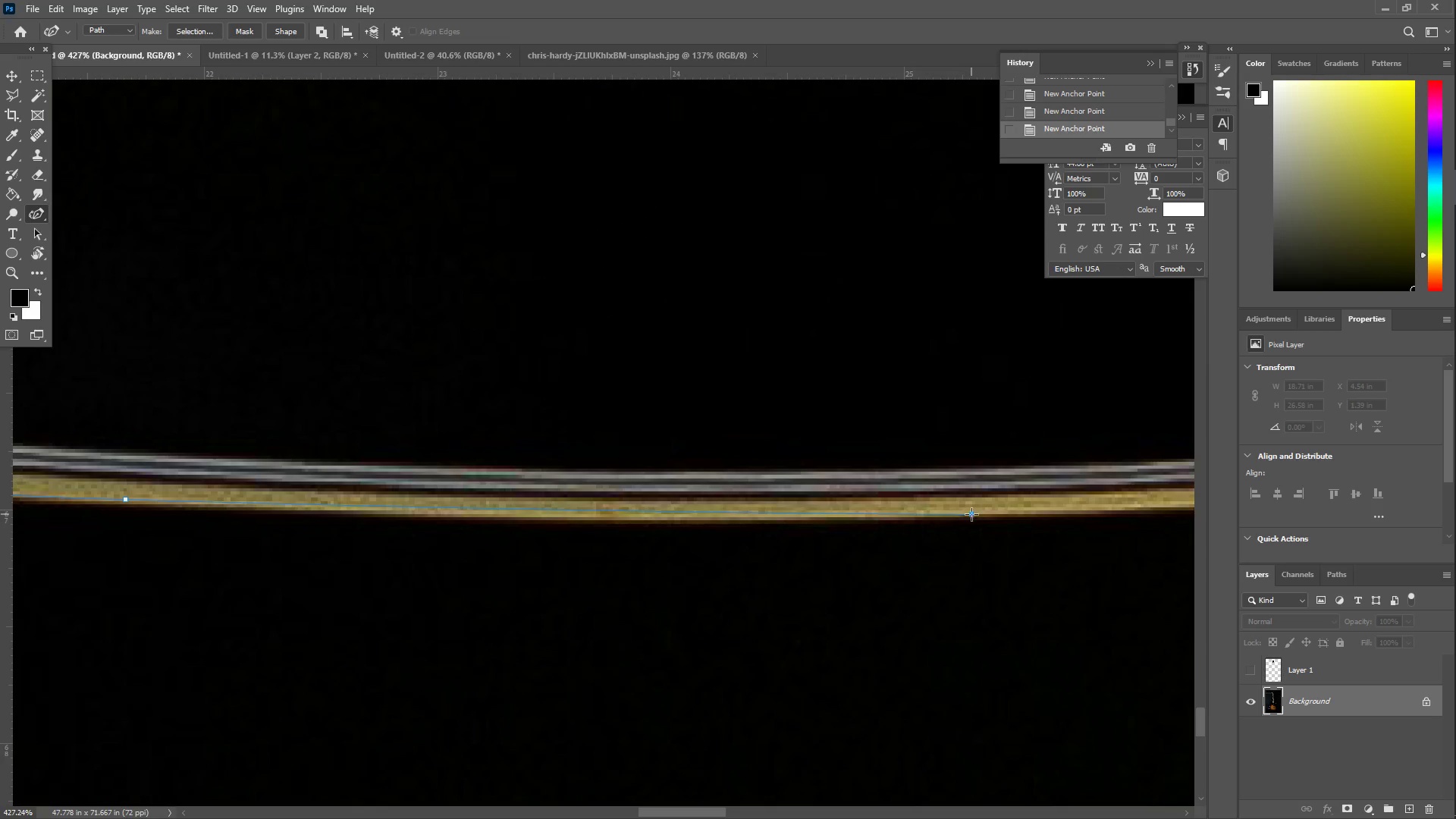 
hold_key(key=Space, duration=0.73)
 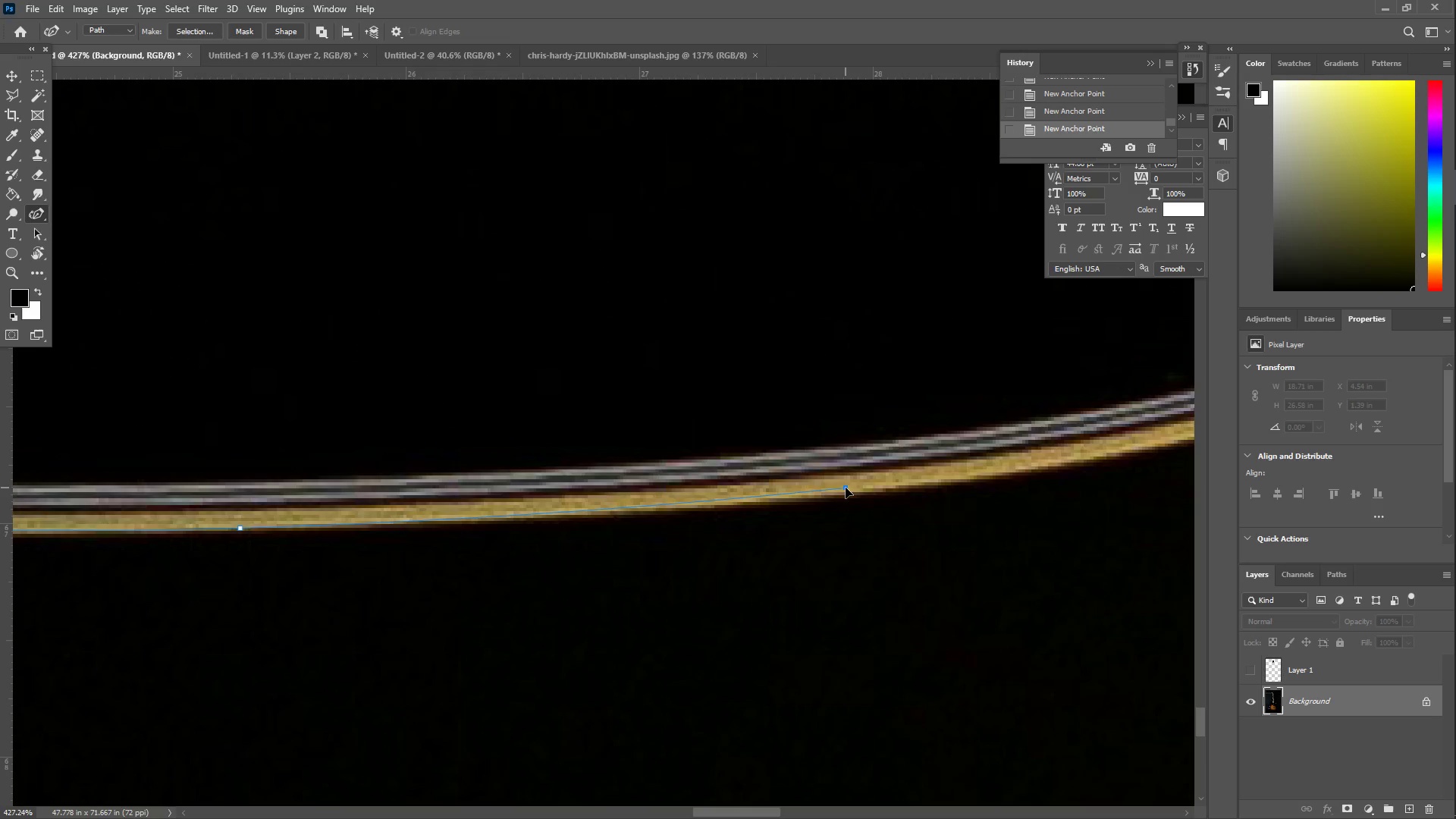 
left_click_drag(start_coordinate=[1015, 488], to_coordinate=[284, 501])
 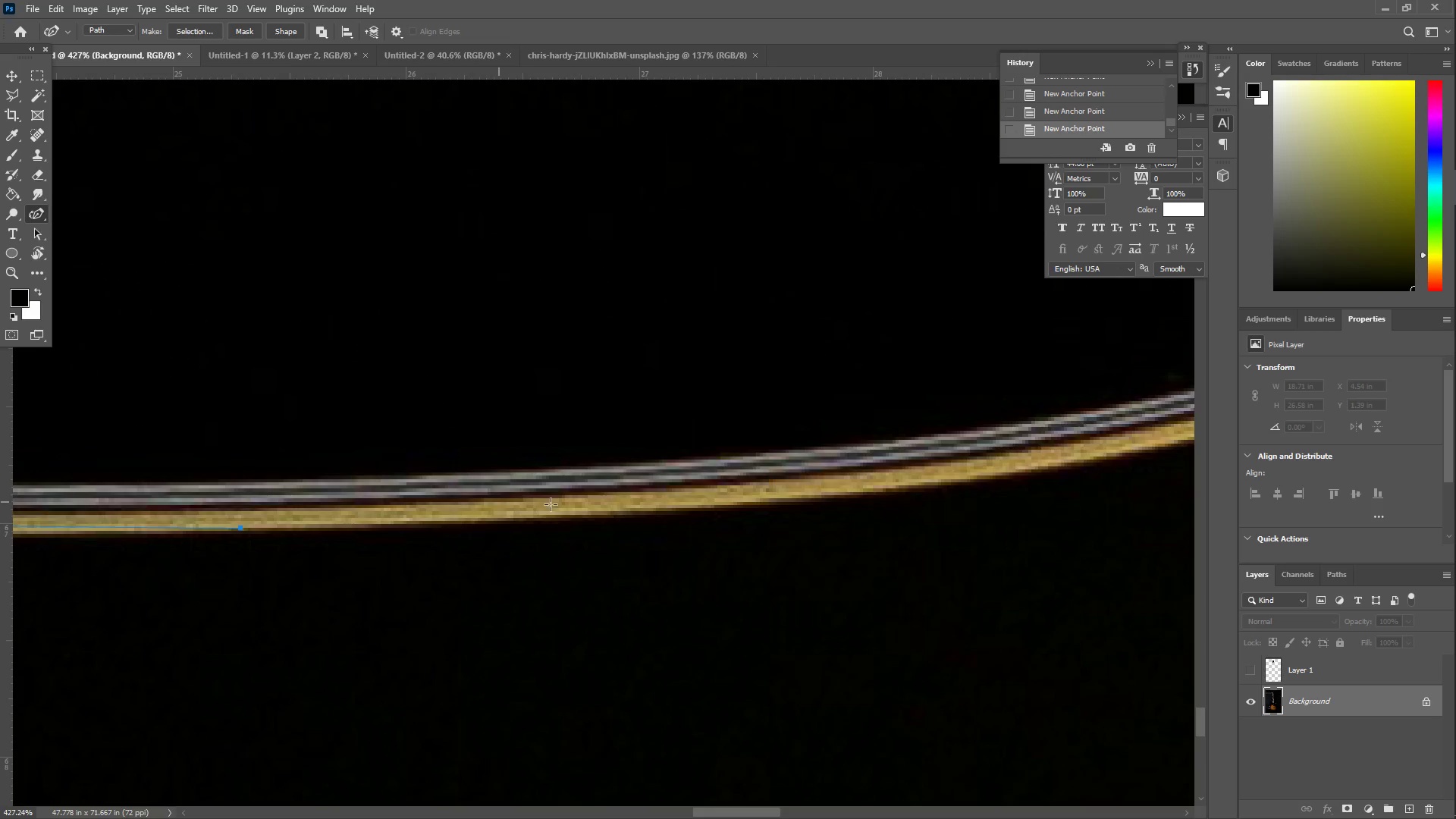 
left_click_drag(start_coordinate=[679, 504], to_coordinate=[859, 489])
 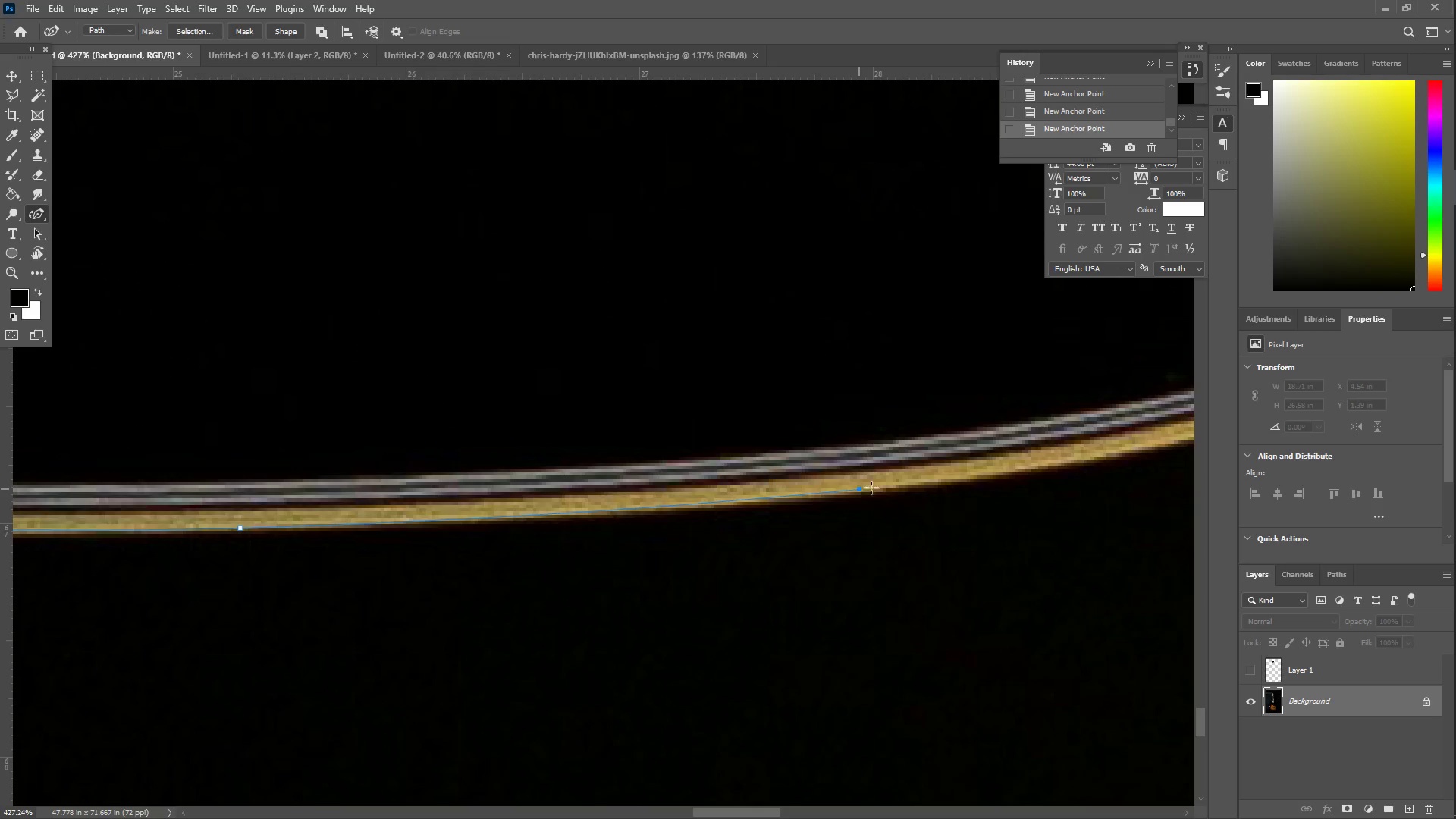 
hold_key(key=Space, duration=0.58)
 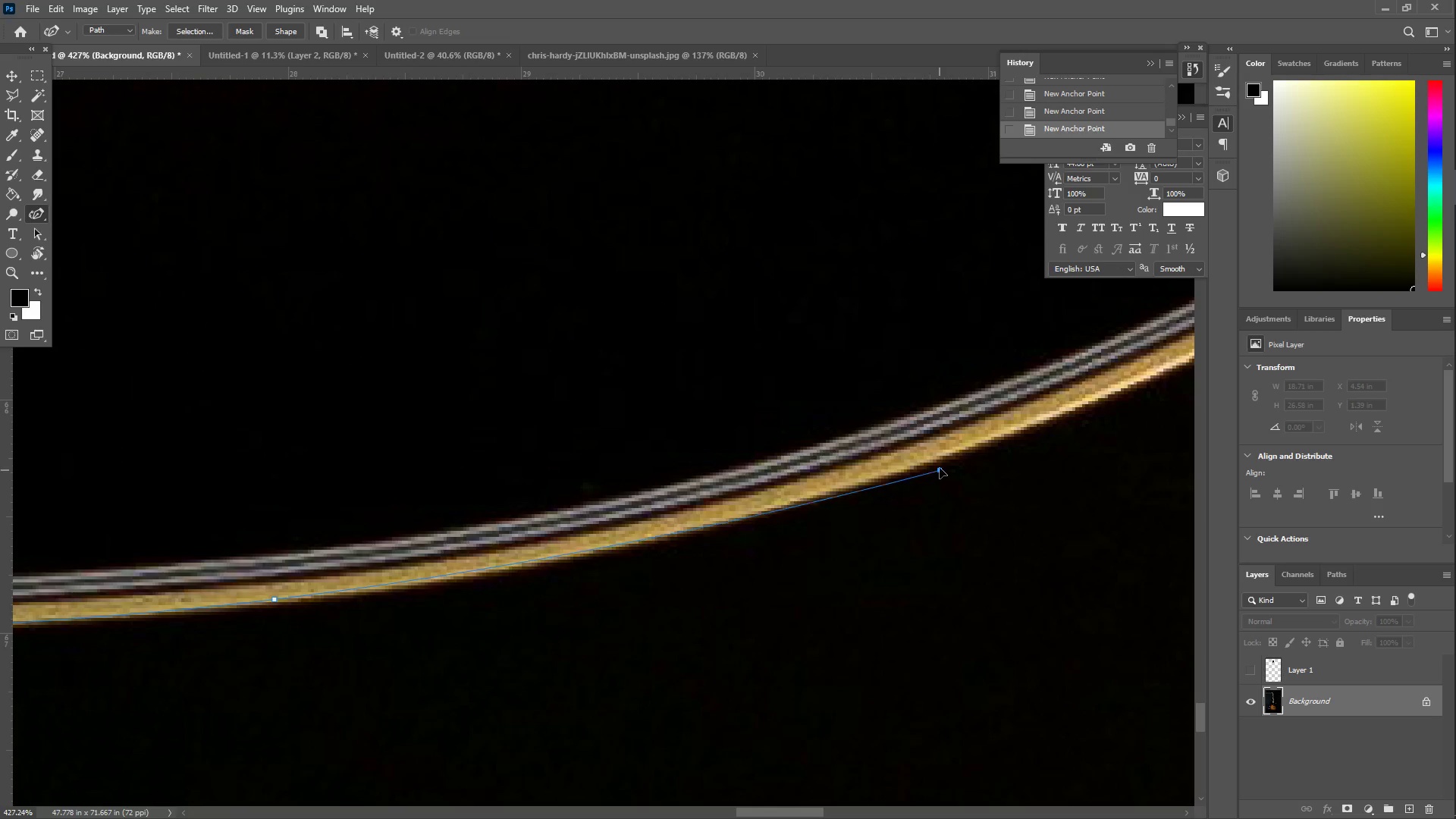 
left_click_drag(start_coordinate=[1025, 474], to_coordinate=[441, 584])
 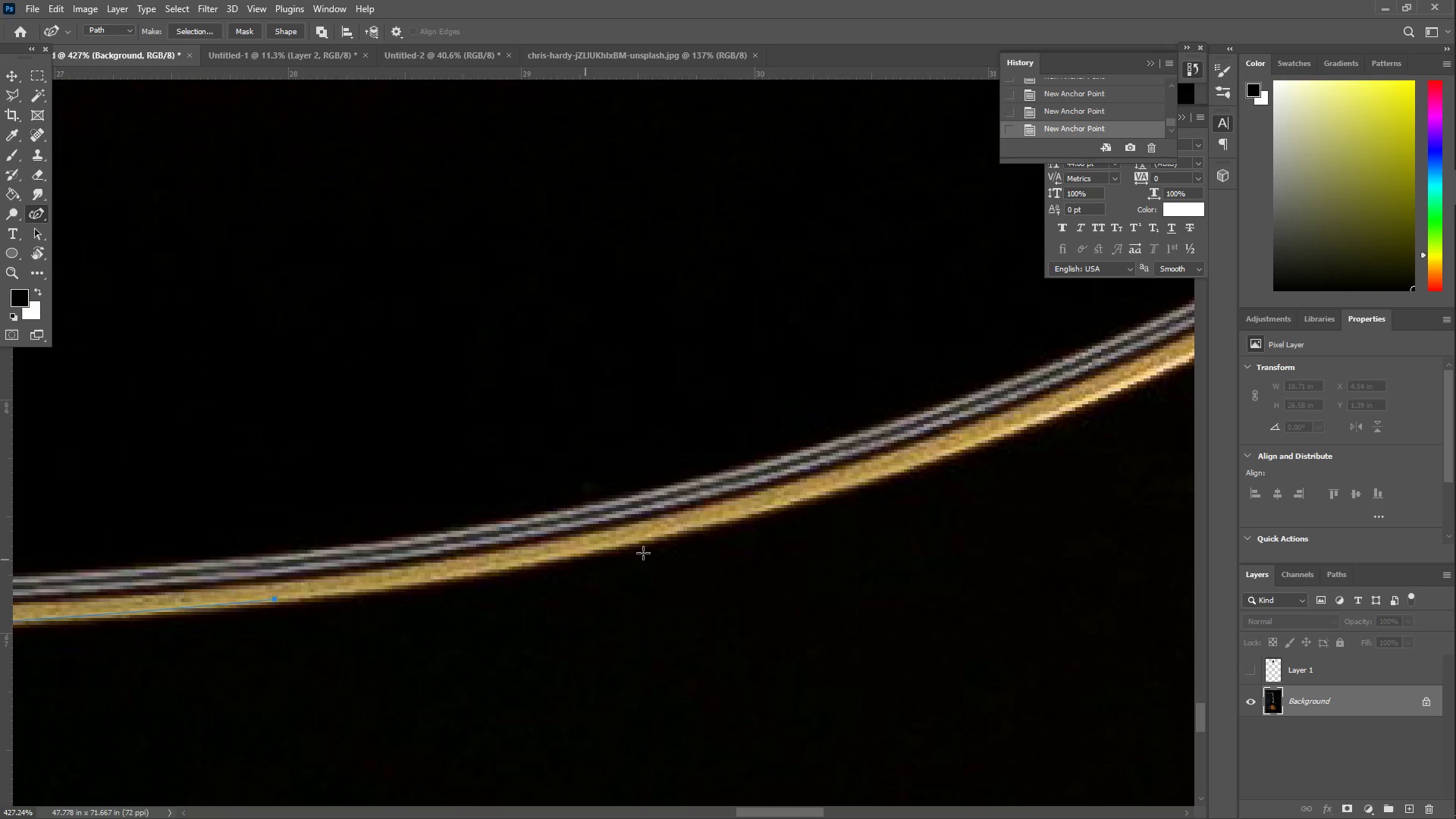 
left_click_drag(start_coordinate=[740, 536], to_coordinate=[593, 549])
 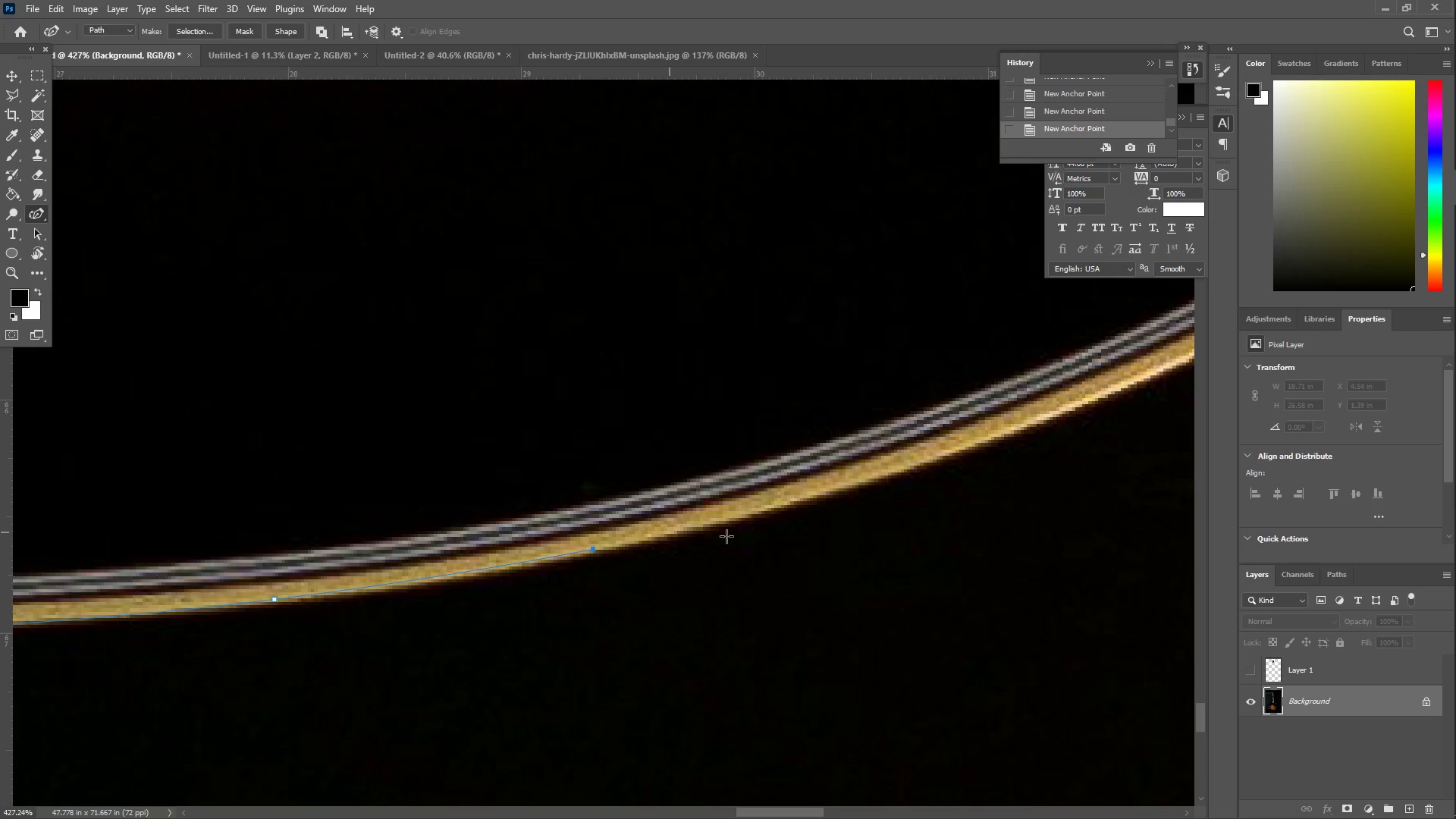 
left_click_drag(start_coordinate=[842, 503], to_coordinate=[1079, 403])
 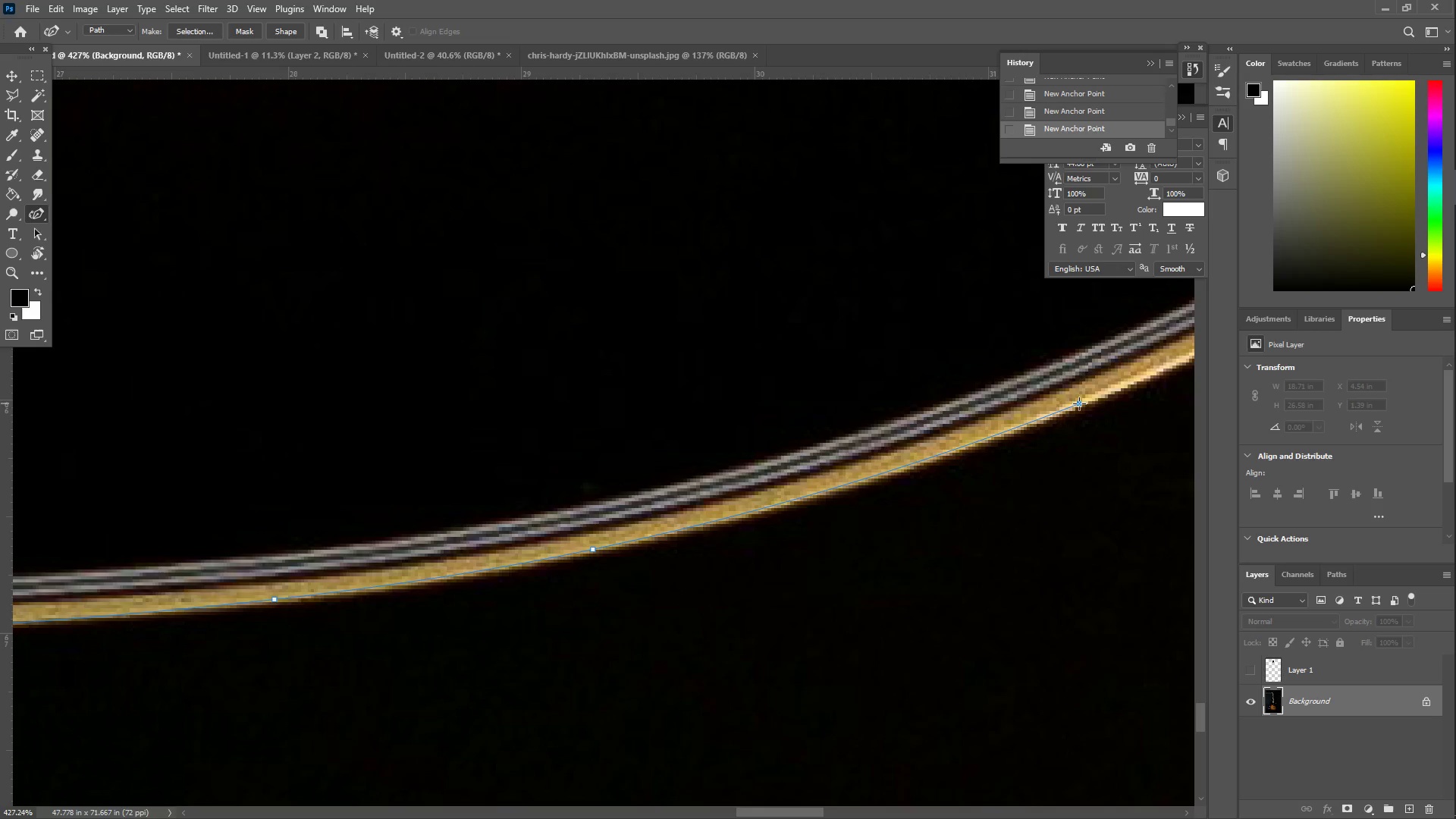 
hold_key(key=Space, duration=0.8)
 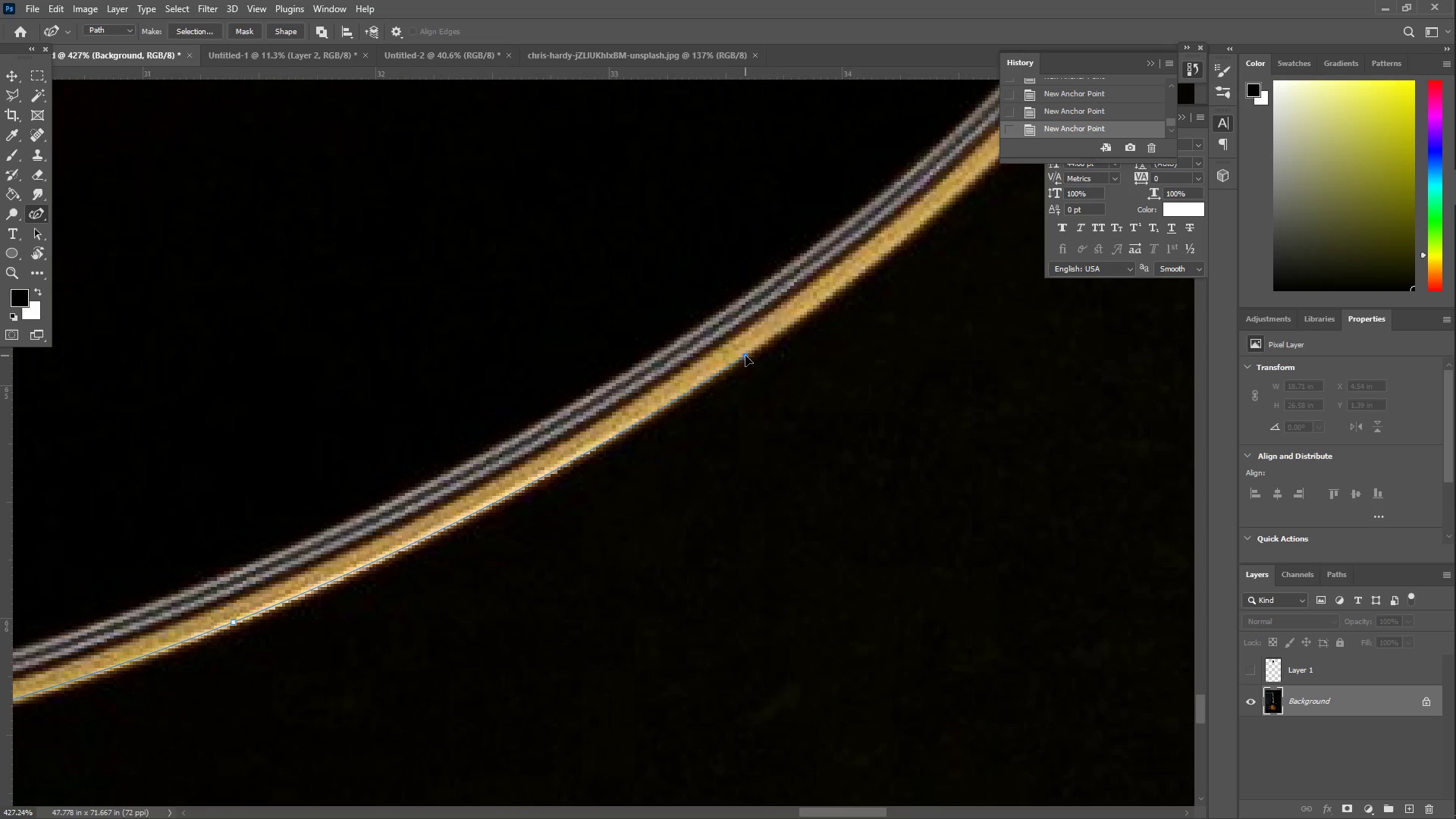 
left_click_drag(start_coordinate=[1063, 369], to_coordinate=[218, 588])
 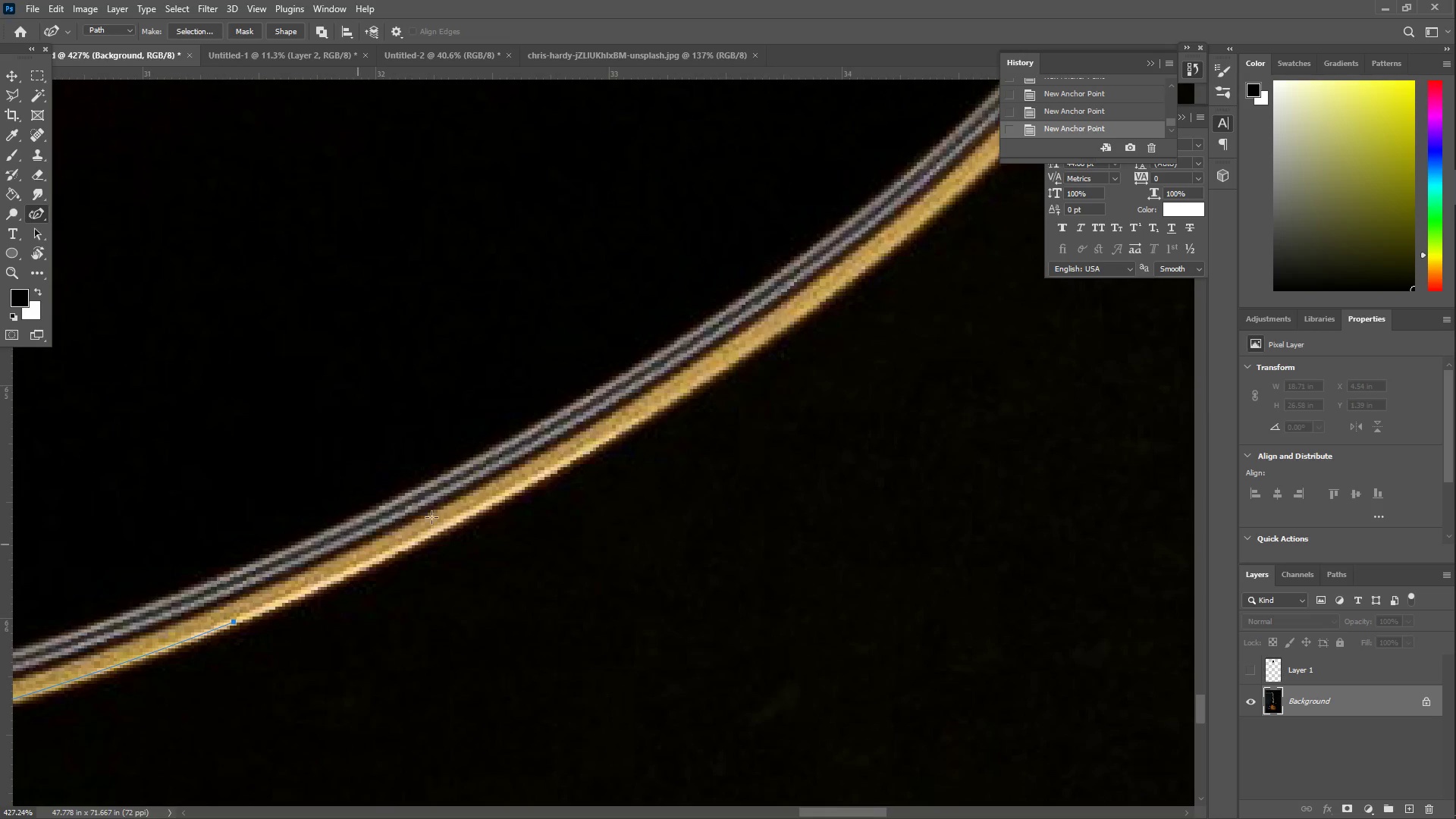 
left_click_drag(start_coordinate=[557, 465], to_coordinate=[753, 349])
 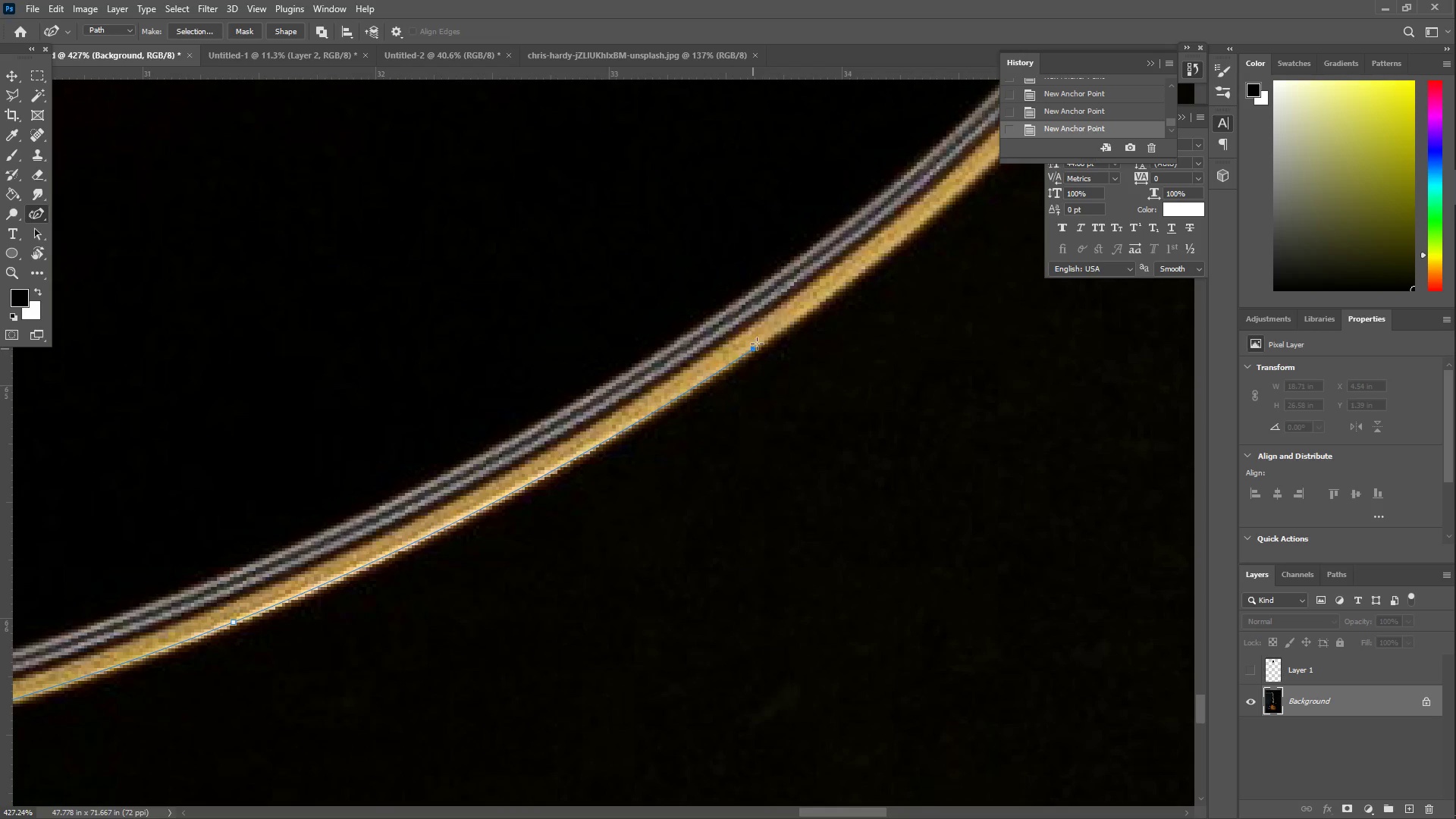 
left_click_drag(start_coordinate=[929, 240], to_coordinate=[983, 168])
 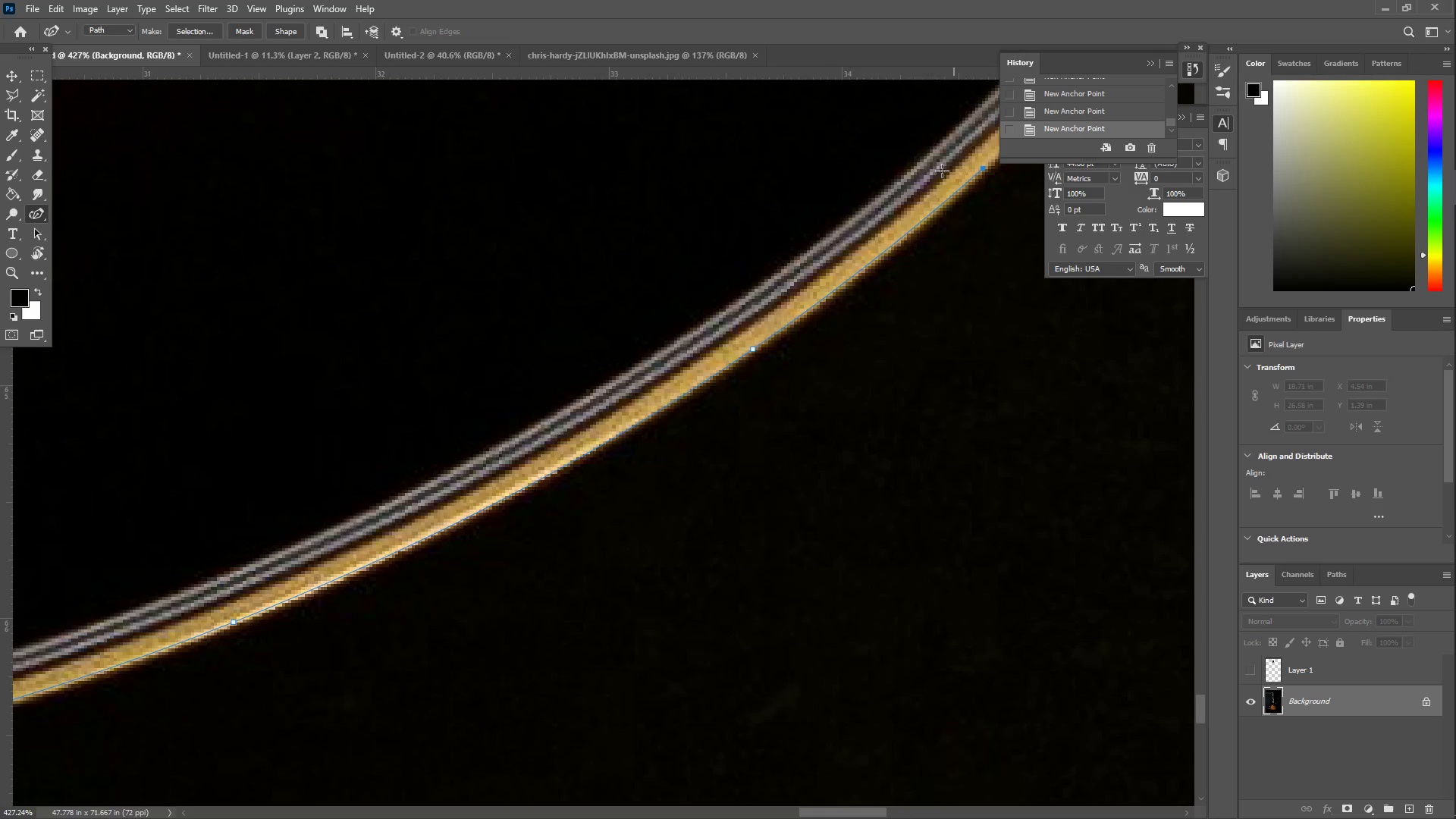 
hold_key(key=Space, duration=0.69)
 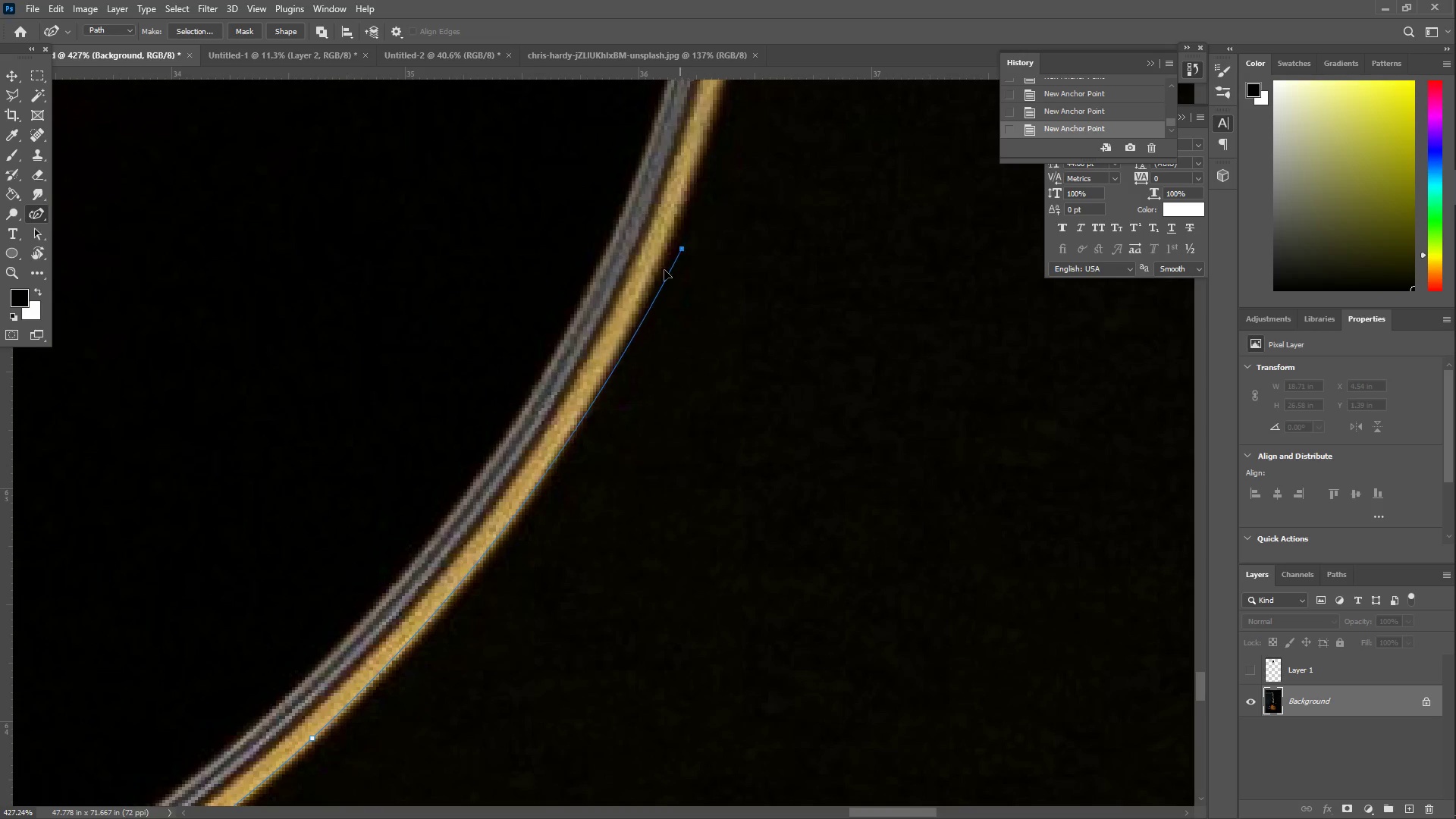 
left_click_drag(start_coordinate=[884, 164], to_coordinate=[214, 733])
 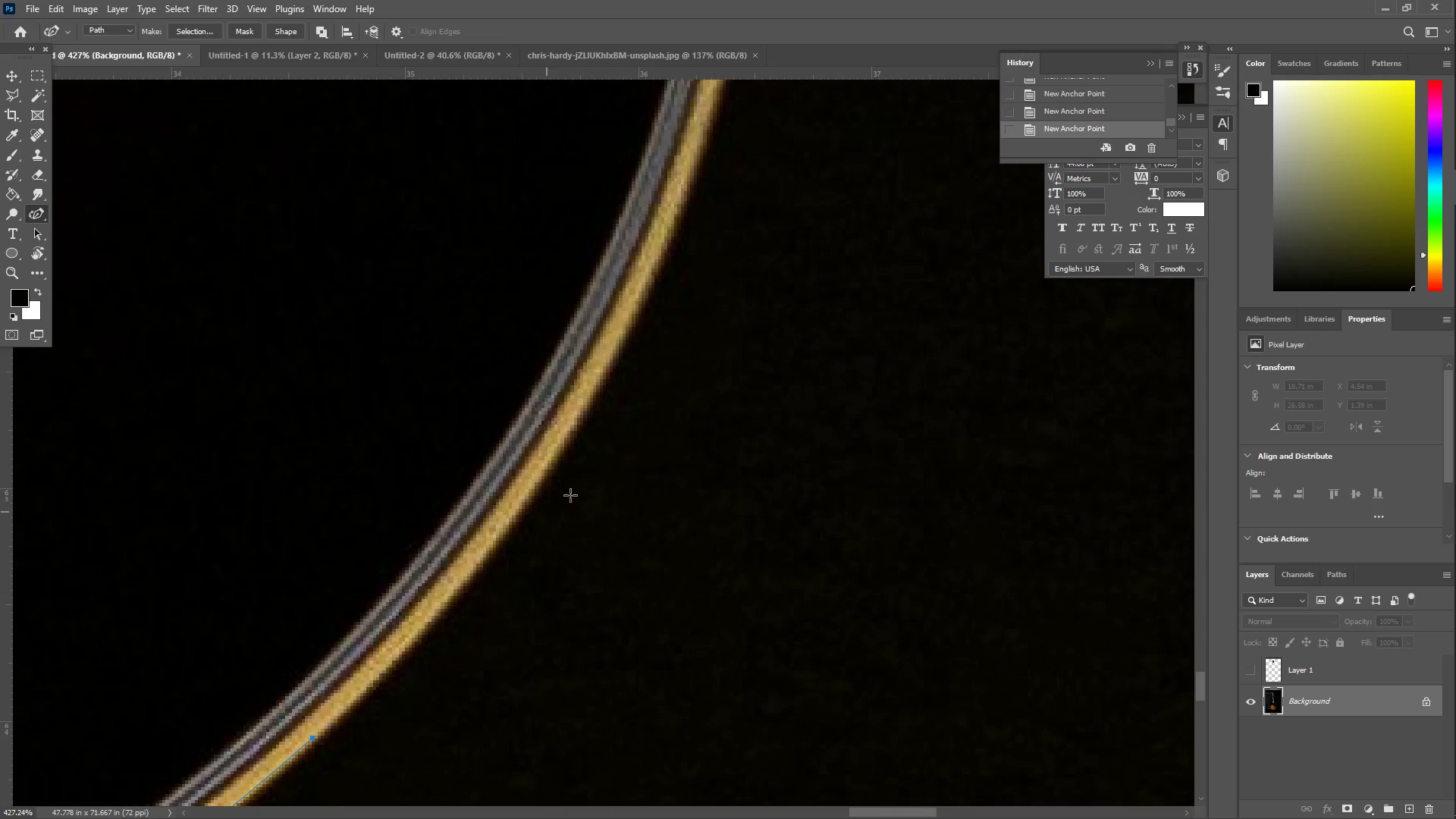 
left_click_drag(start_coordinate=[588, 479], to_coordinate=[469, 569])
 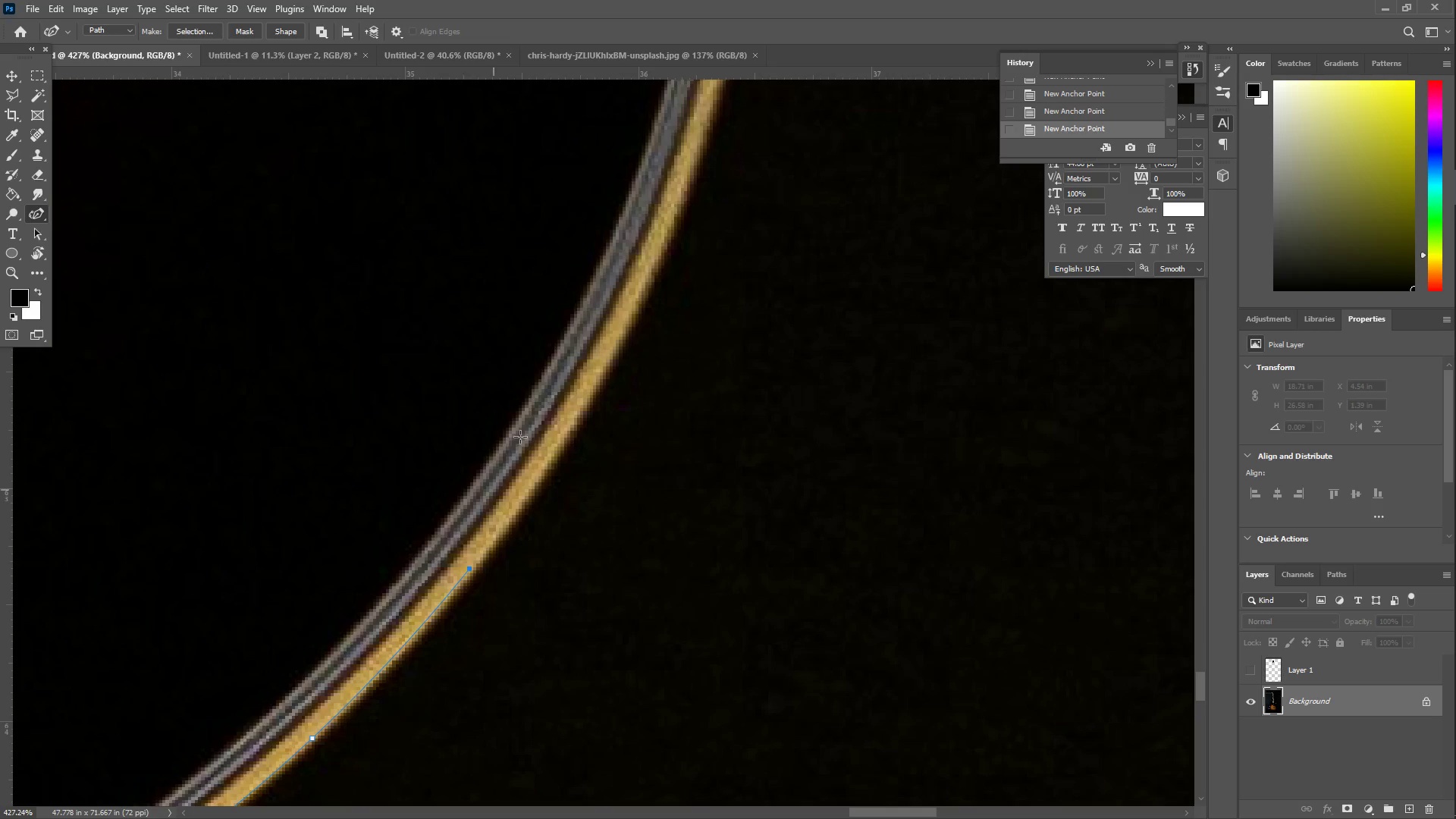 
left_click_drag(start_coordinate=[560, 375], to_coordinate=[608, 359])
 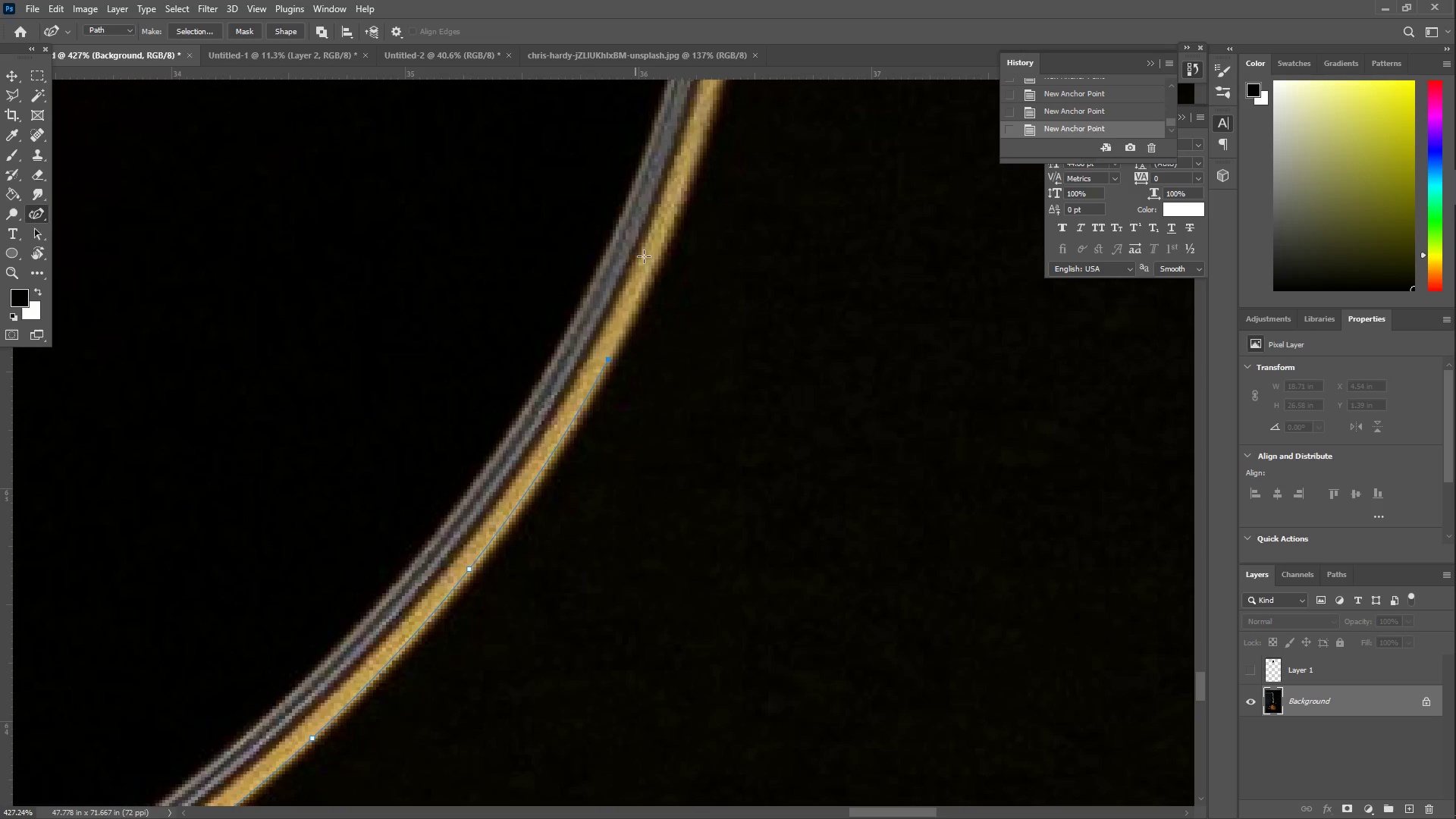 
left_click_drag(start_coordinate=[651, 237], to_coordinate=[699, 140])
 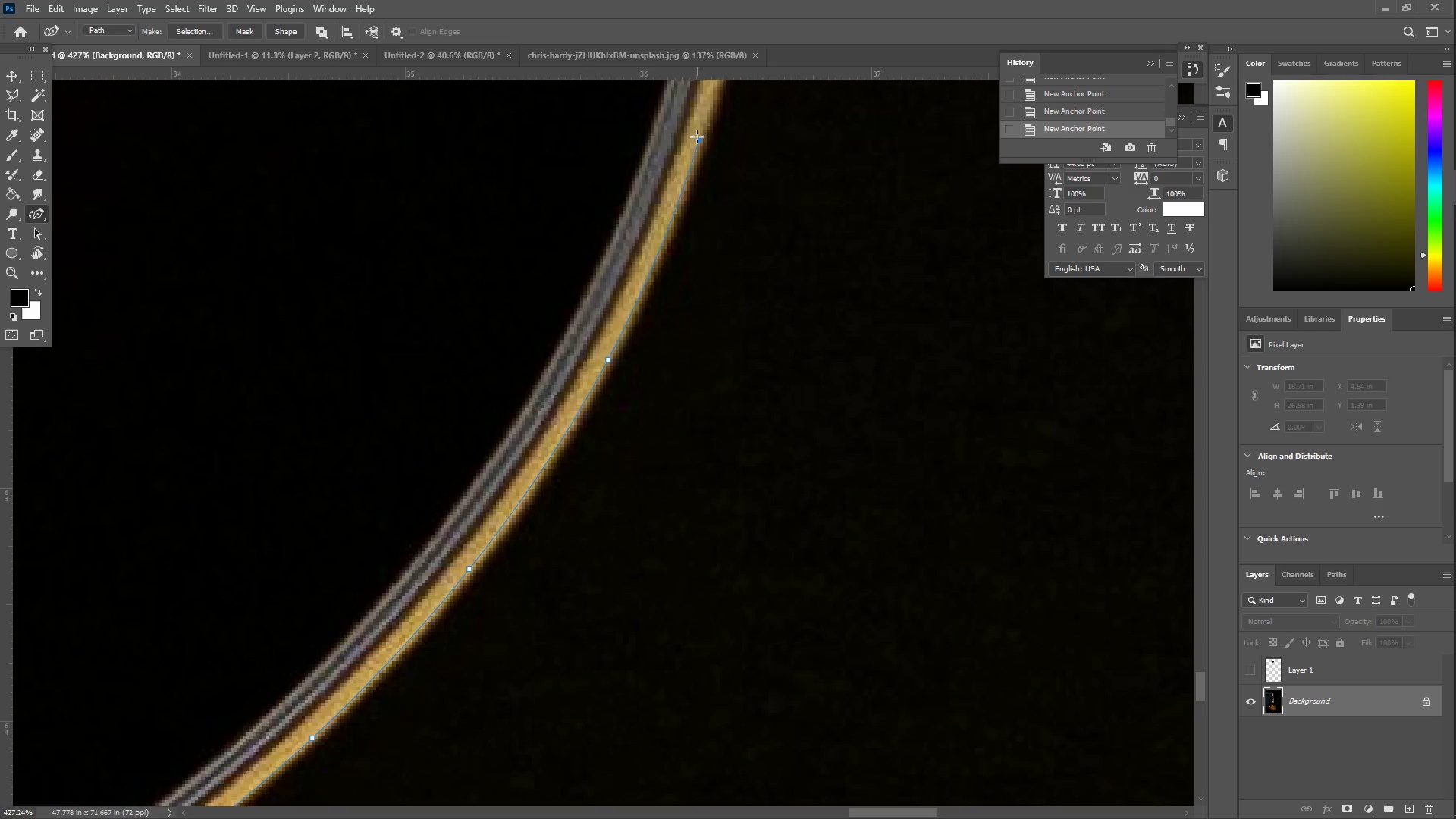 
hold_key(key=Space, duration=0.7)
 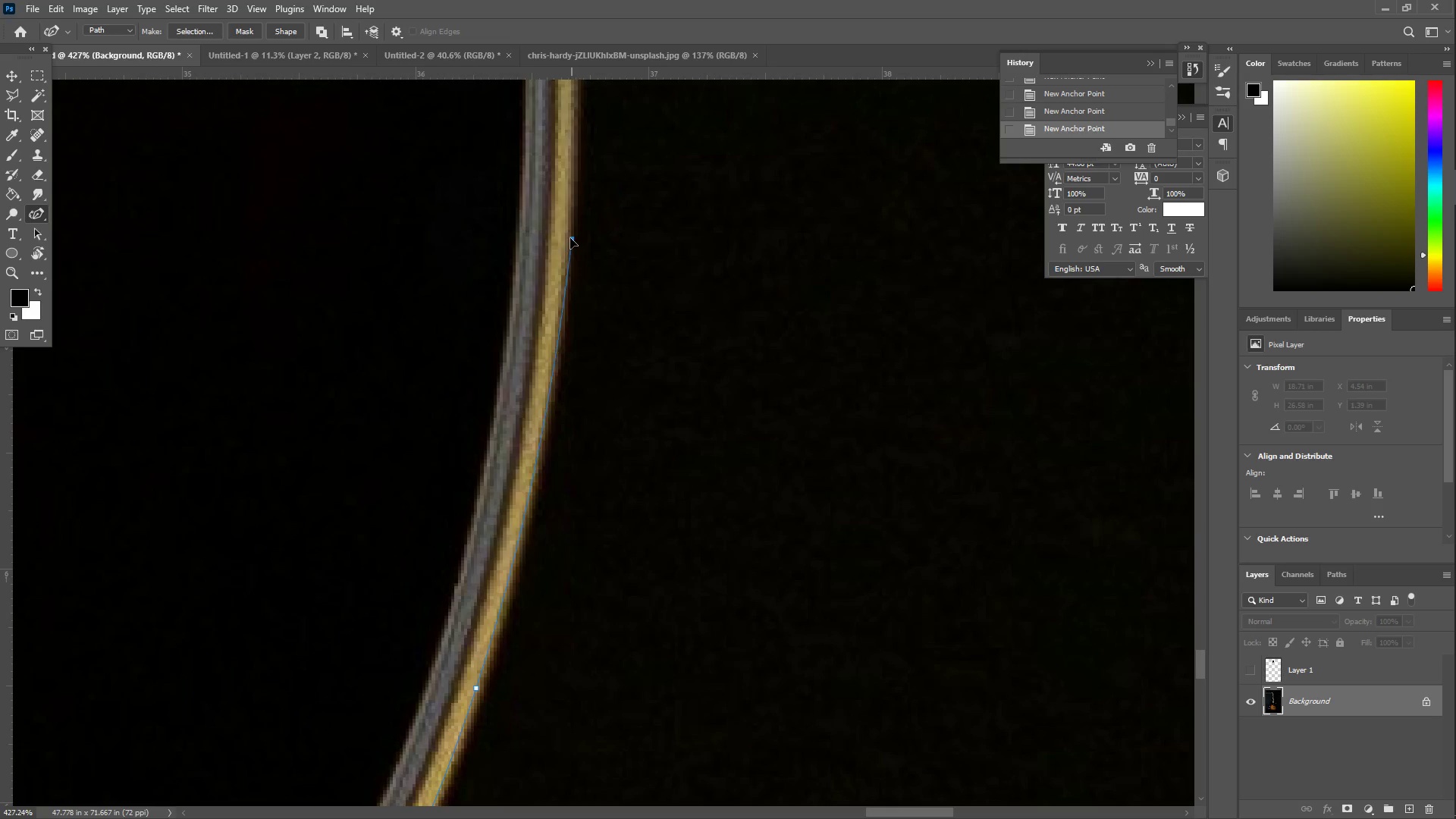 
left_click_drag(start_coordinate=[647, 135], to_coordinate=[424, 682])
 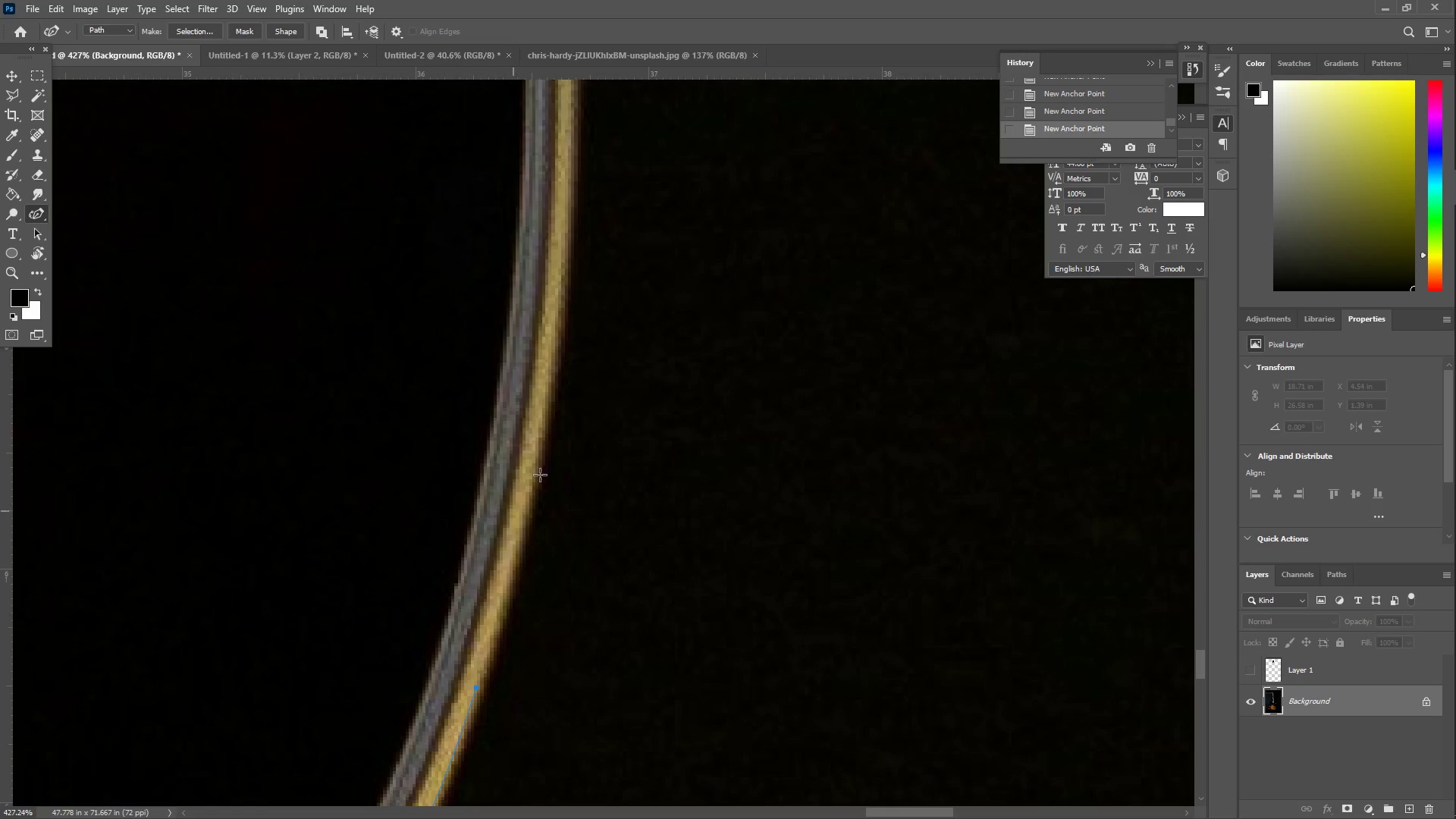 
left_click_drag(start_coordinate=[588, 360], to_coordinate=[551, 352])
 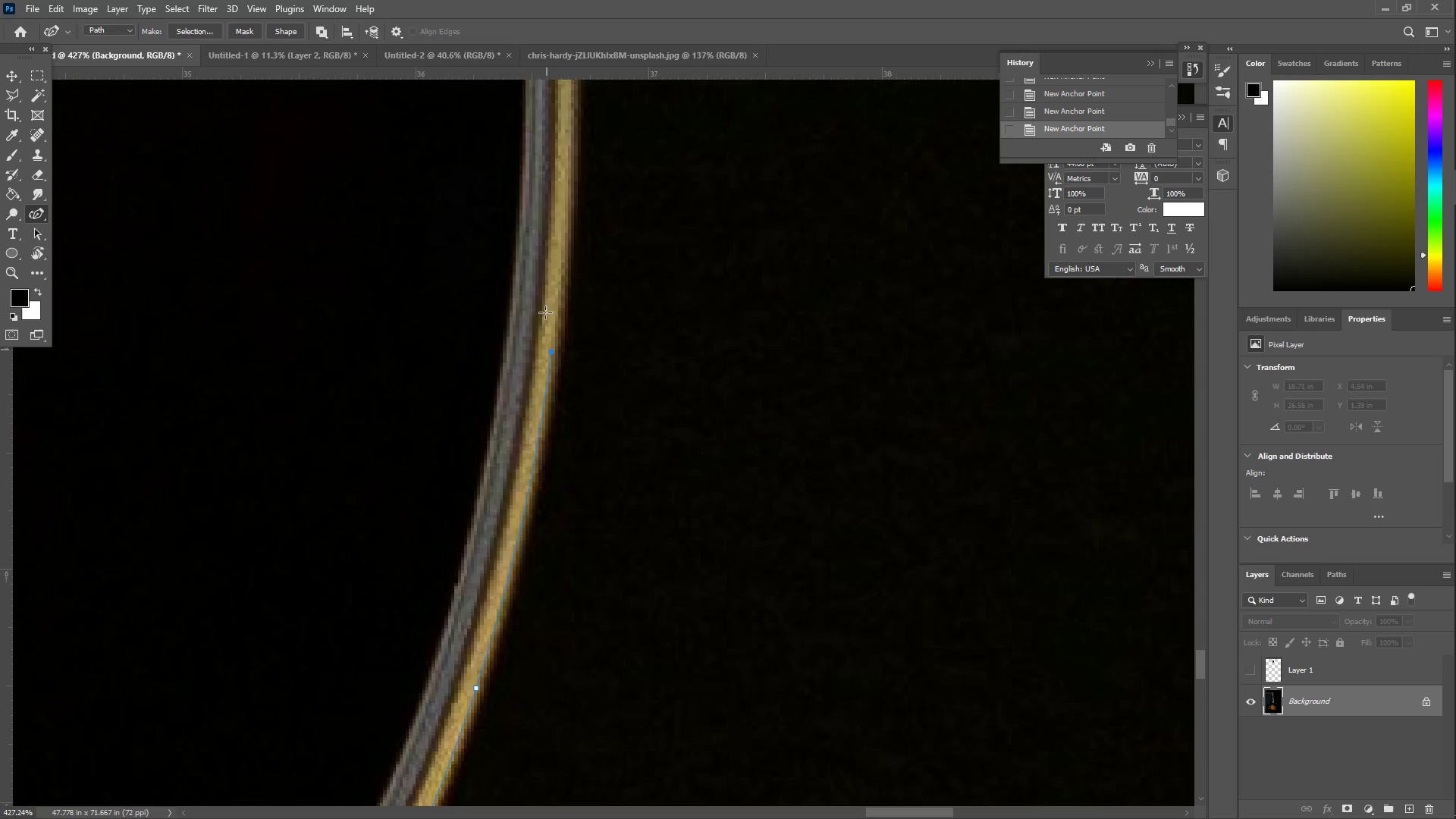 
hold_key(key=Space, duration=0.88)
 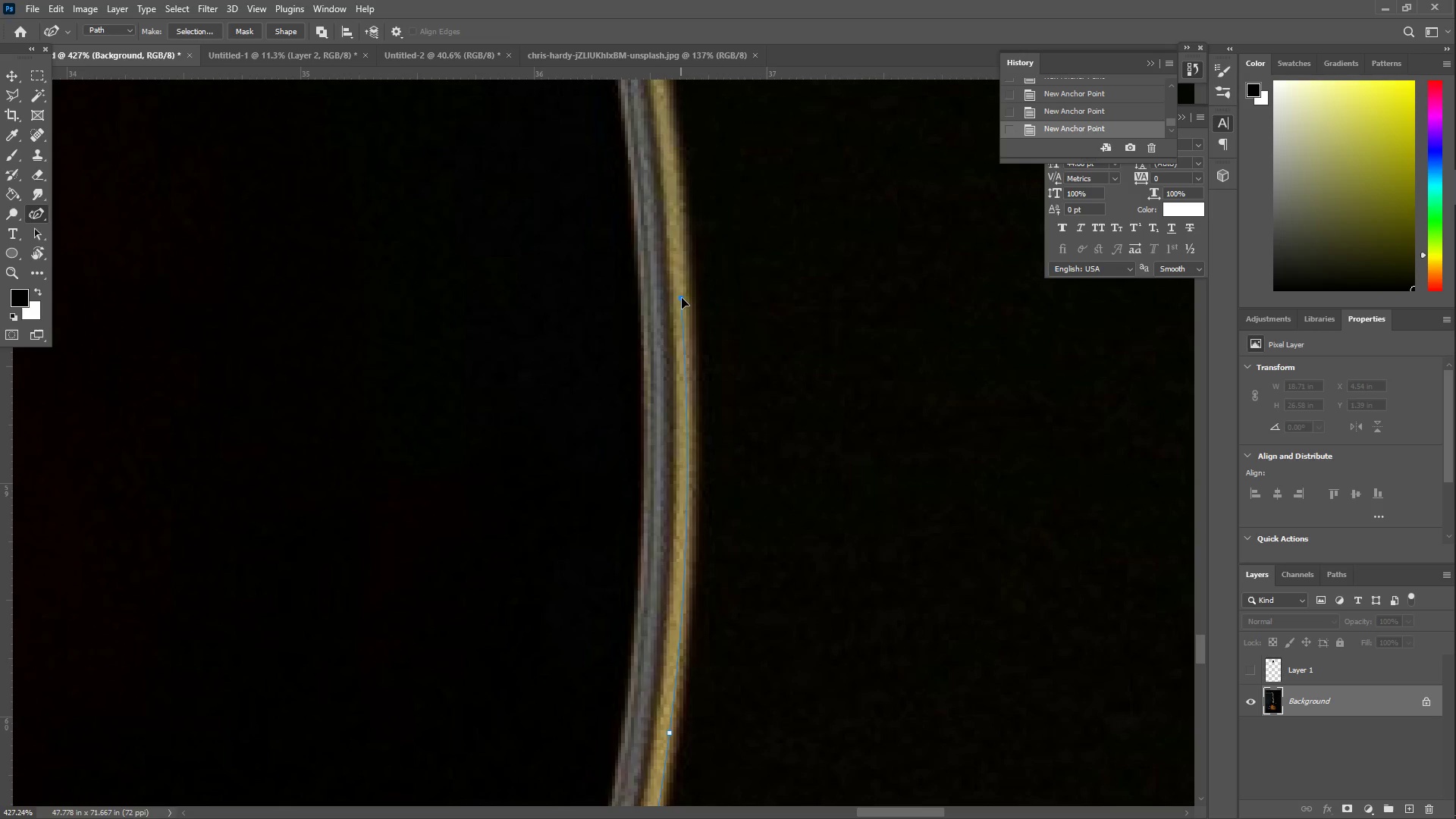 
left_click_drag(start_coordinate=[535, 165], to_coordinate=[654, 545])
 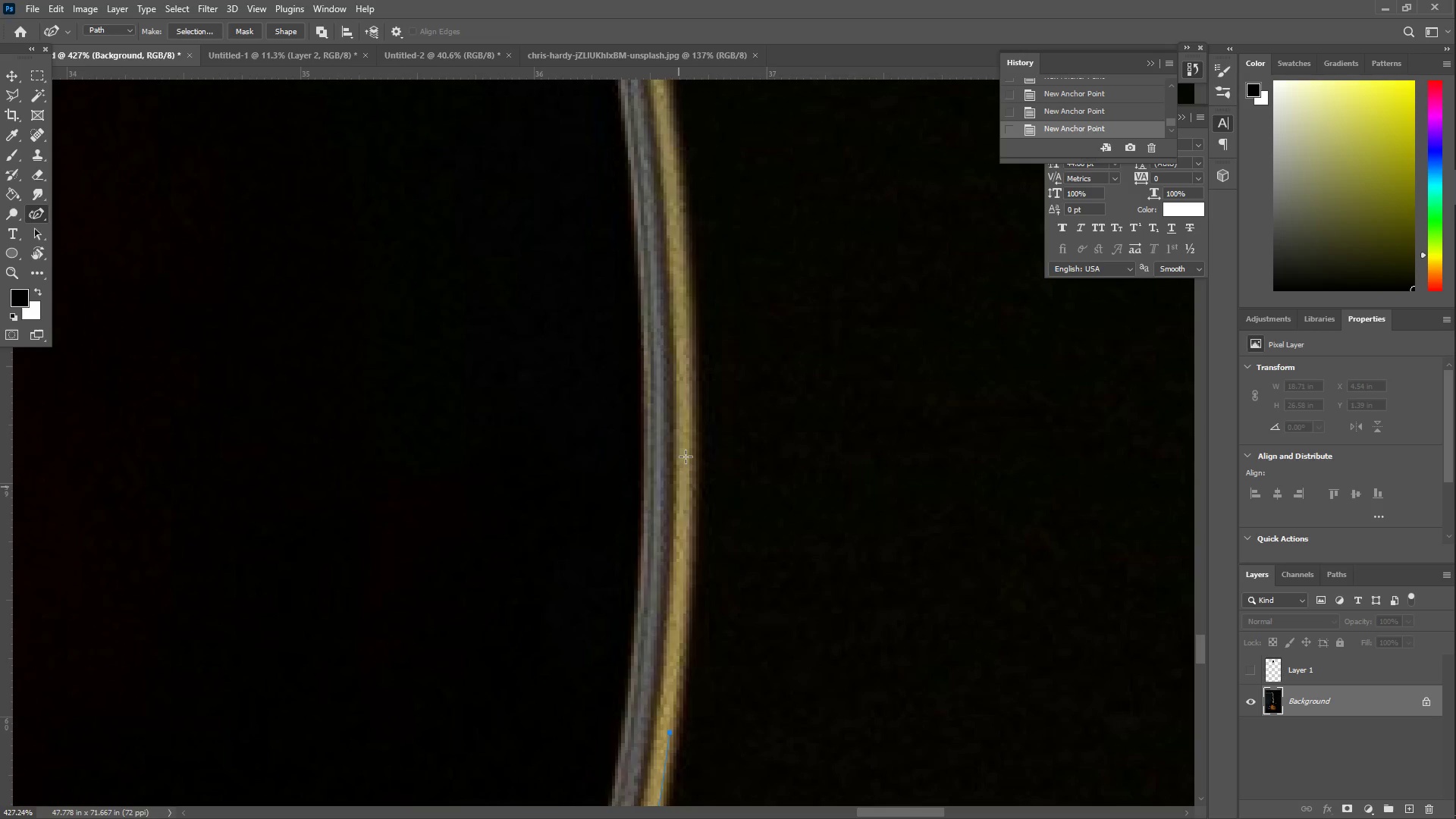 
left_click_drag(start_coordinate=[682, 411], to_coordinate=[686, 299])
 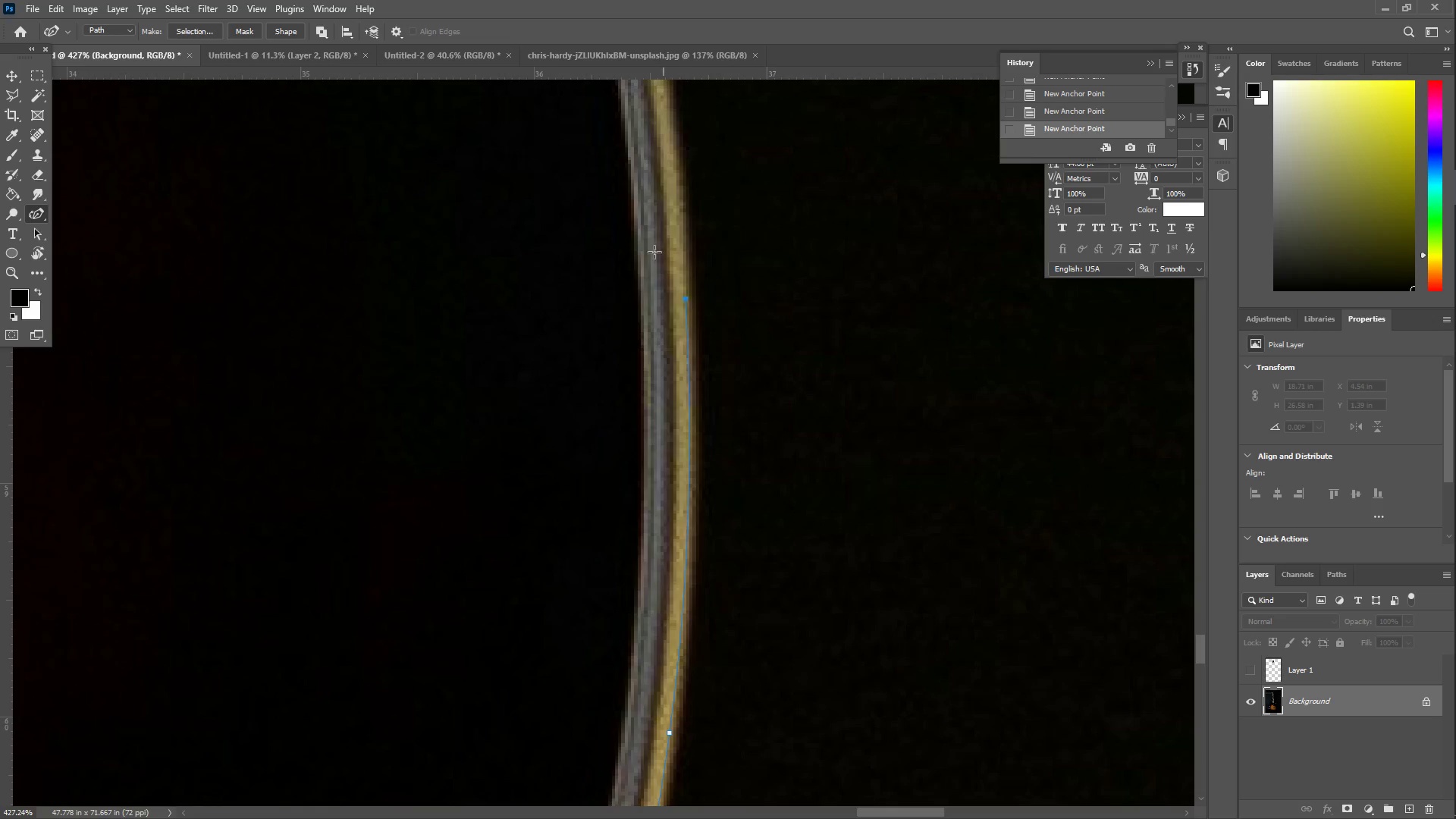 
hold_key(key=Space, duration=0.53)
 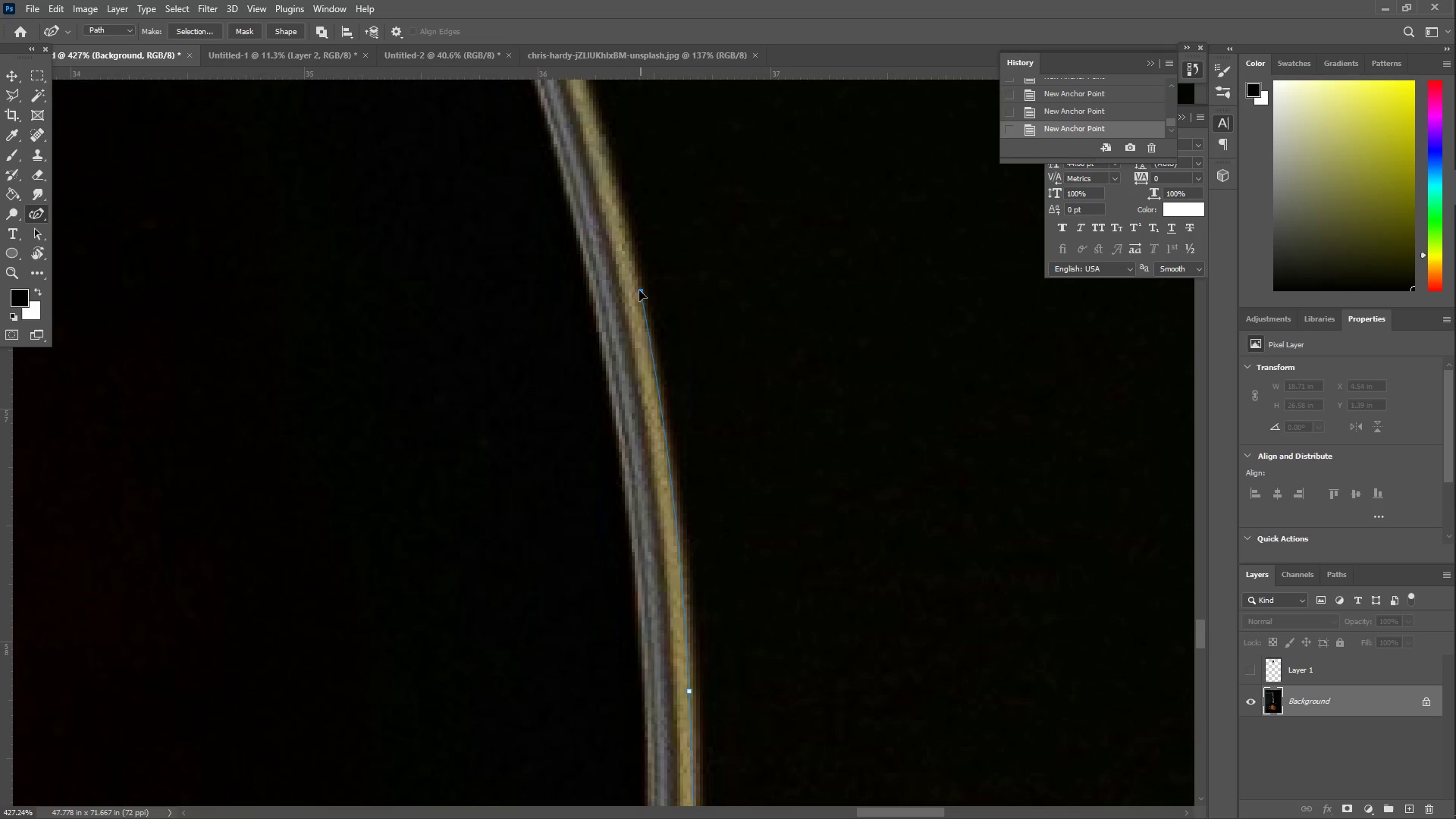 
left_click_drag(start_coordinate=[611, 198], to_coordinate=[615, 590])
 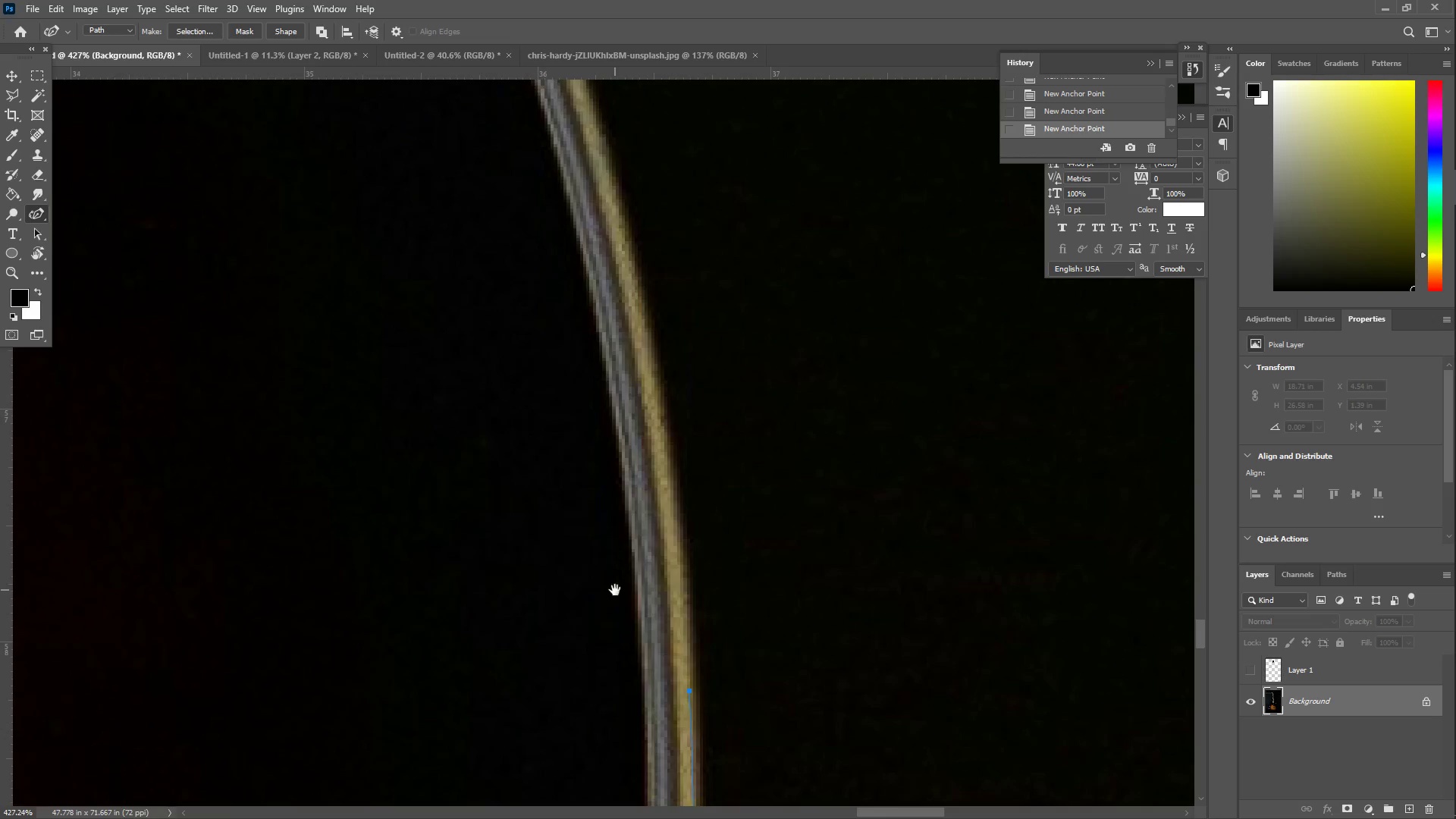 
hold_key(key=Space, duration=1.95)
 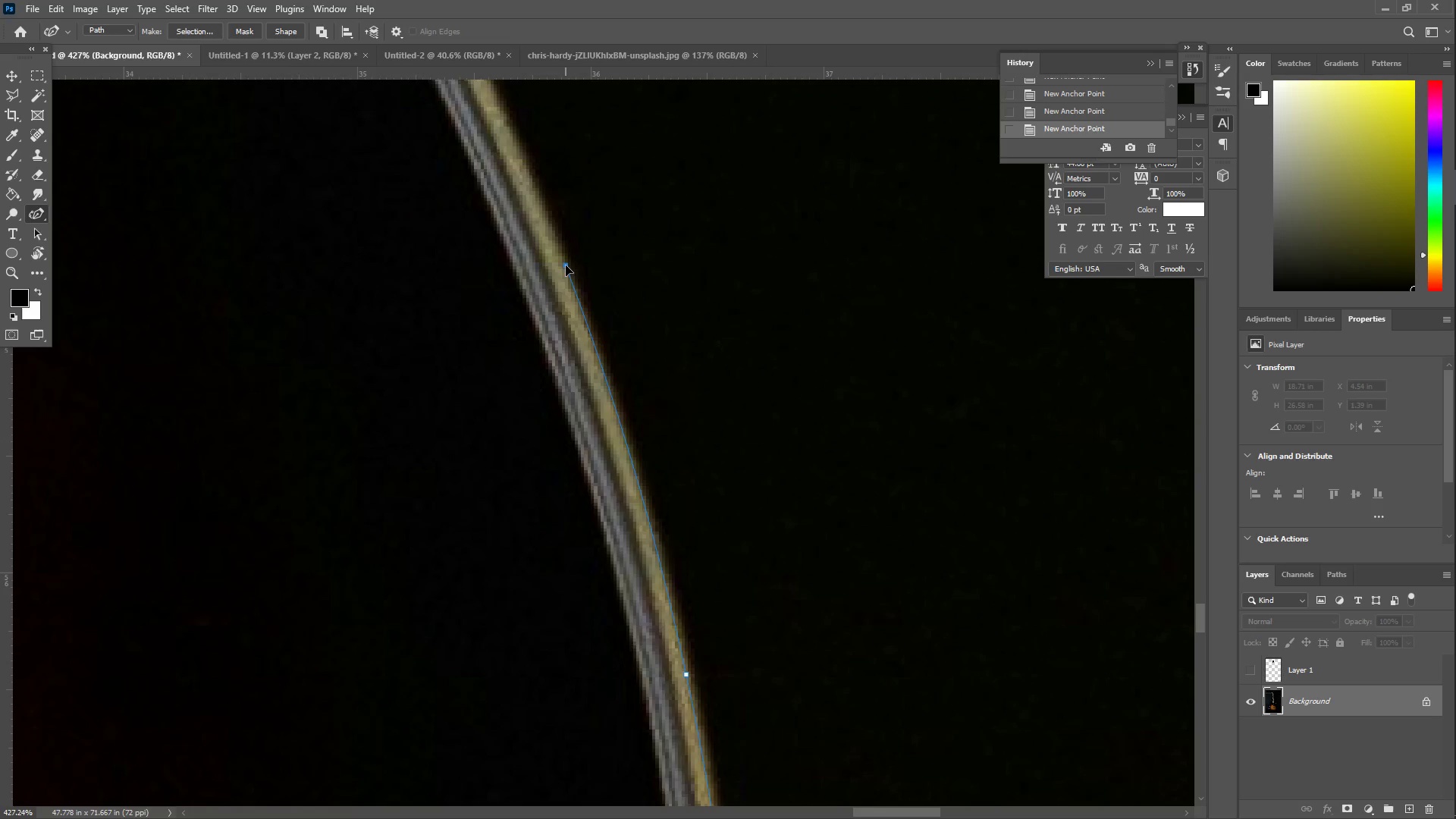 
left_click_drag(start_coordinate=[639, 378], to_coordinate=[633, 277])
 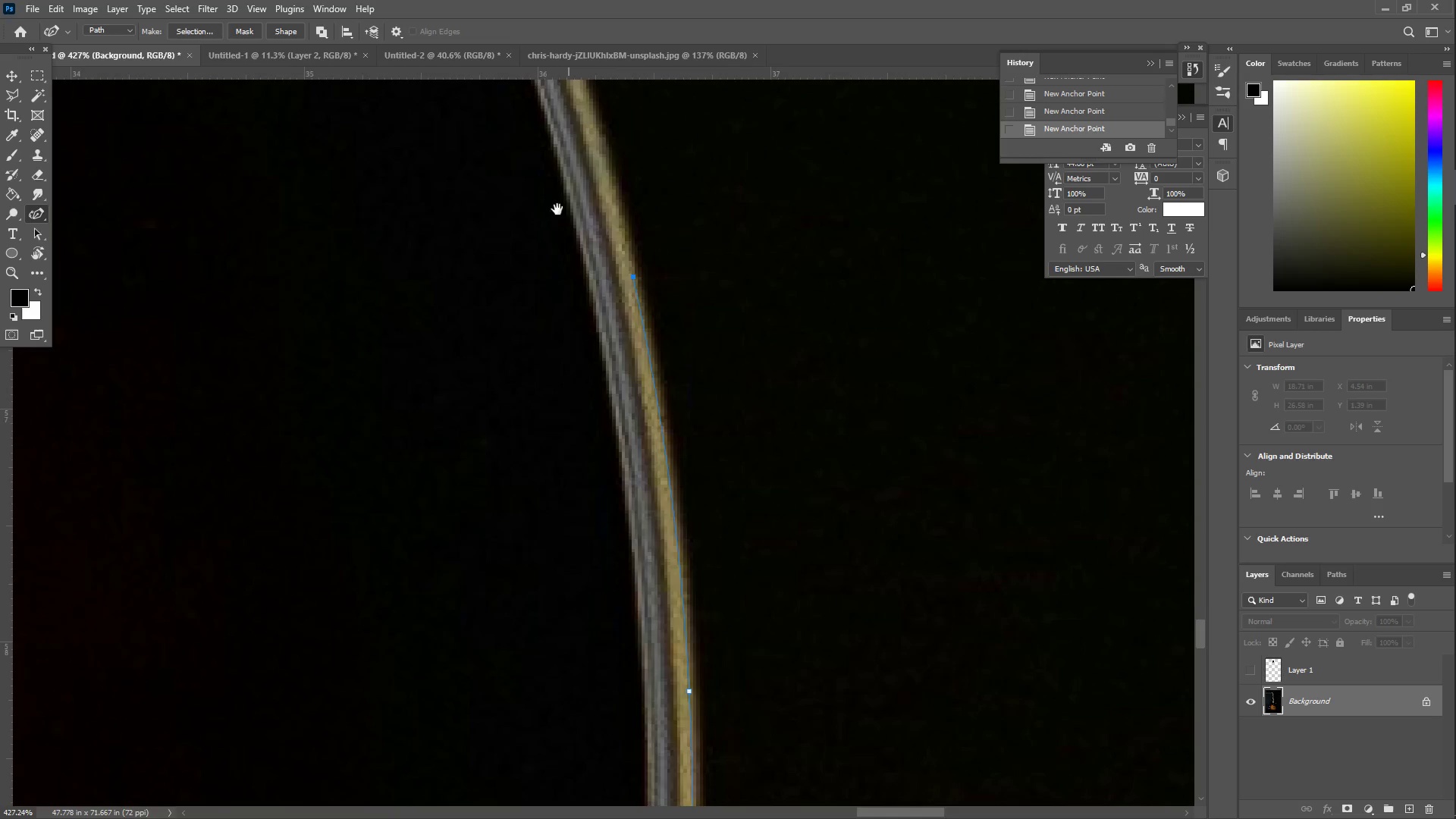 
left_click_drag(start_coordinate=[516, 196], to_coordinate=[570, 593])
 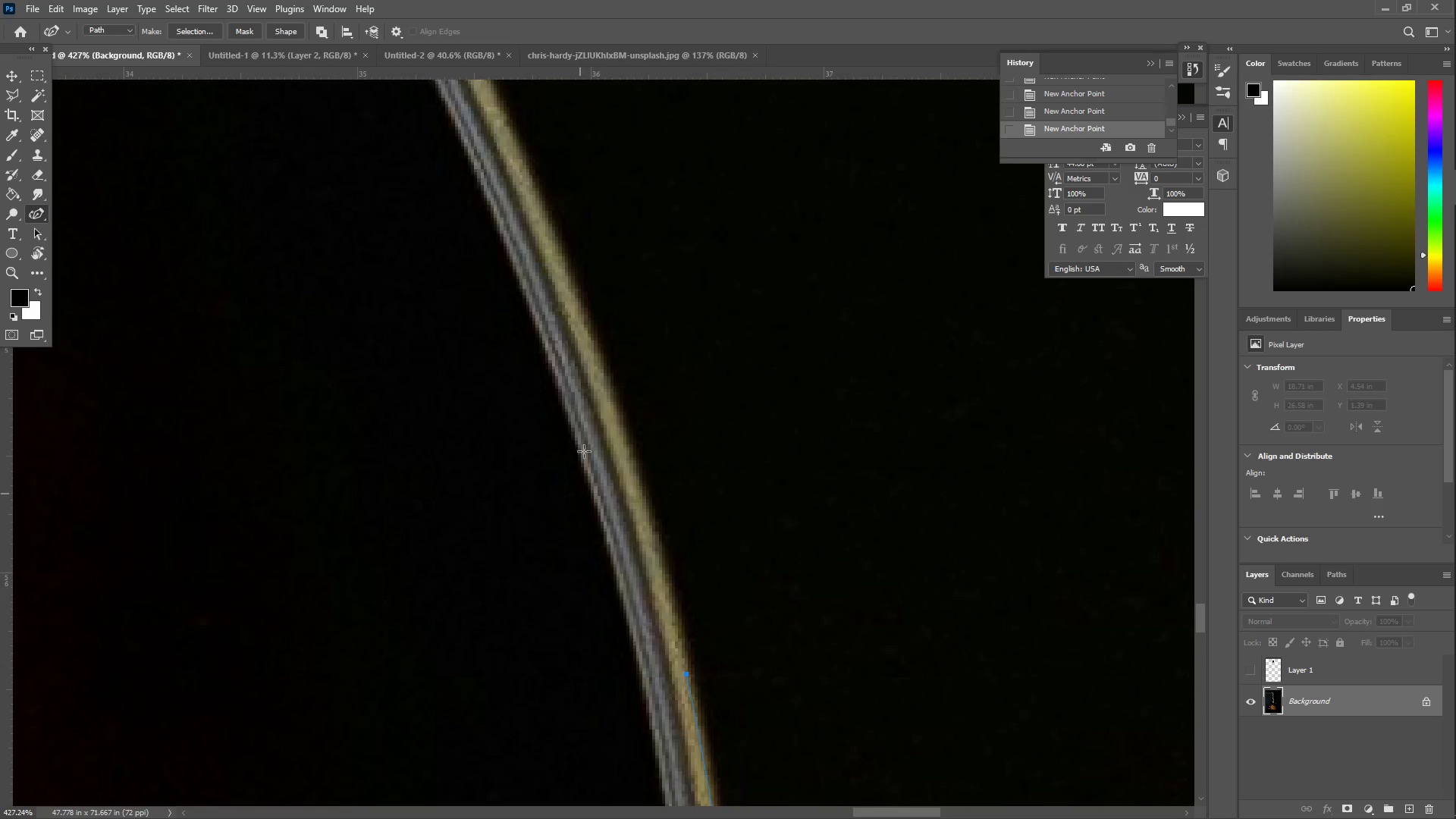 
key(Space)
 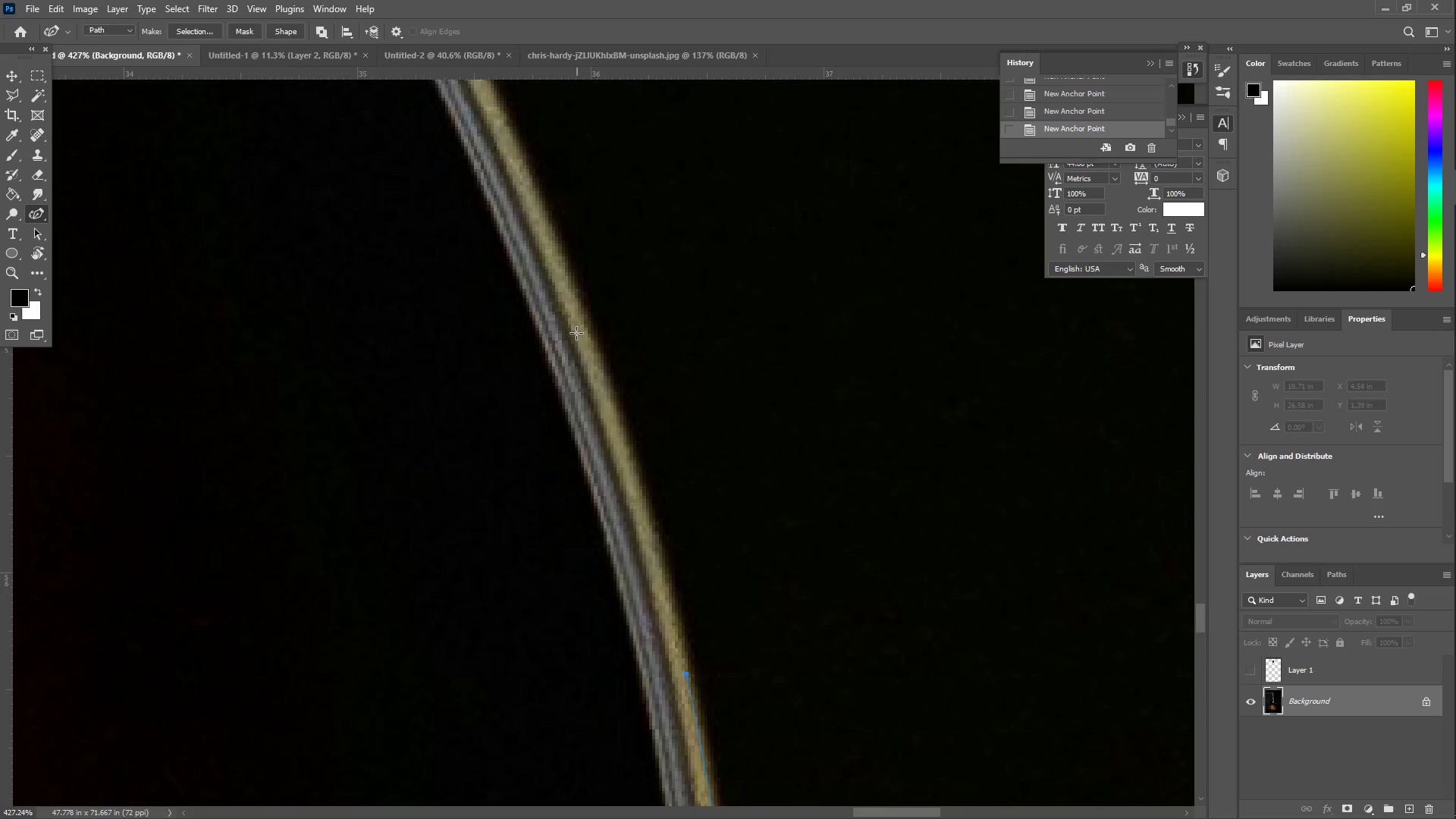 
left_click_drag(start_coordinate=[576, 333], to_coordinate=[560, 261])
 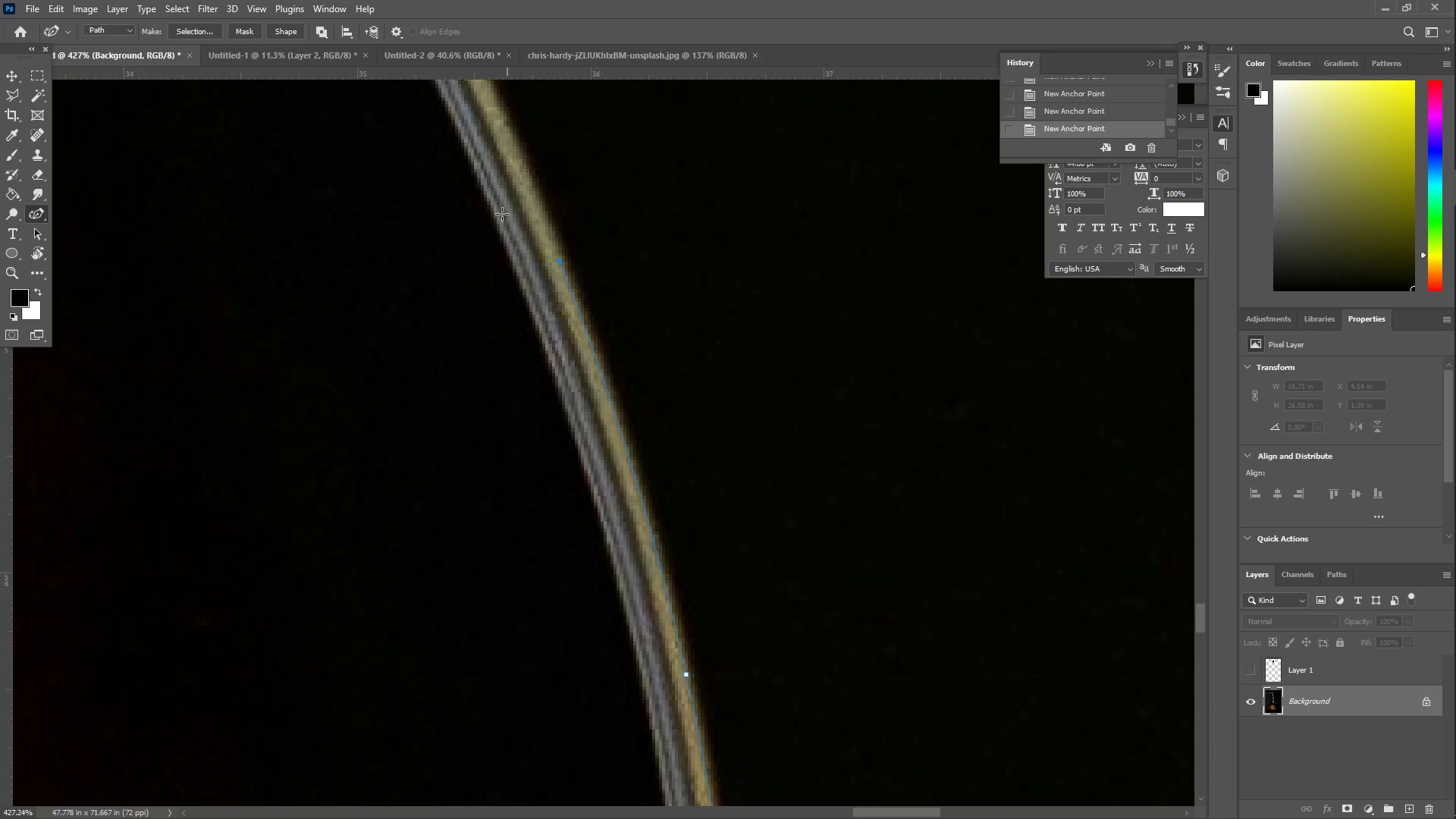 
hold_key(key=Space, duration=0.58)
 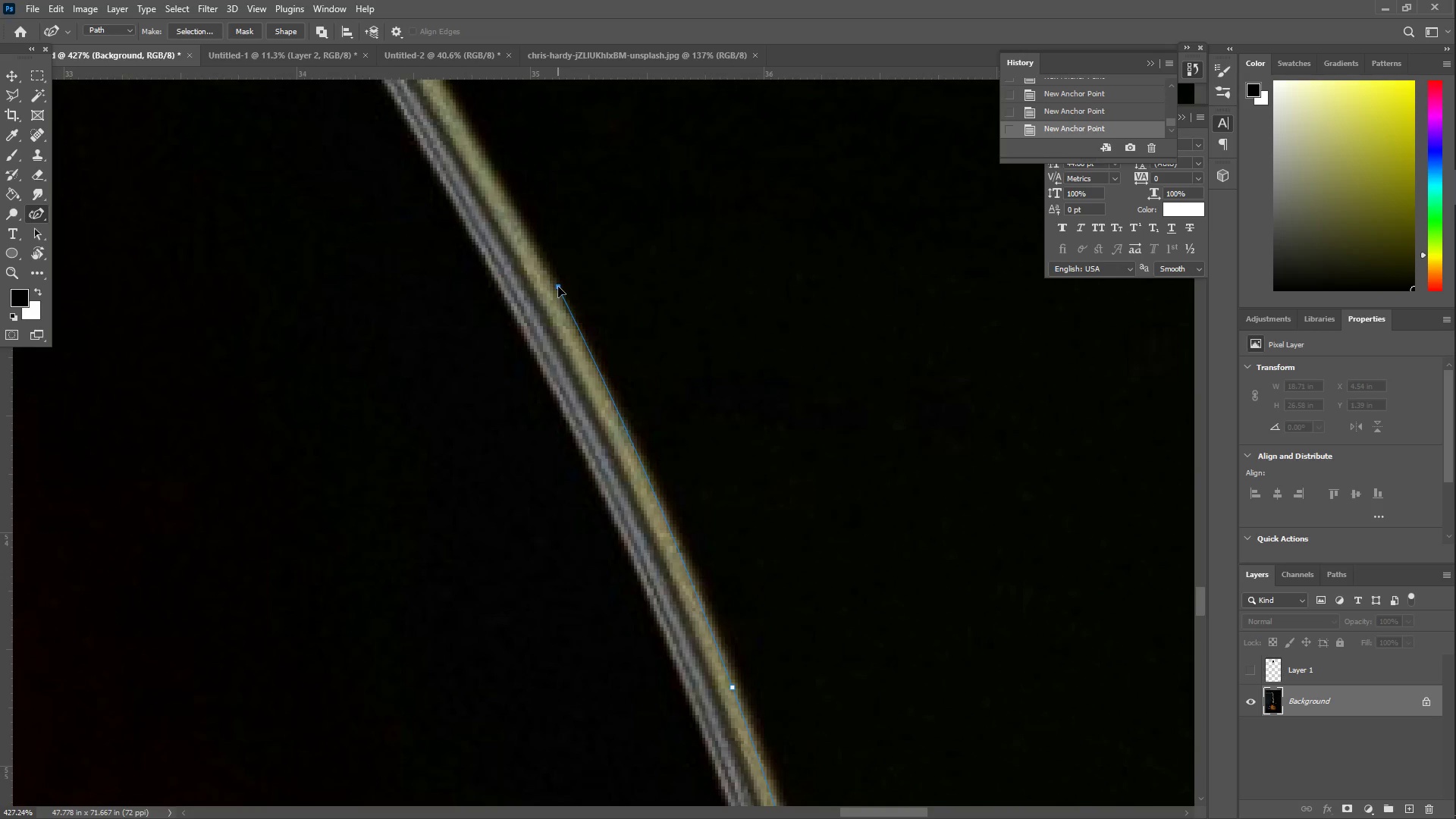 
left_click_drag(start_coordinate=[431, 228], to_coordinate=[604, 654])
 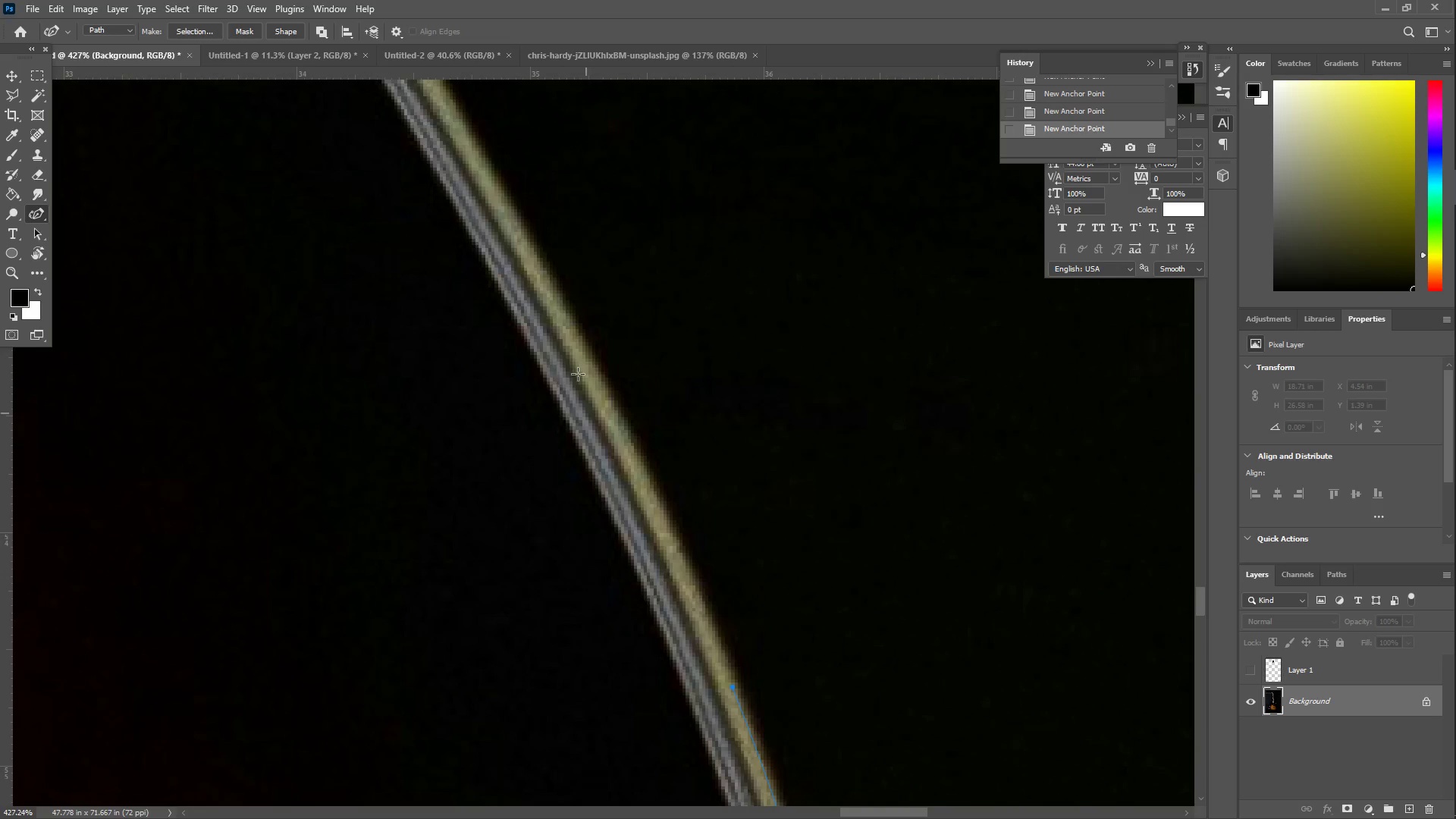 
left_click_drag(start_coordinate=[575, 358], to_coordinate=[544, 277])
 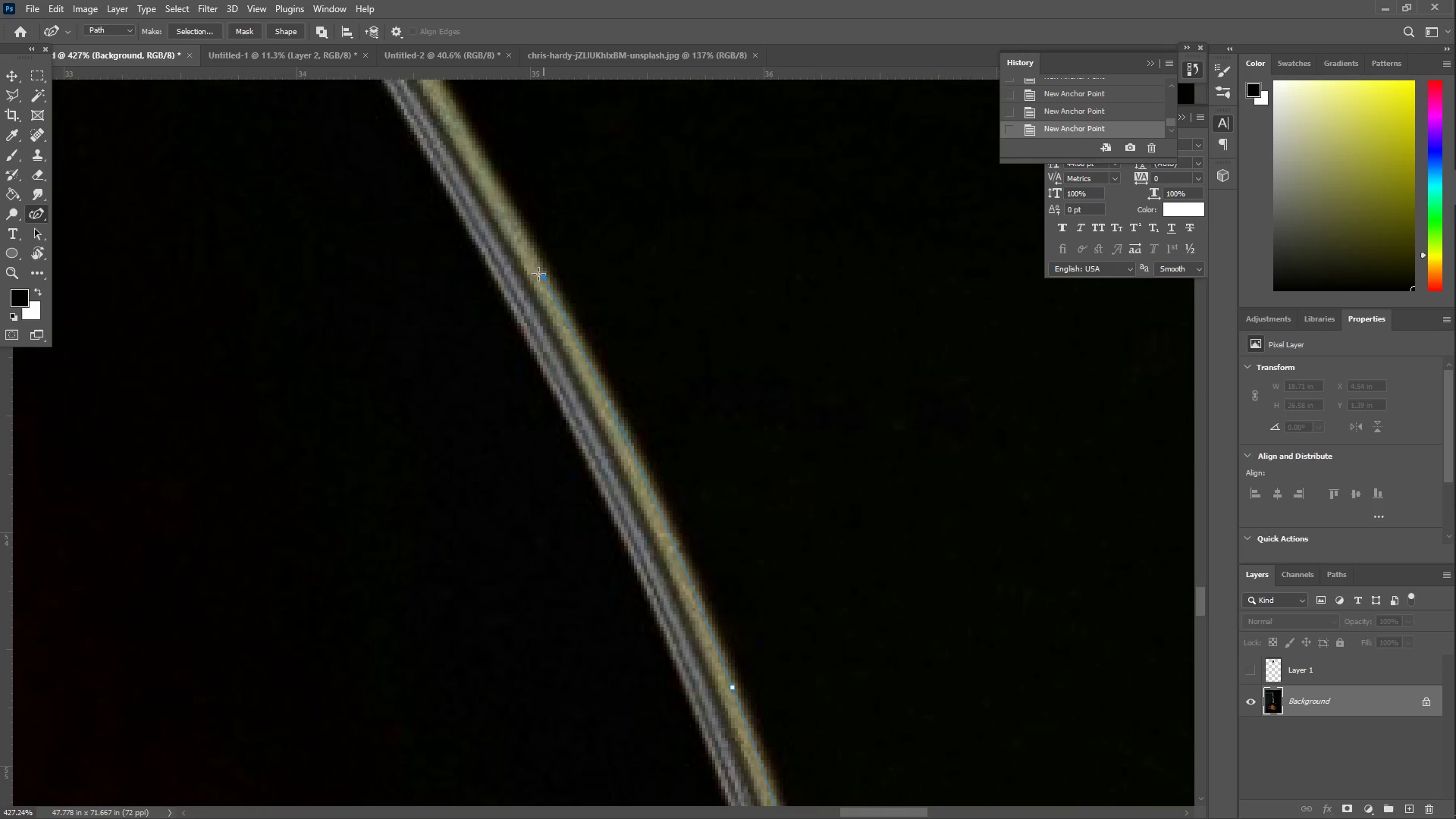 
hold_key(key=Space, duration=0.58)
 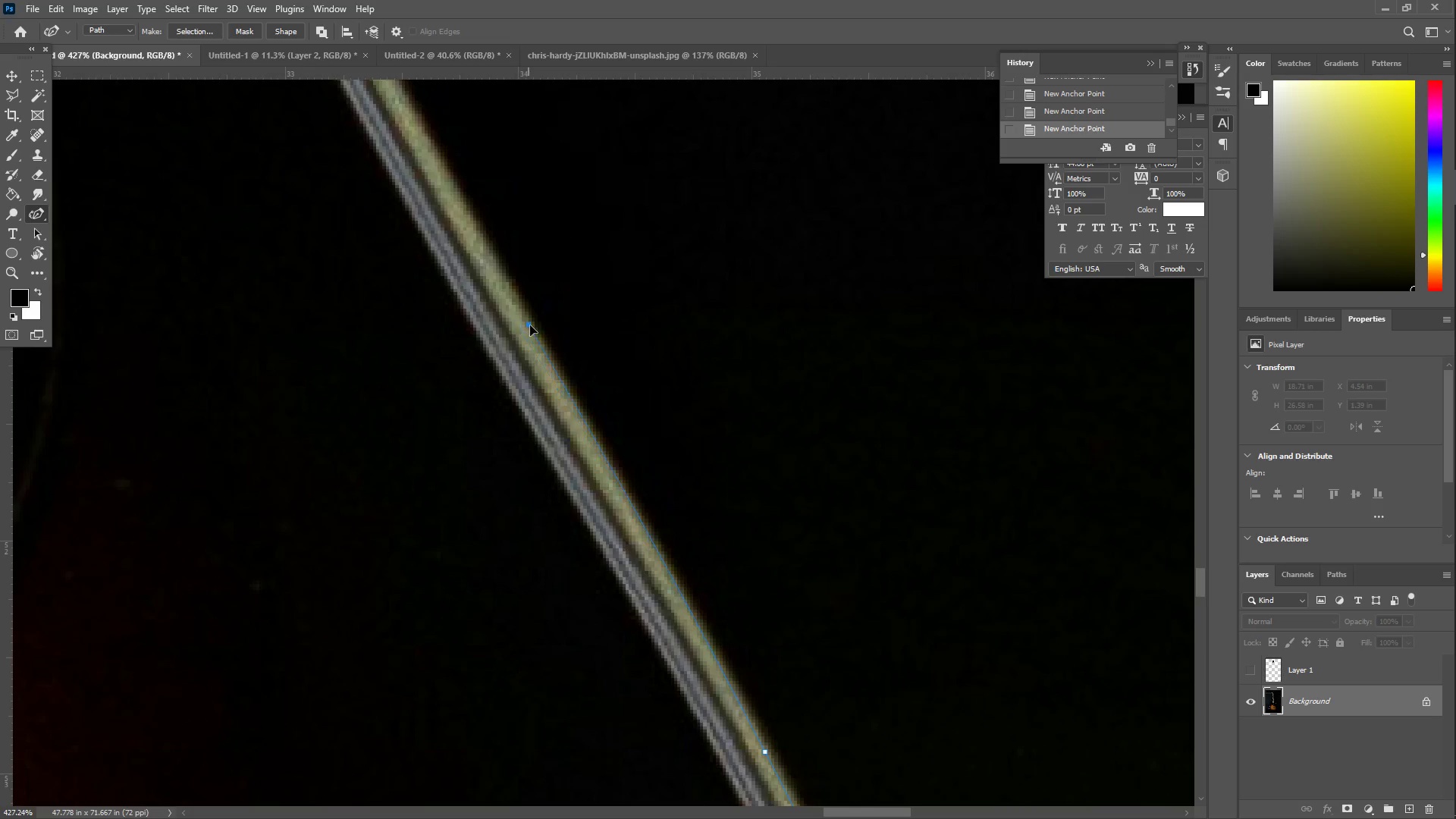 
left_click_drag(start_coordinate=[423, 238], to_coordinate=[645, 713])
 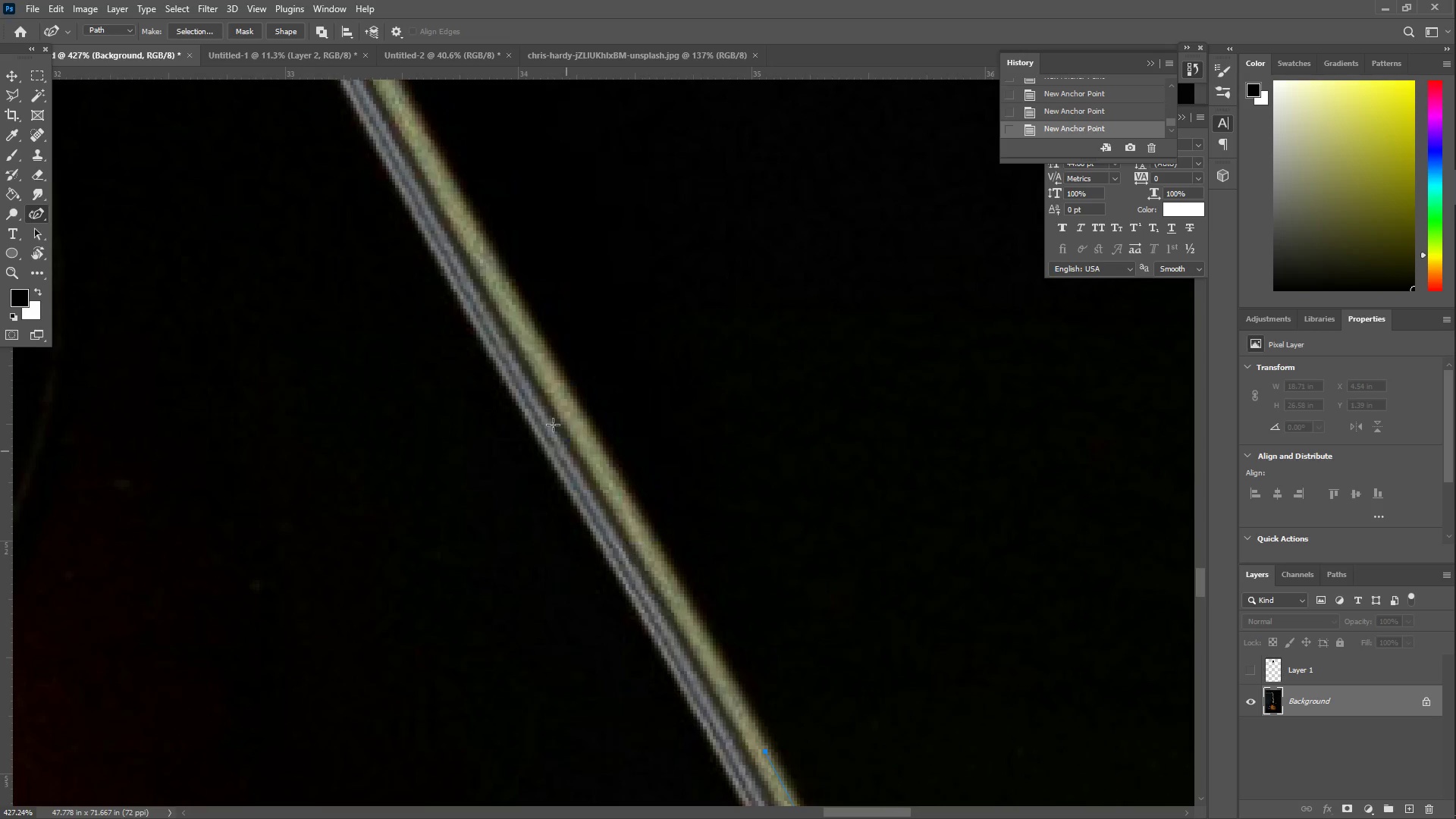 
left_click_drag(start_coordinate=[548, 397], to_coordinate=[529, 325])
 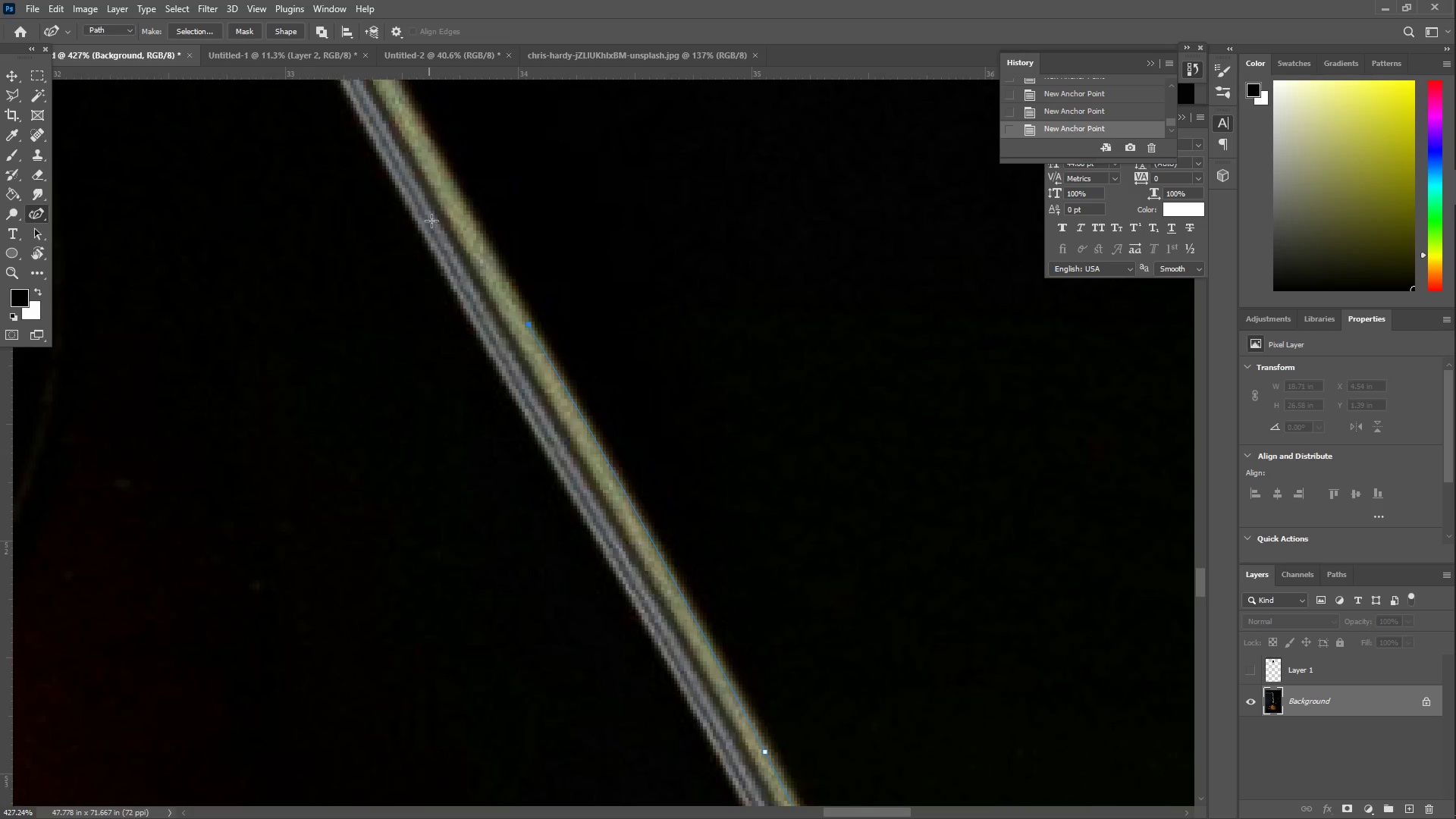 
hold_key(key=Space, duration=0.62)
 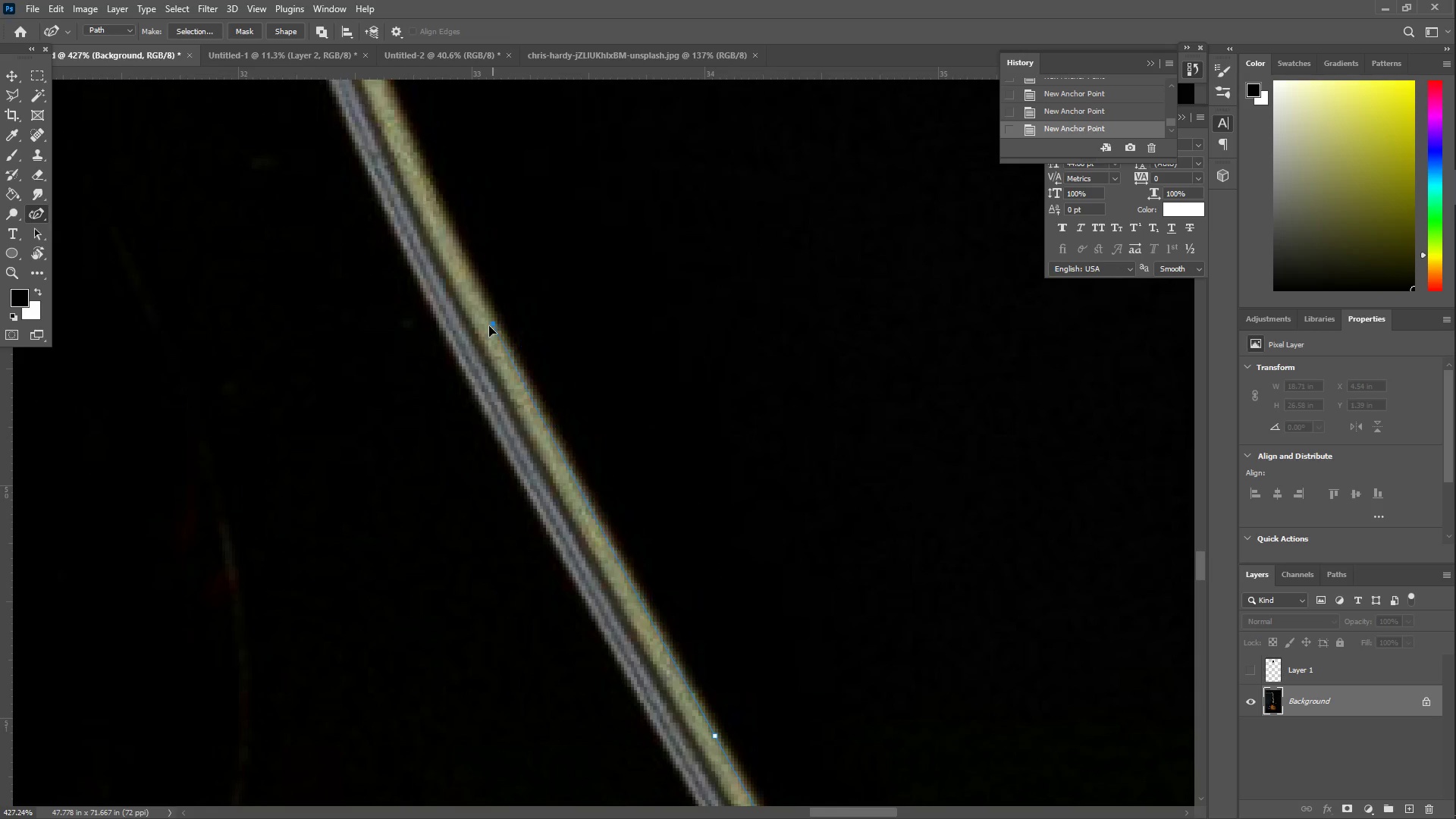 
left_click_drag(start_coordinate=[374, 222], to_coordinate=[560, 633])
 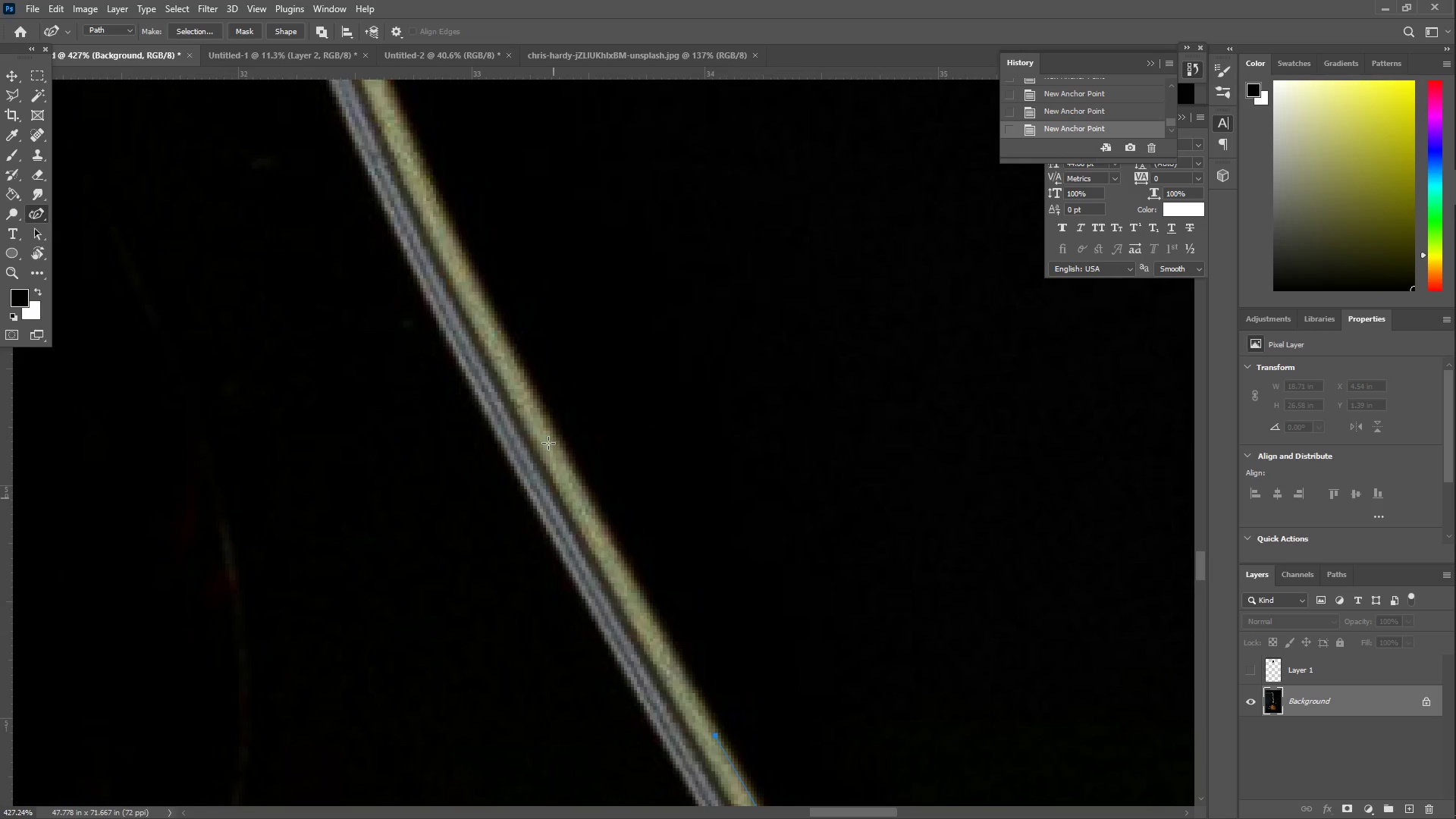 
left_click_drag(start_coordinate=[535, 357], to_coordinate=[504, 341])
 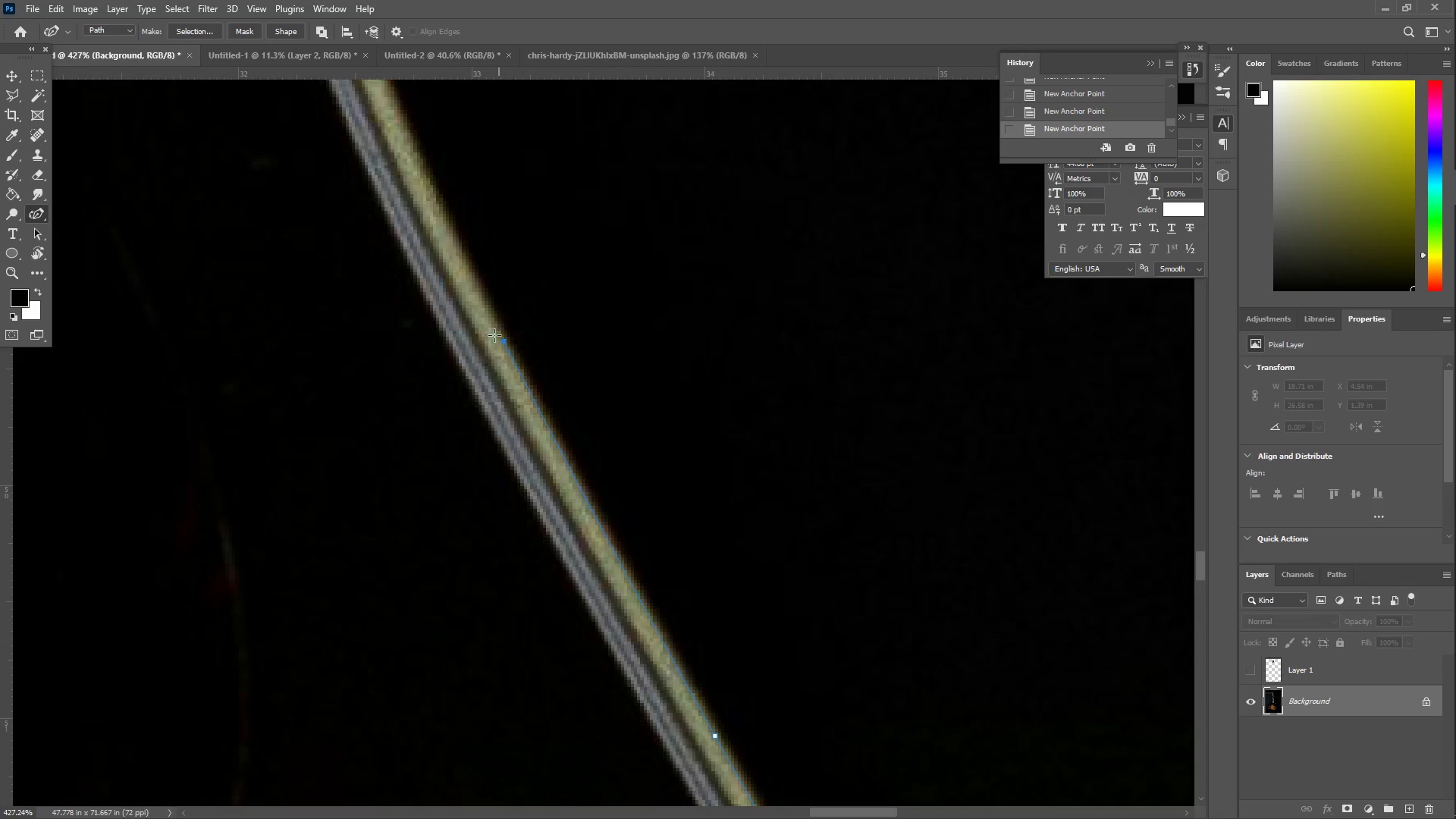 
hold_key(key=Space, duration=0.58)
 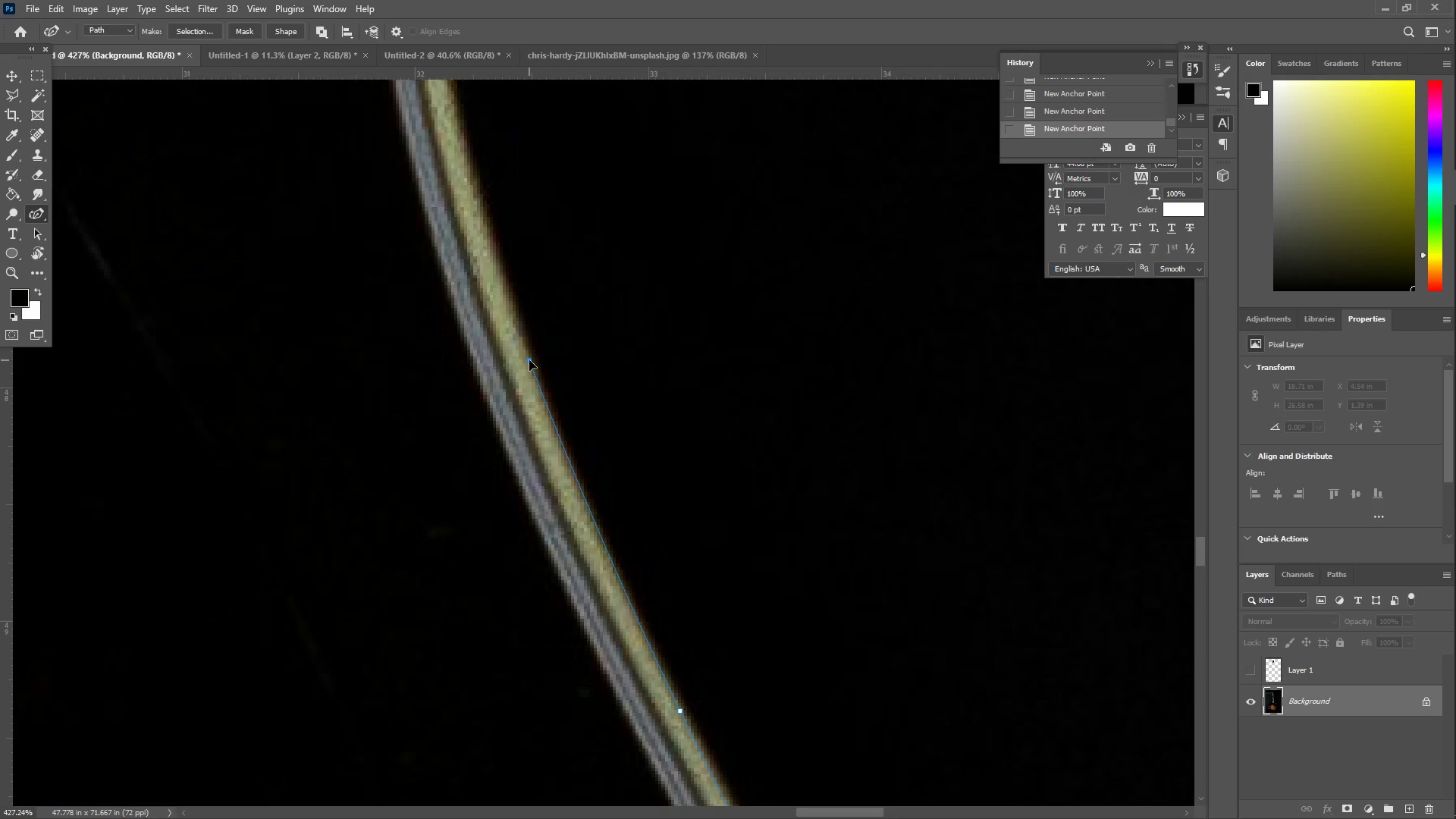 
left_click_drag(start_coordinate=[402, 310], to_coordinate=[579, 679])
 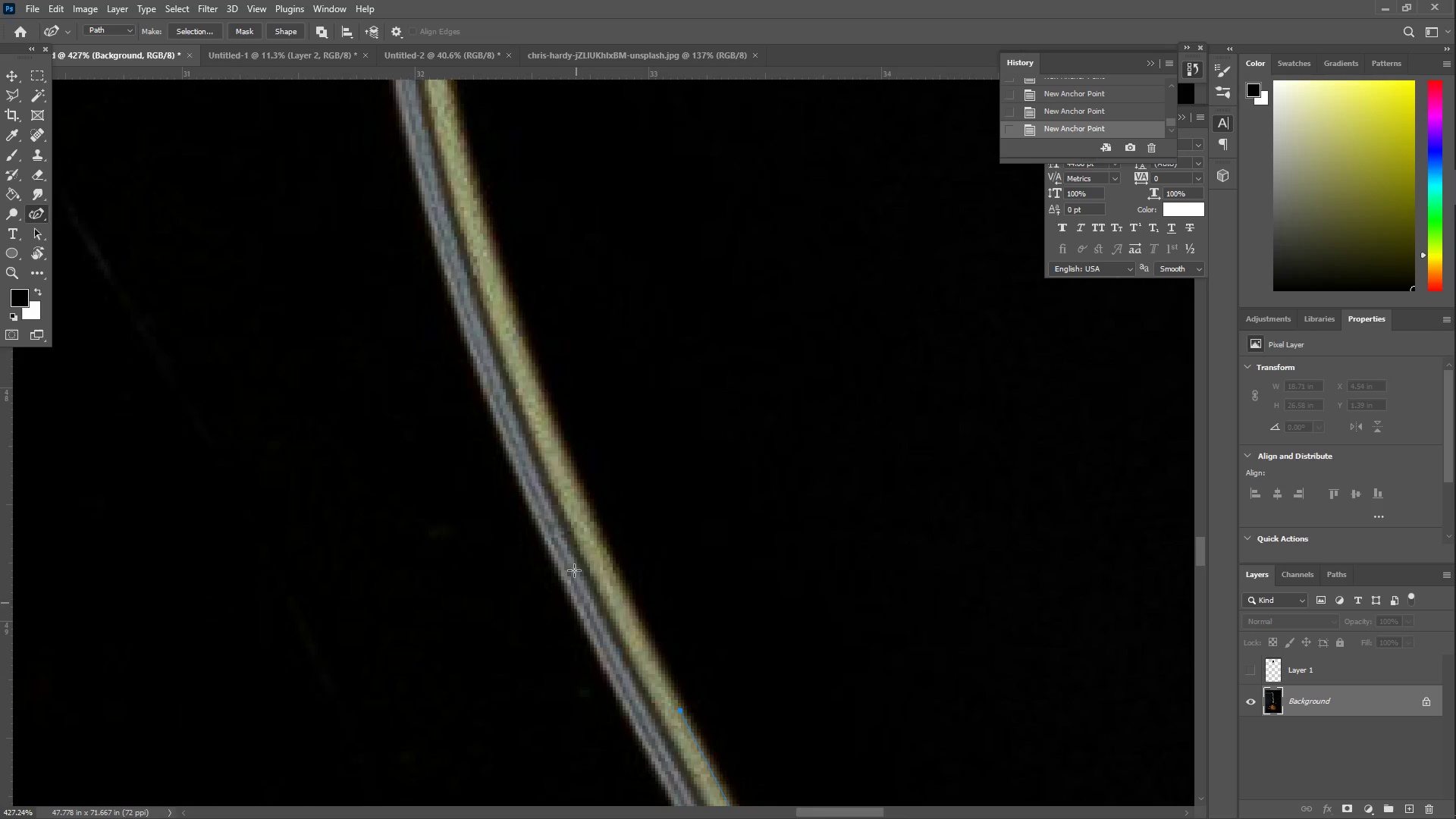 
left_click_drag(start_coordinate=[557, 444], to_coordinate=[527, 359])
 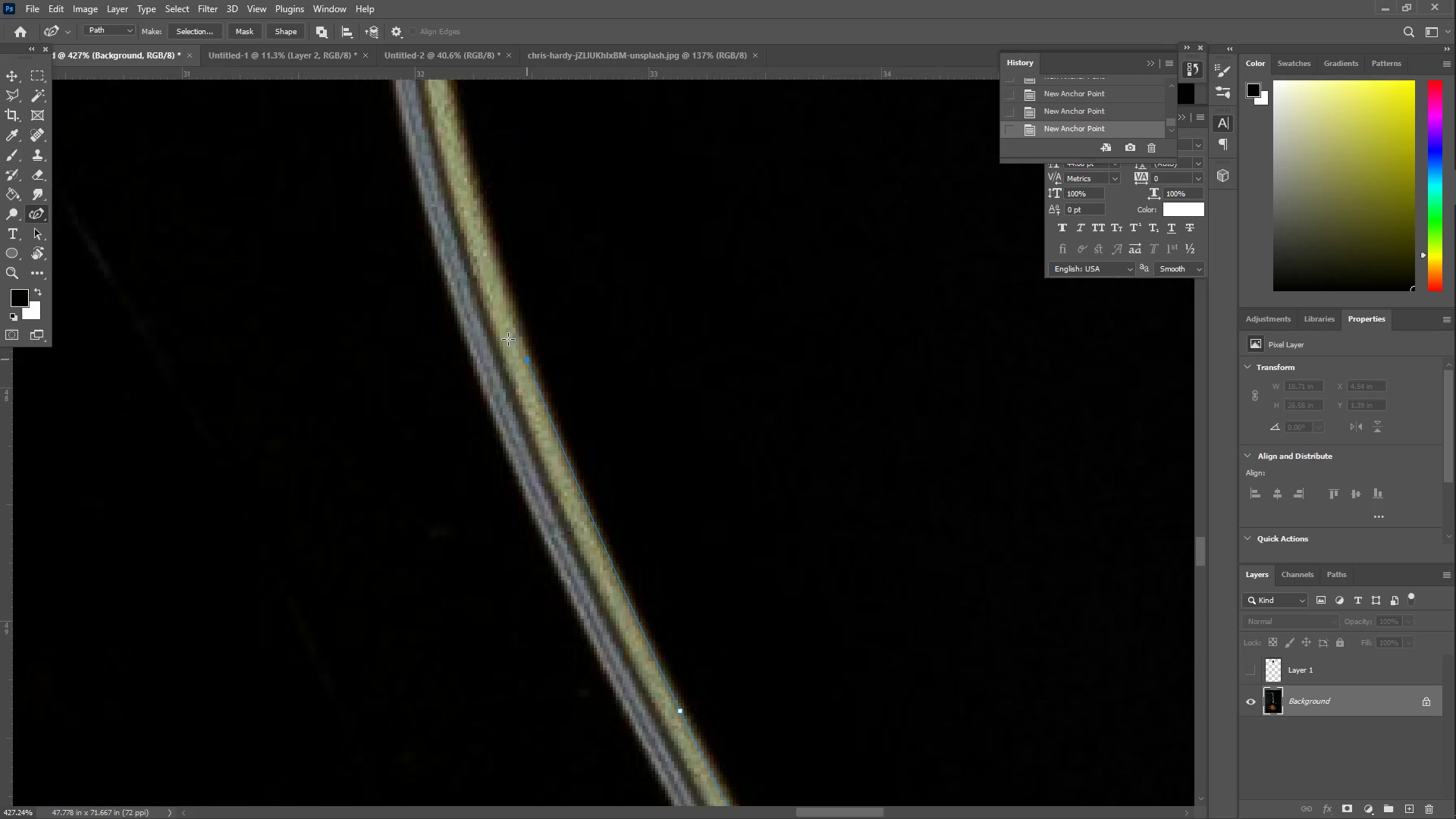 
hold_key(key=Space, duration=0.8)
 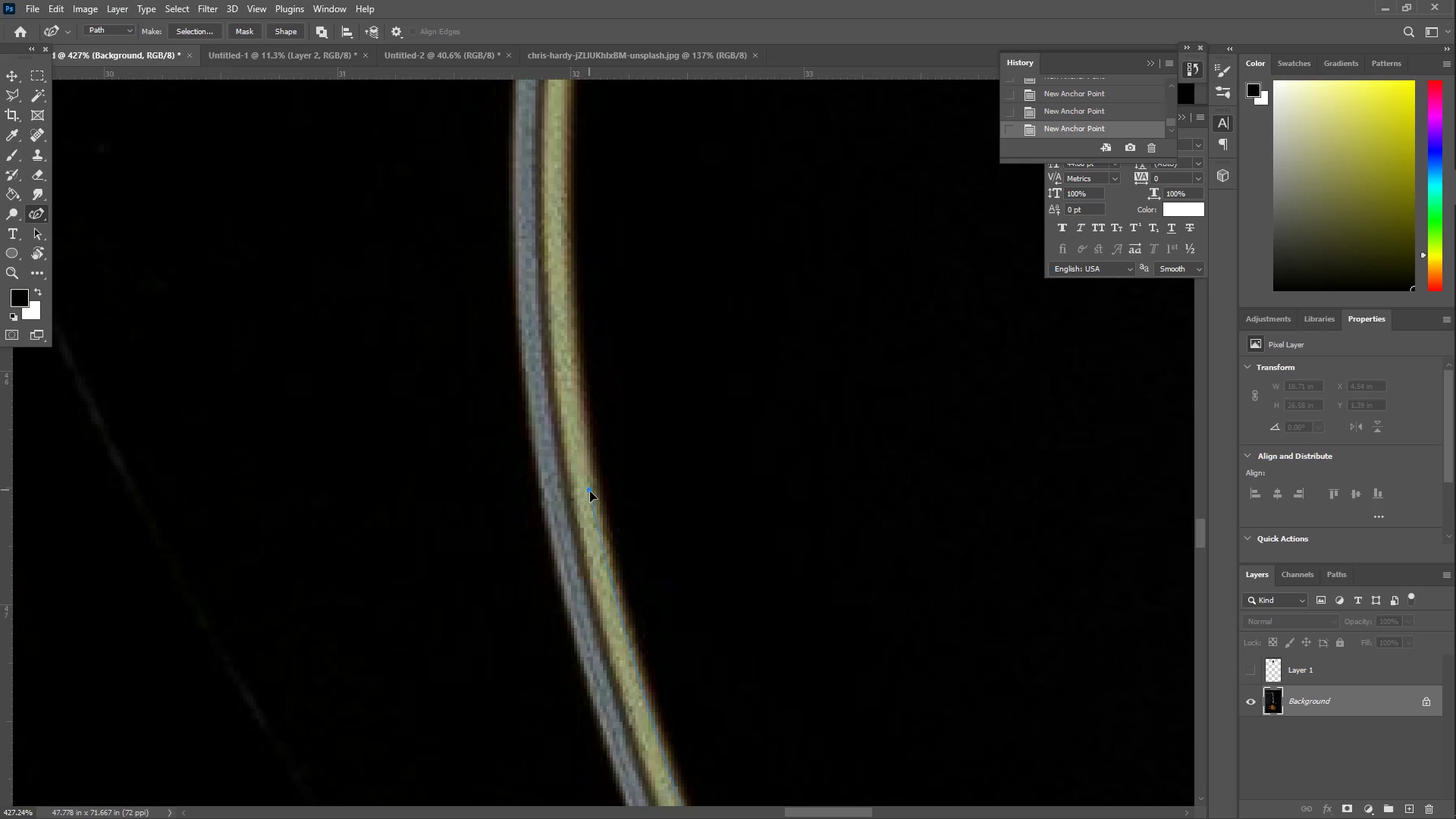 
left_click_drag(start_coordinate=[408, 289], to_coordinate=[563, 739])
 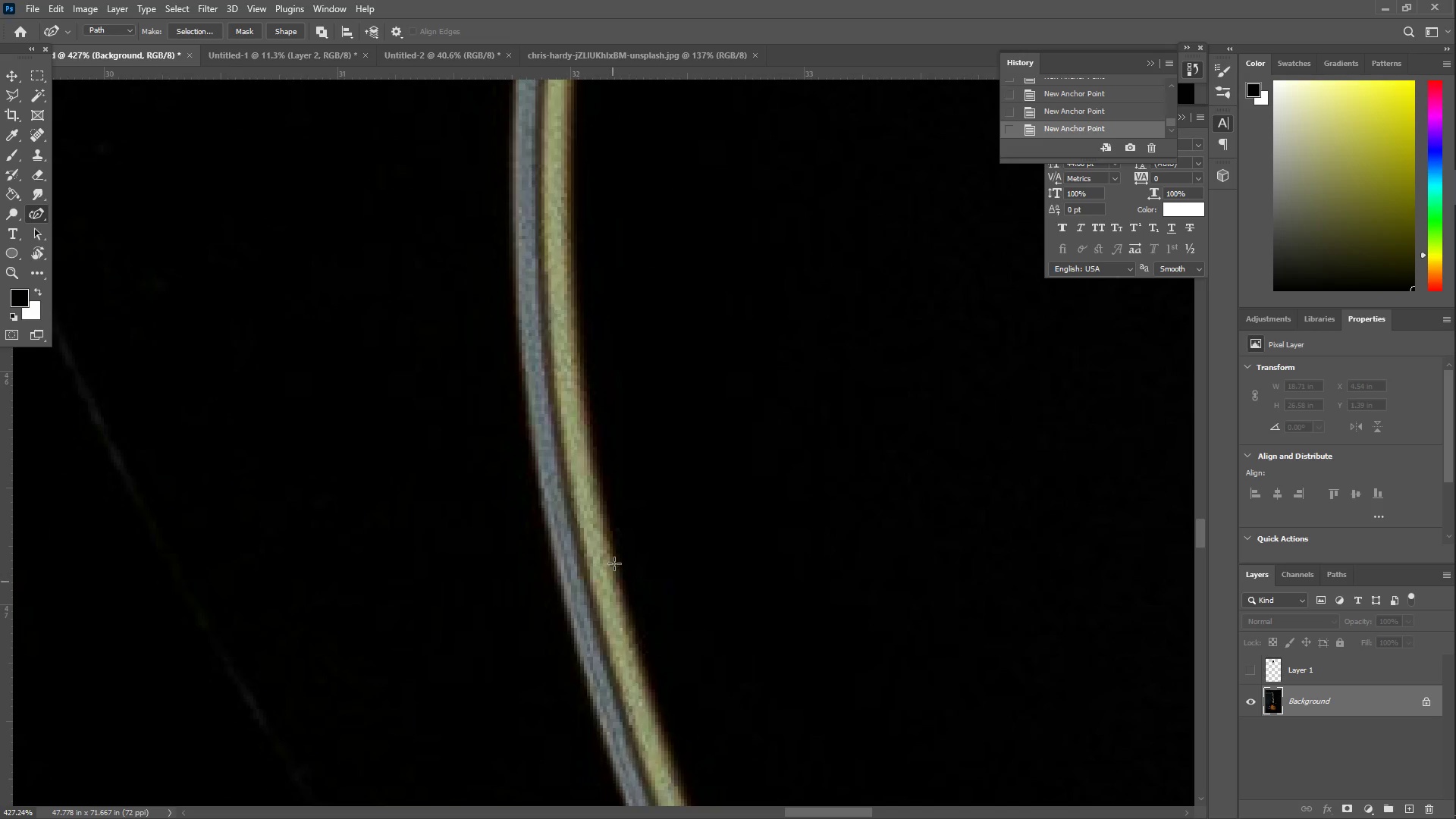 
left_click_drag(start_coordinate=[614, 543], to_coordinate=[592, 490])
 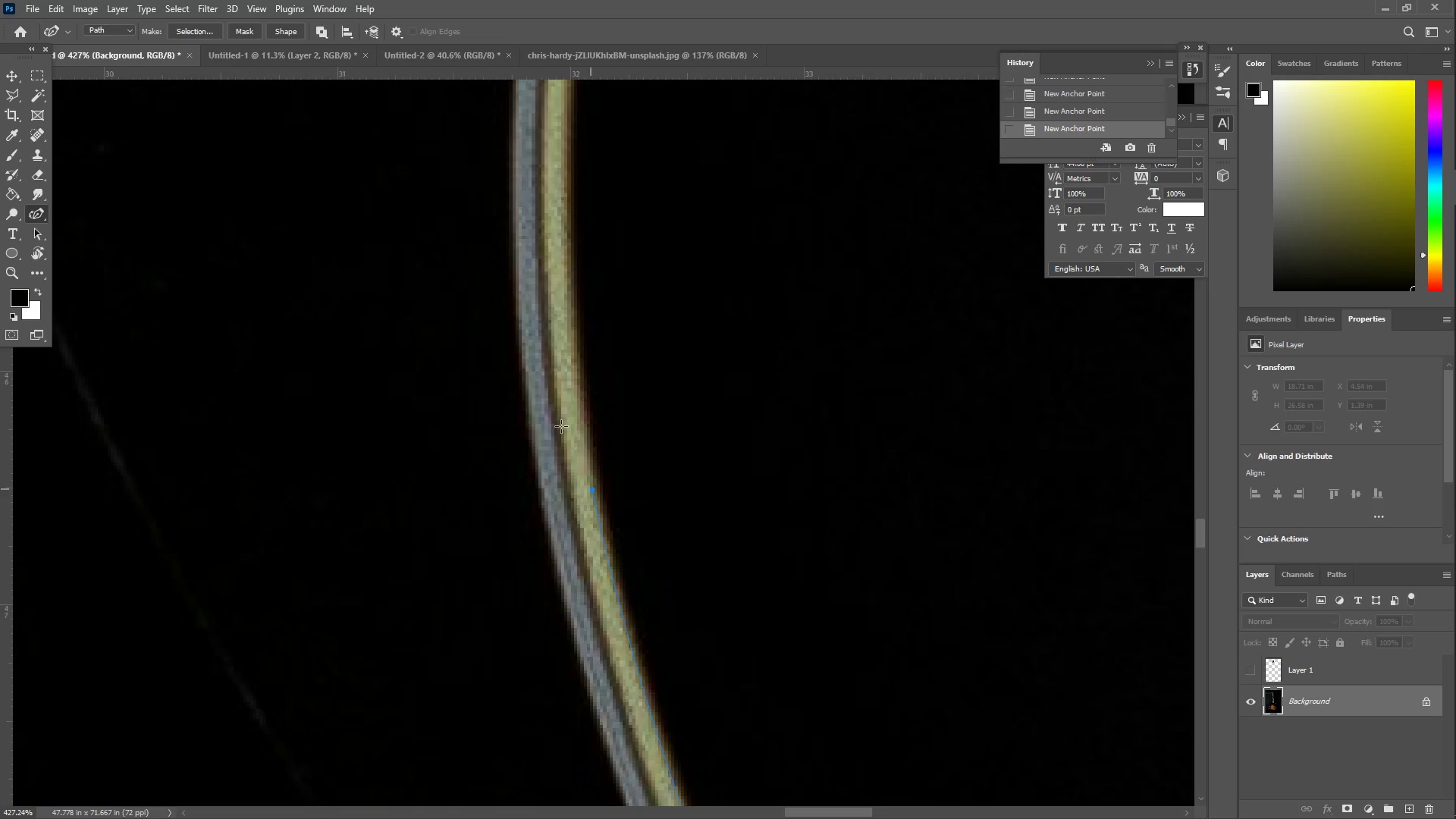 
left_click_drag(start_coordinate=[552, 378], to_coordinate=[569, 280])
 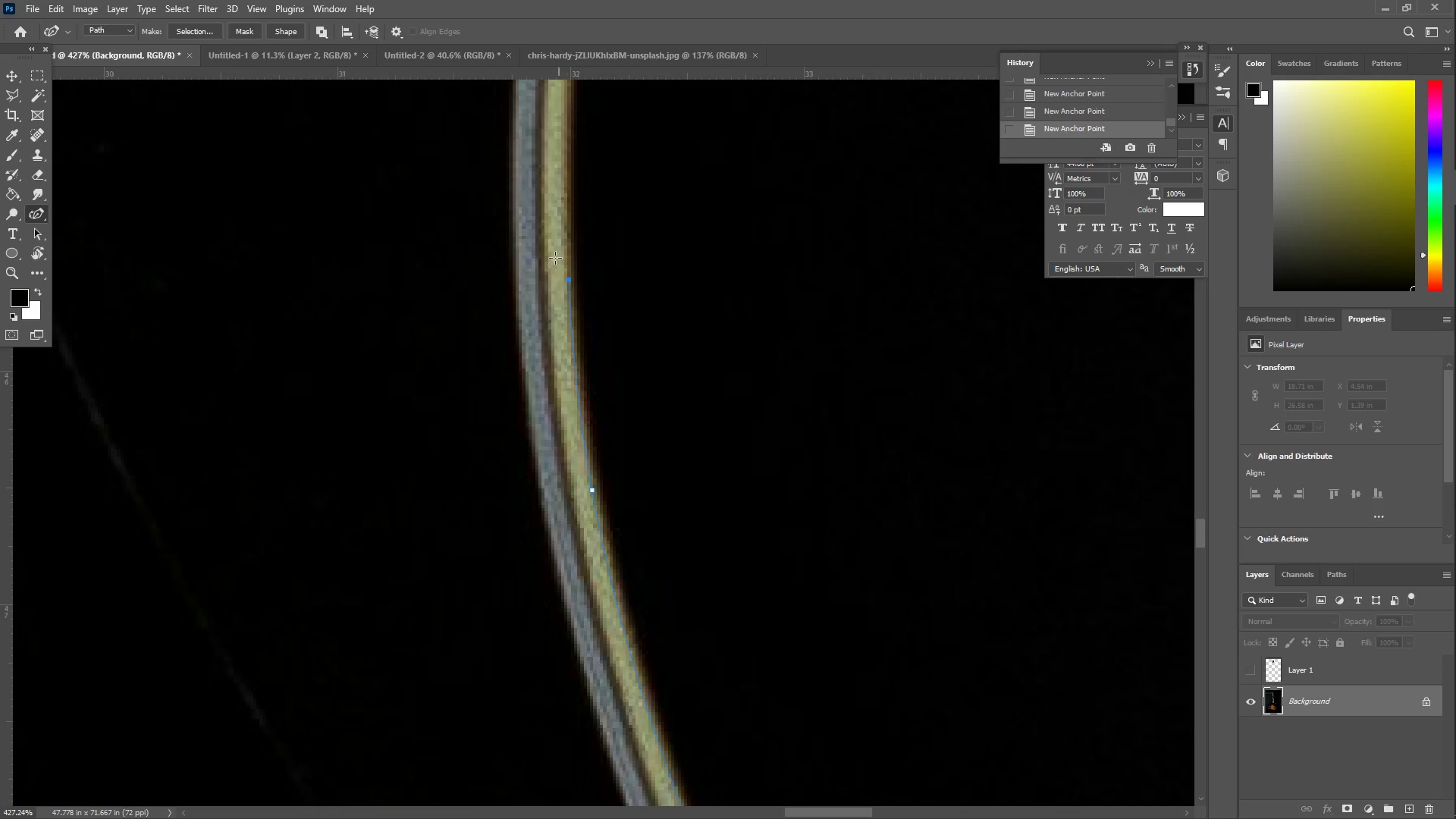 
hold_key(key=Space, duration=0.55)
 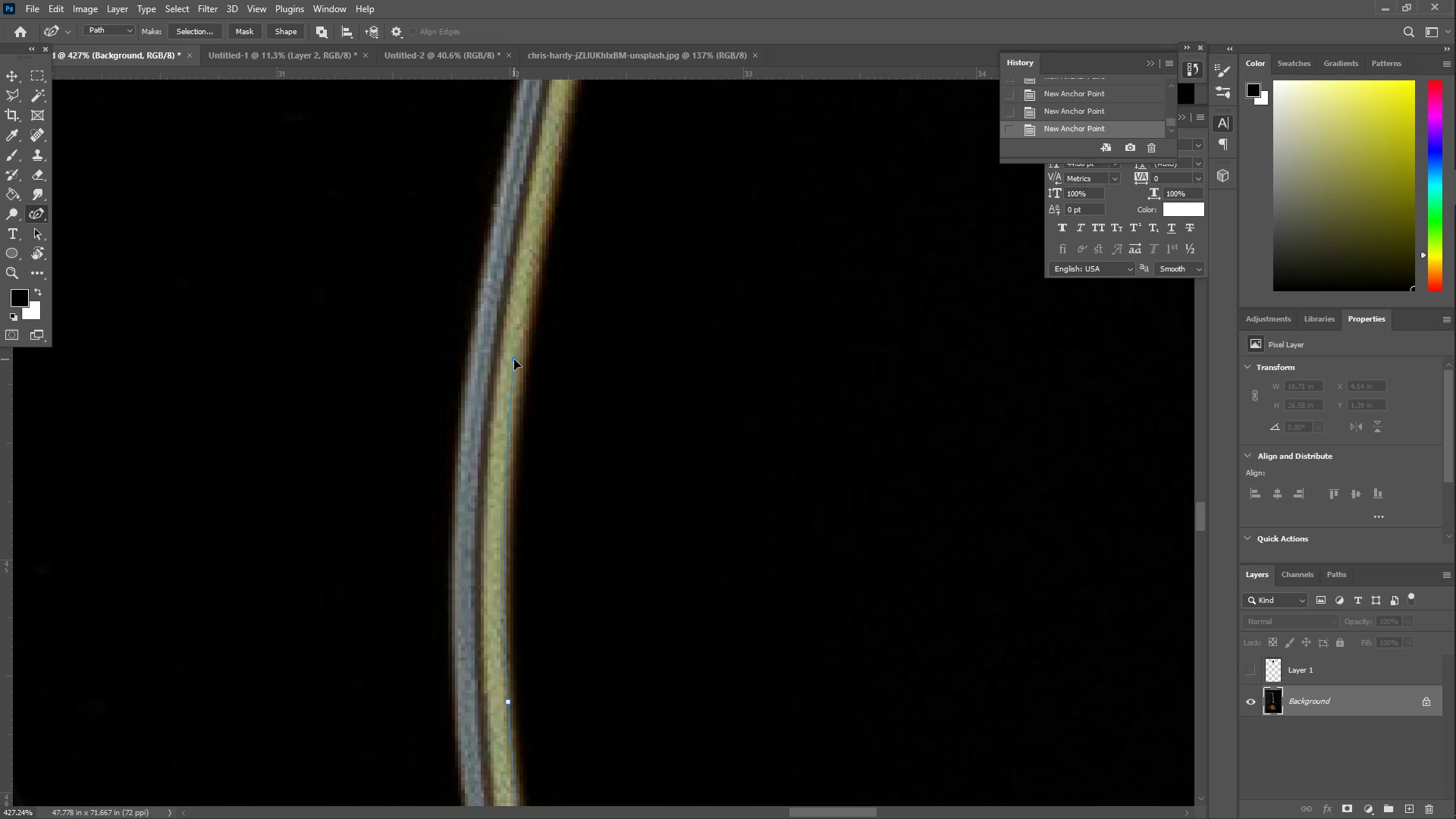 
left_click_drag(start_coordinate=[518, 223], to_coordinate=[457, 645])
 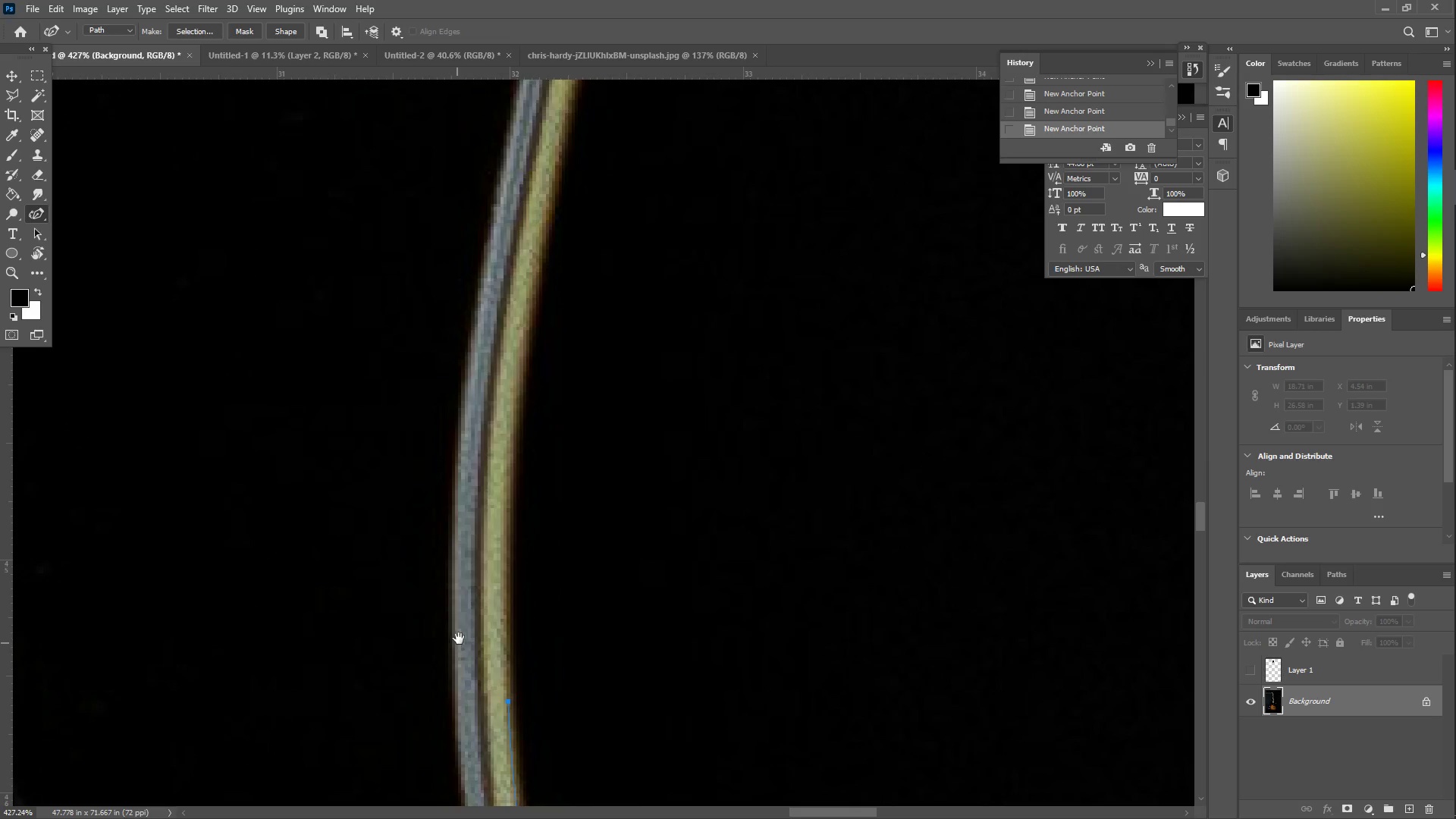 
hold_key(key=Space, duration=2.44)
 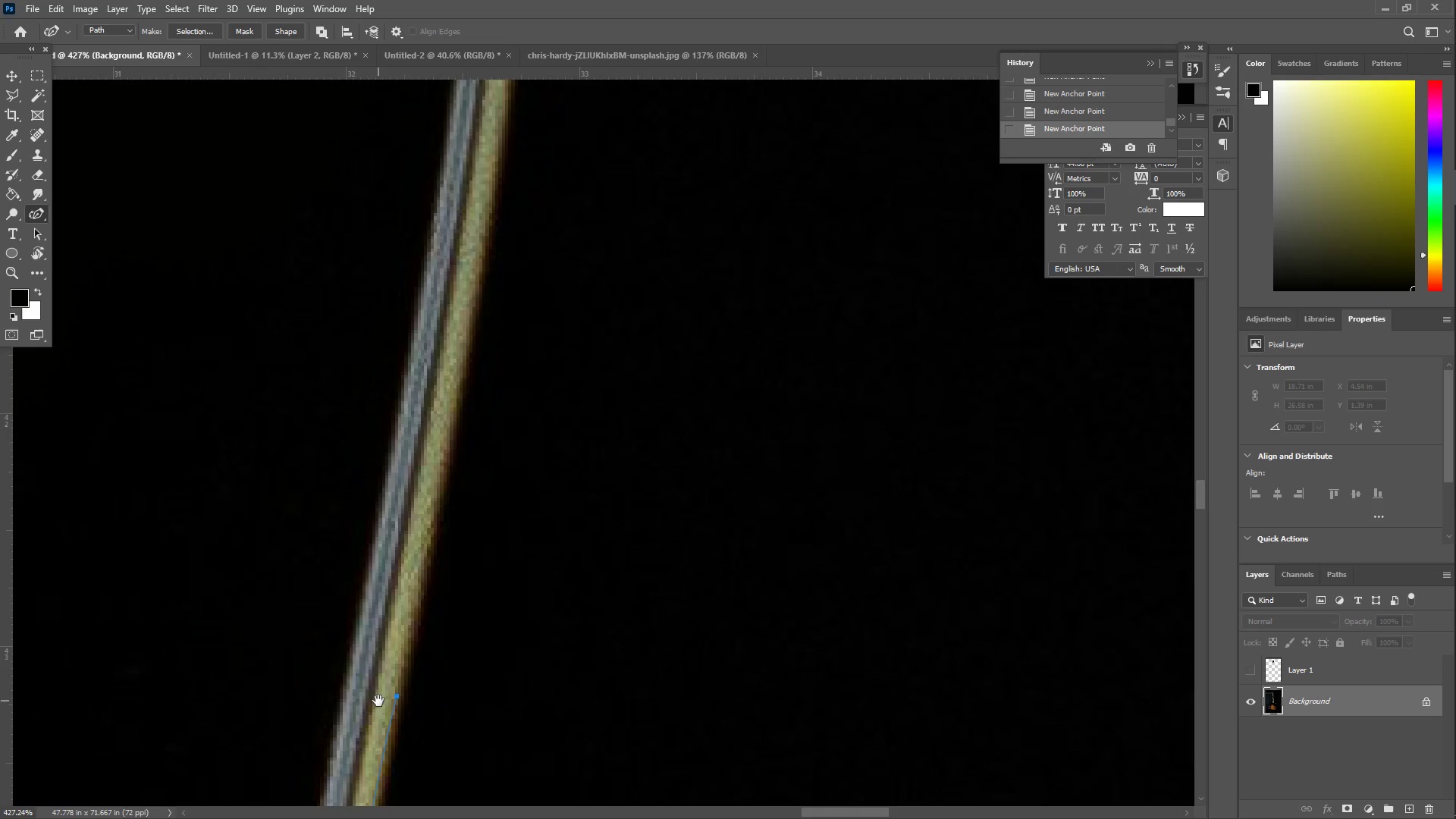 
left_click_drag(start_coordinate=[516, 422], to_coordinate=[521, 353])
 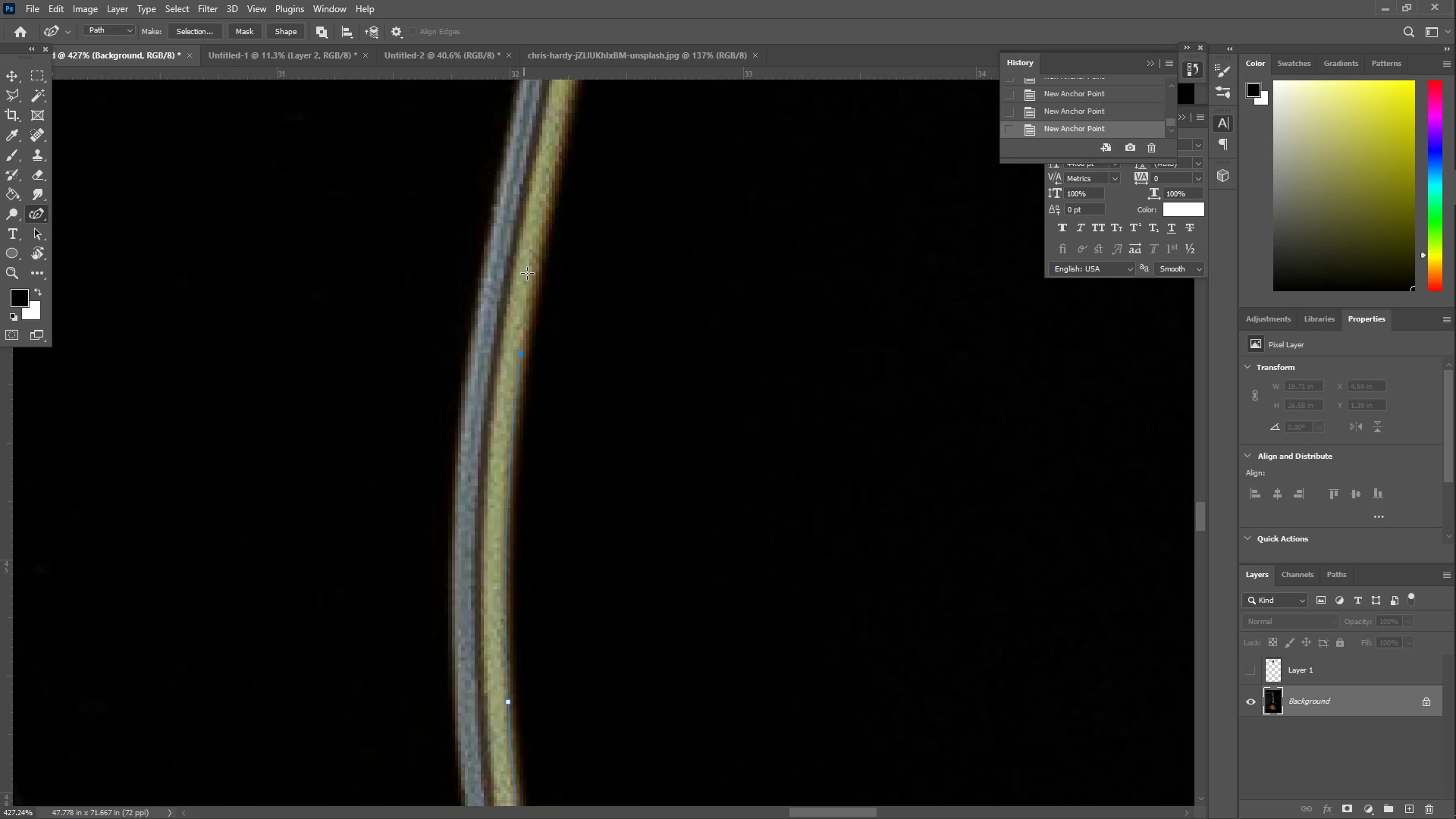 
left_click_drag(start_coordinate=[540, 237], to_coordinate=[560, 143])
 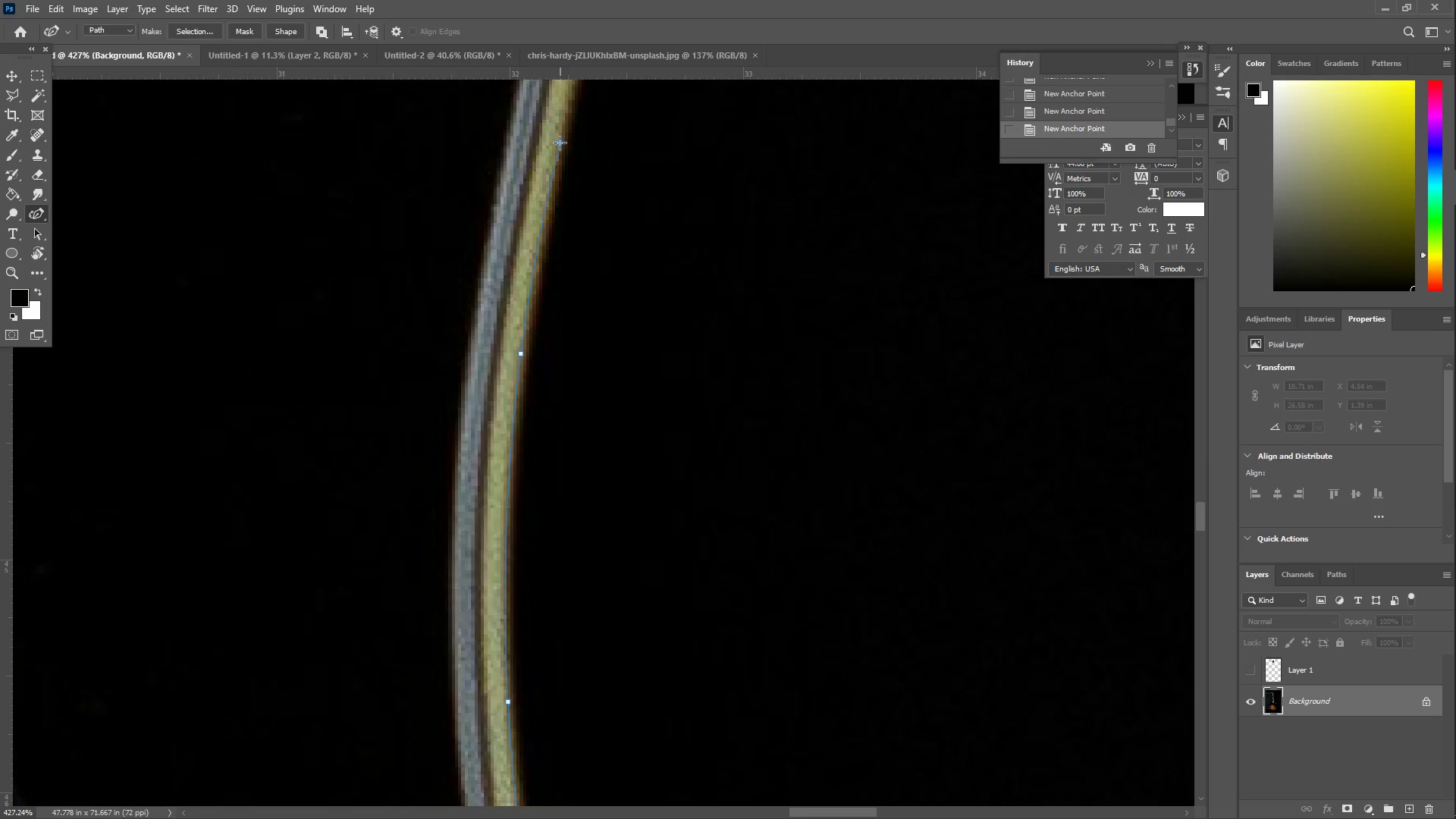 
hold_key(key=Space, duration=0.66)
 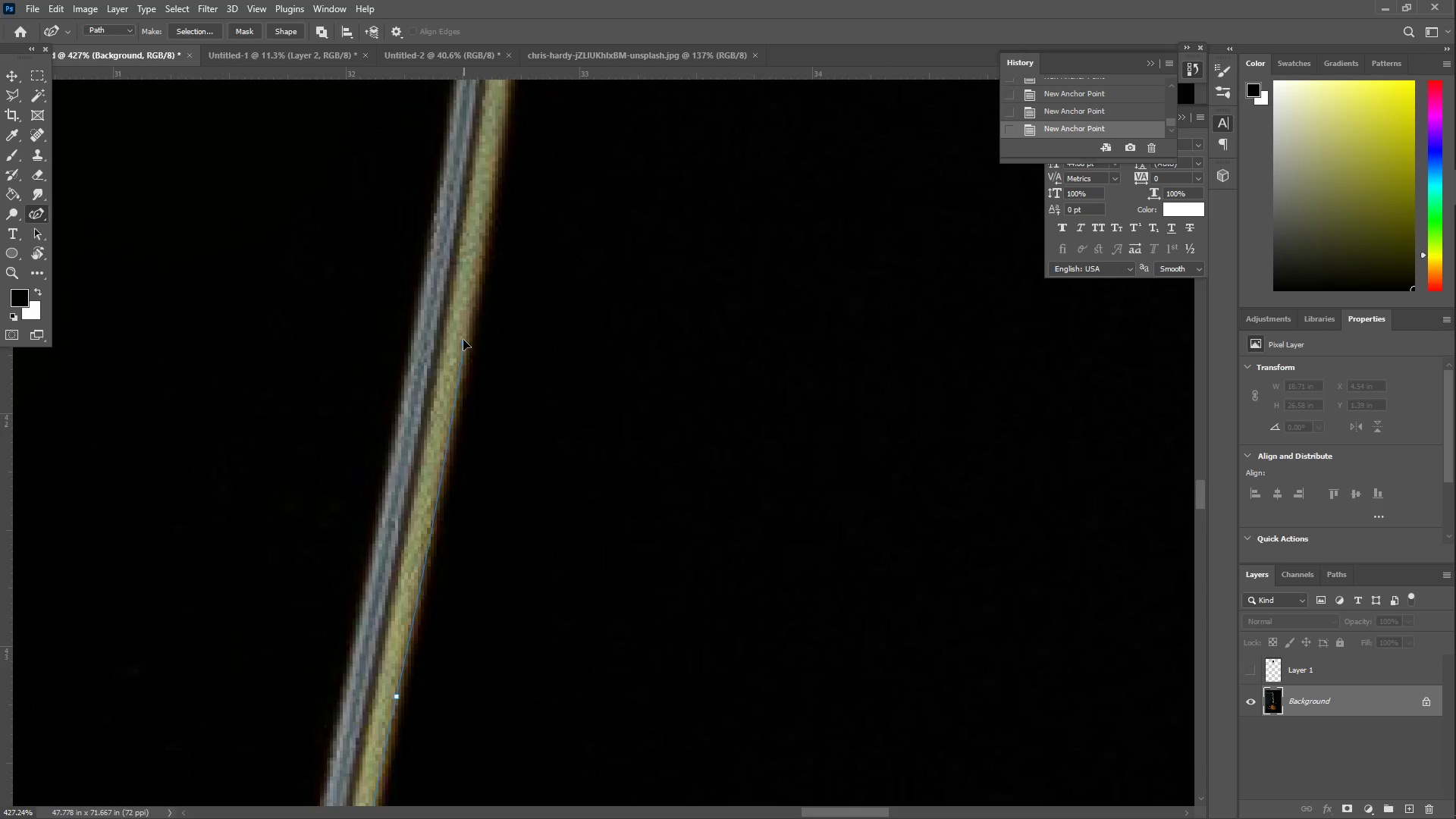 
left_click_drag(start_coordinate=[542, 147], to_coordinate=[378, 701])
 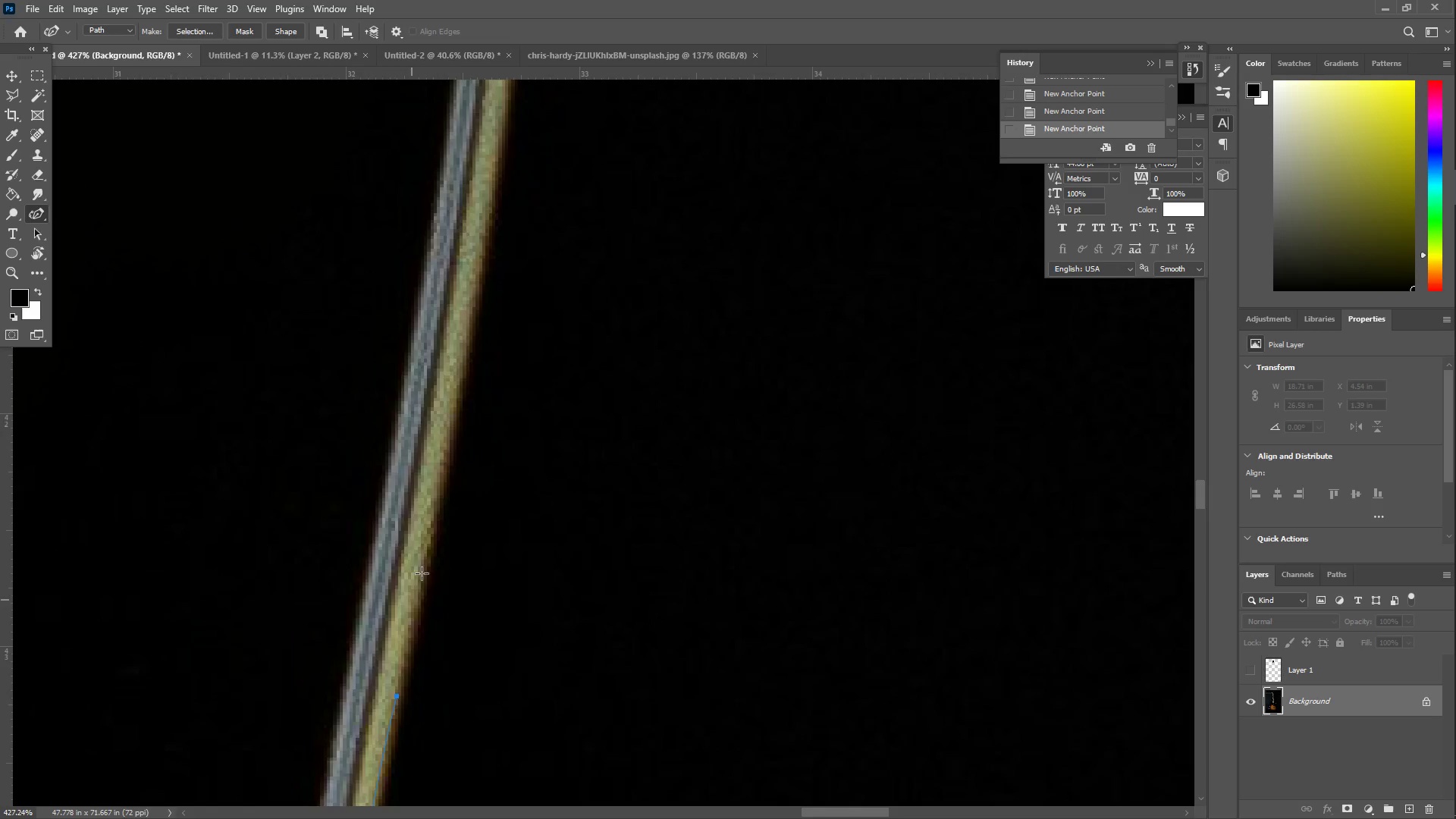 
left_click_drag(start_coordinate=[453, 490], to_coordinate=[468, 318])
 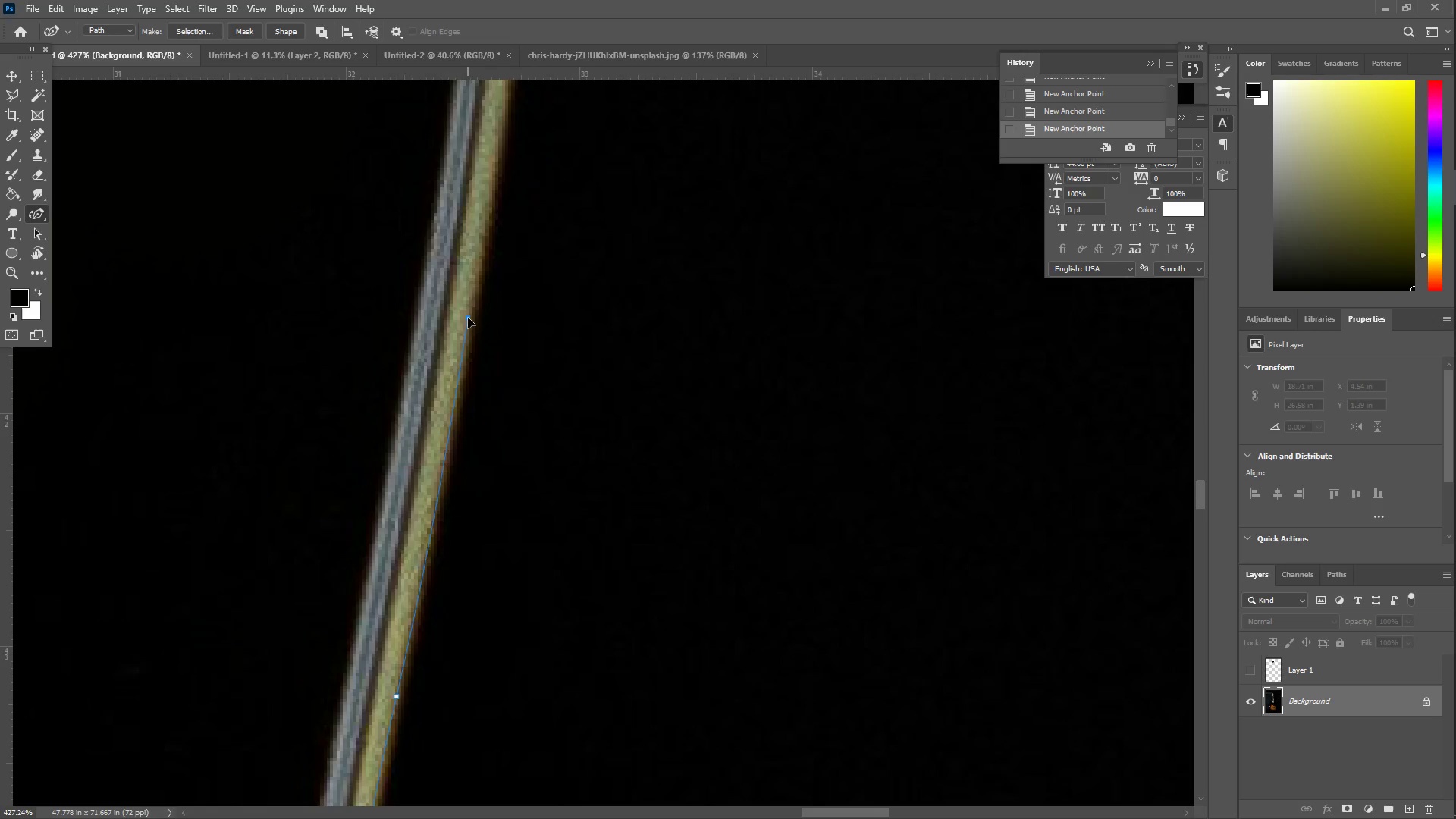 
hold_key(key=Space, duration=0.58)
 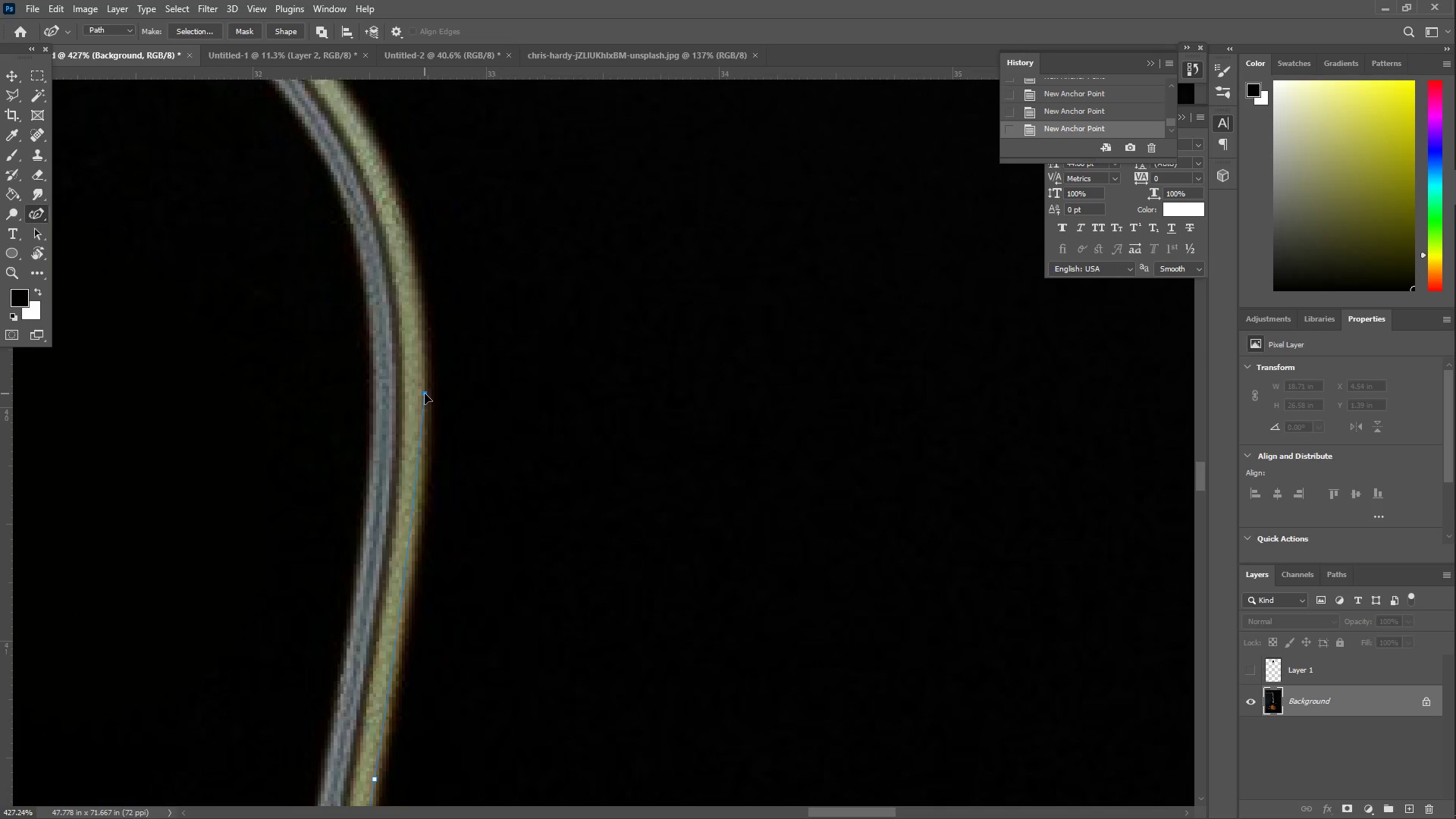 
left_click_drag(start_coordinate=[457, 229], to_coordinate=[363, 690])
 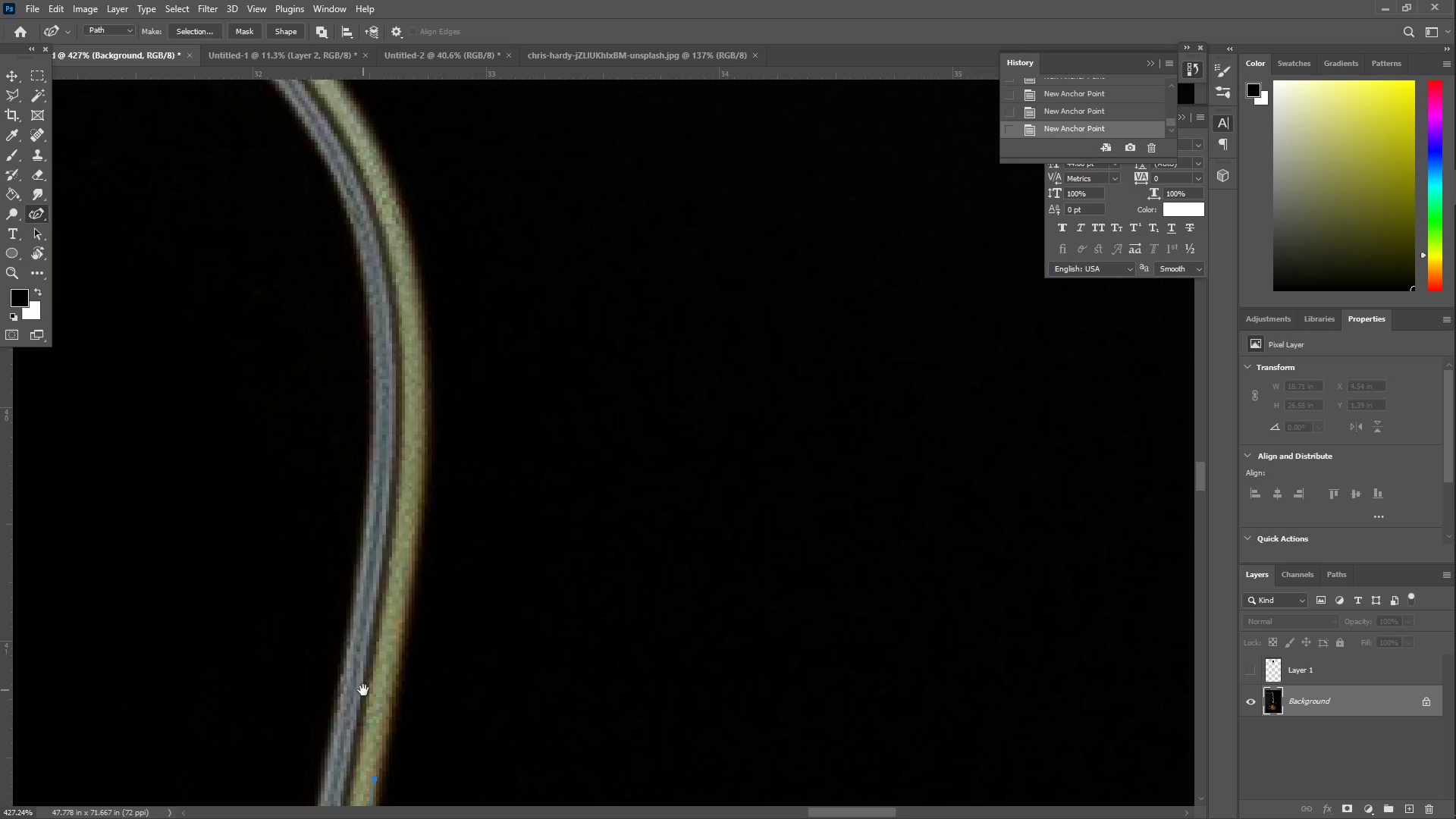 
hold_key(key=Space, duration=9.83)
 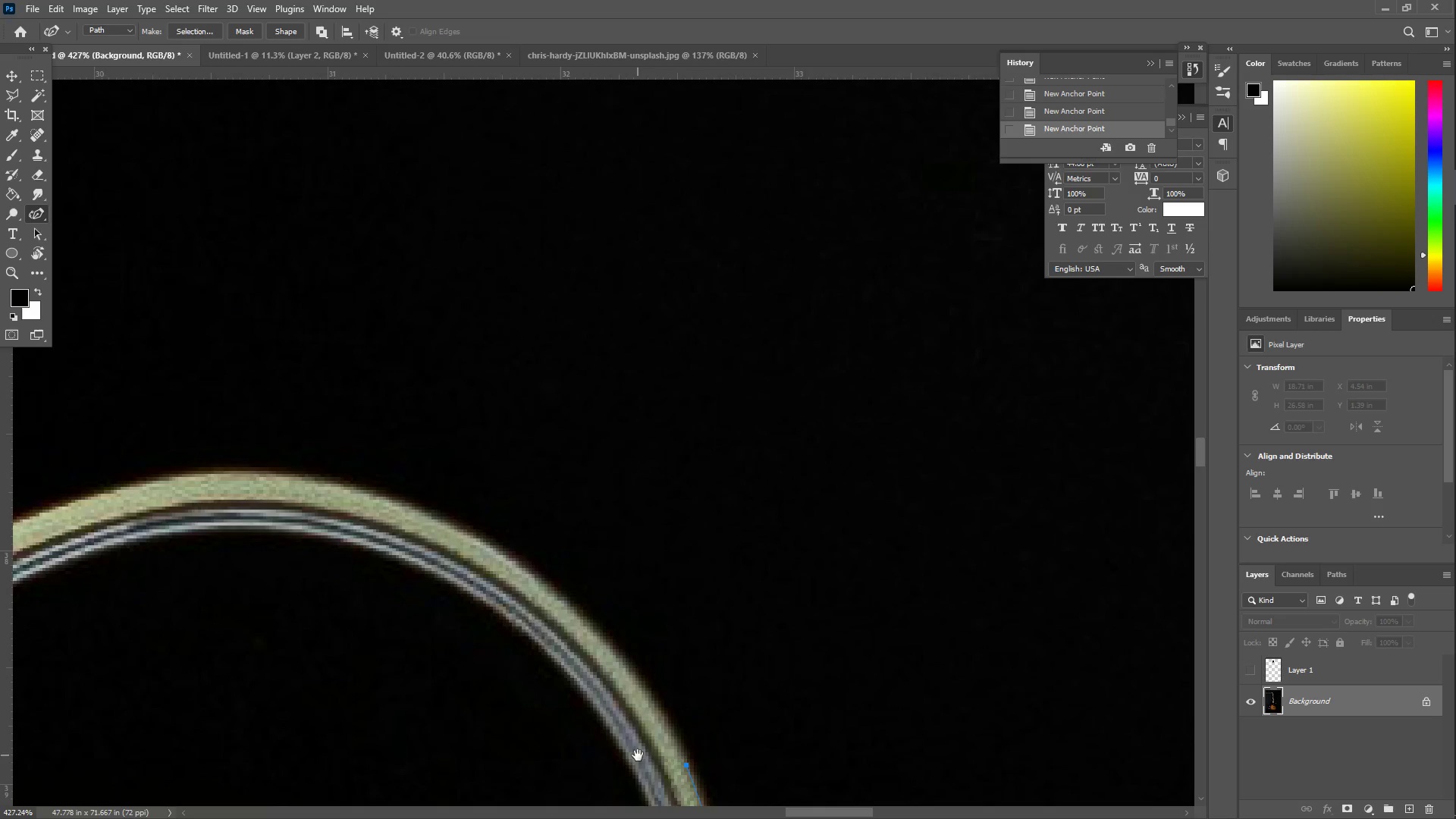 
left_click_drag(start_coordinate=[427, 539], to_coordinate=[409, 557])
 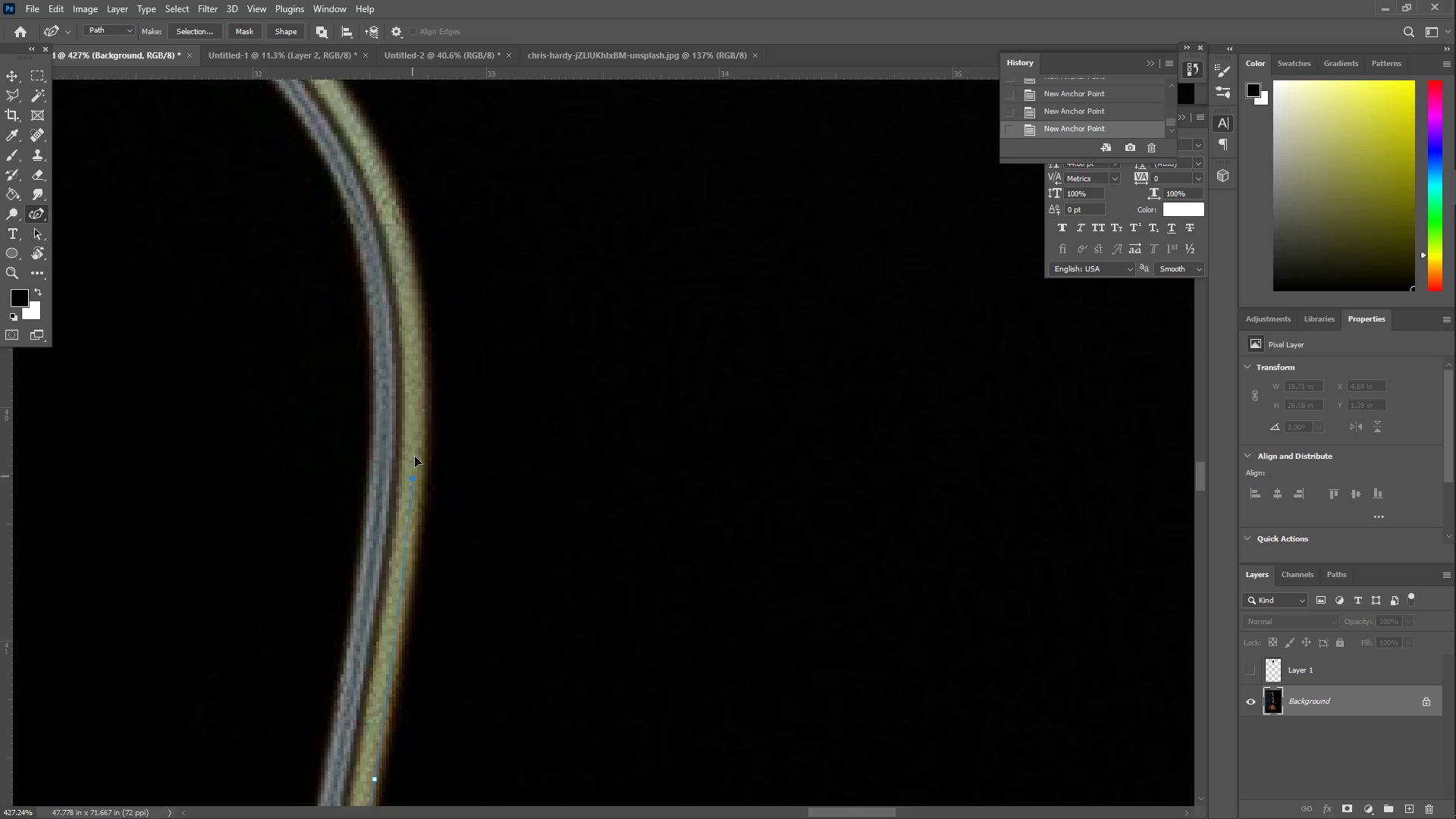 
left_click_drag(start_coordinate=[415, 446], to_coordinate=[426, 482])
 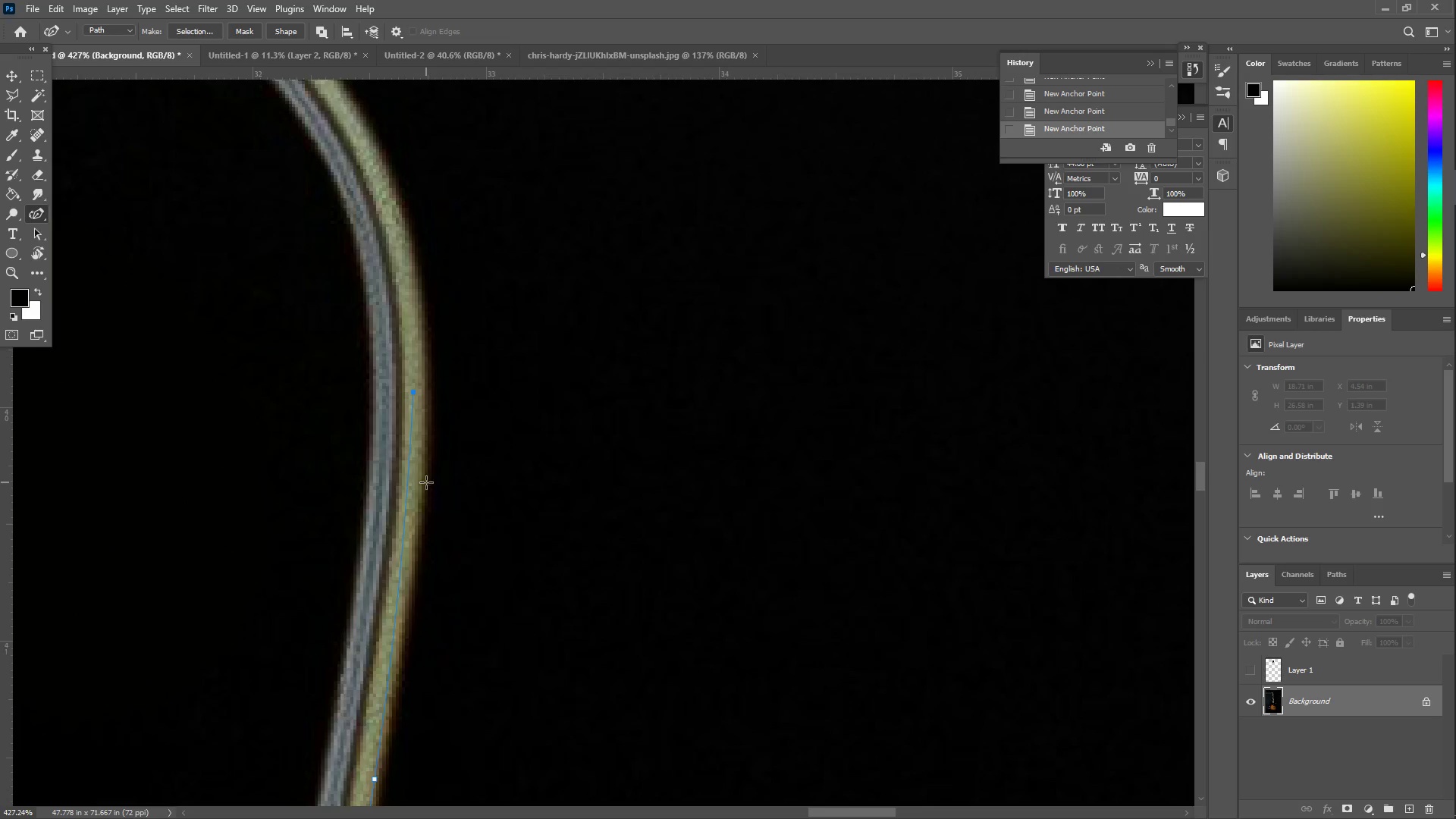 
key(Control+Z)
 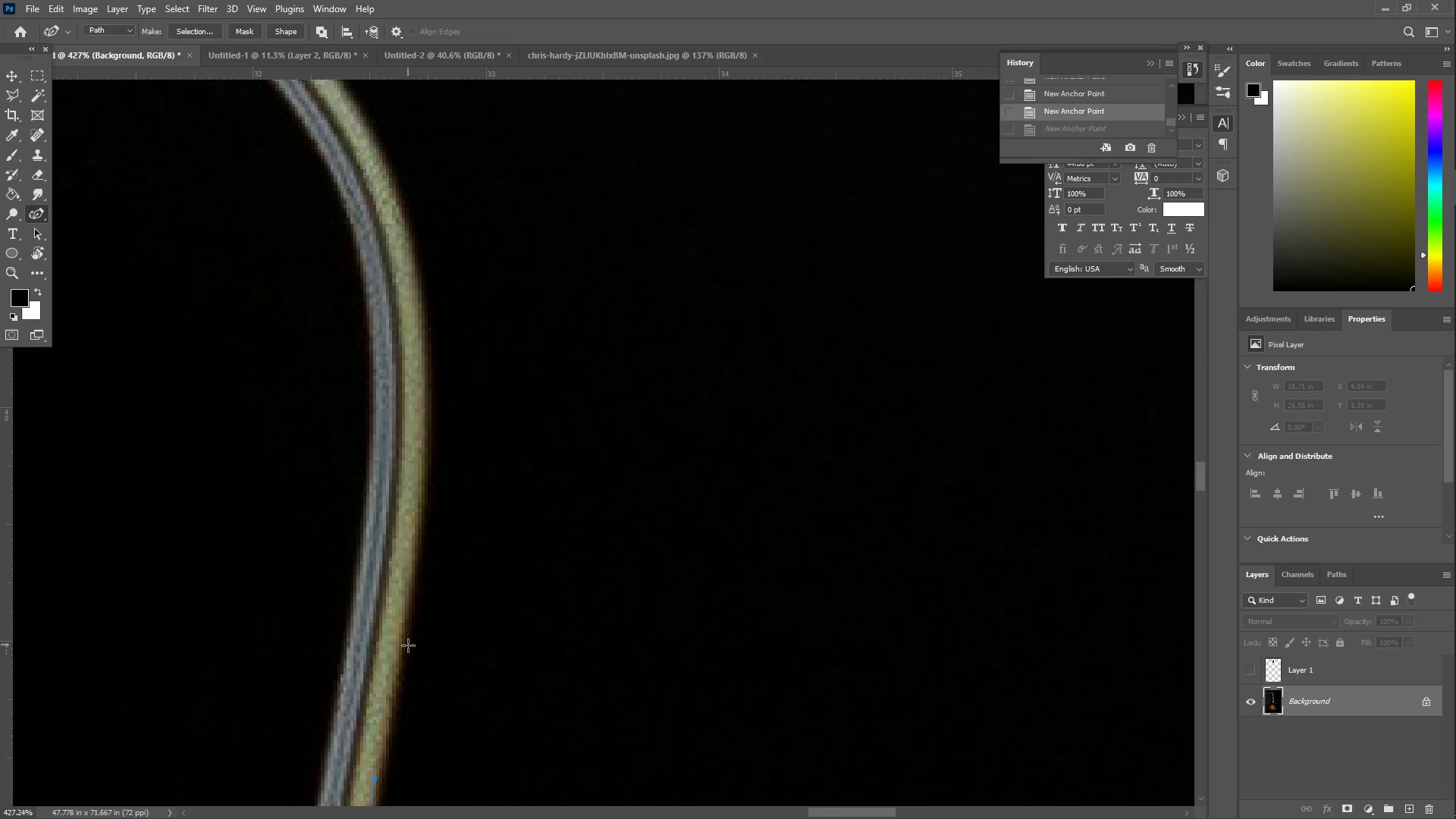 
left_click_drag(start_coordinate=[410, 618], to_coordinate=[418, 510])
 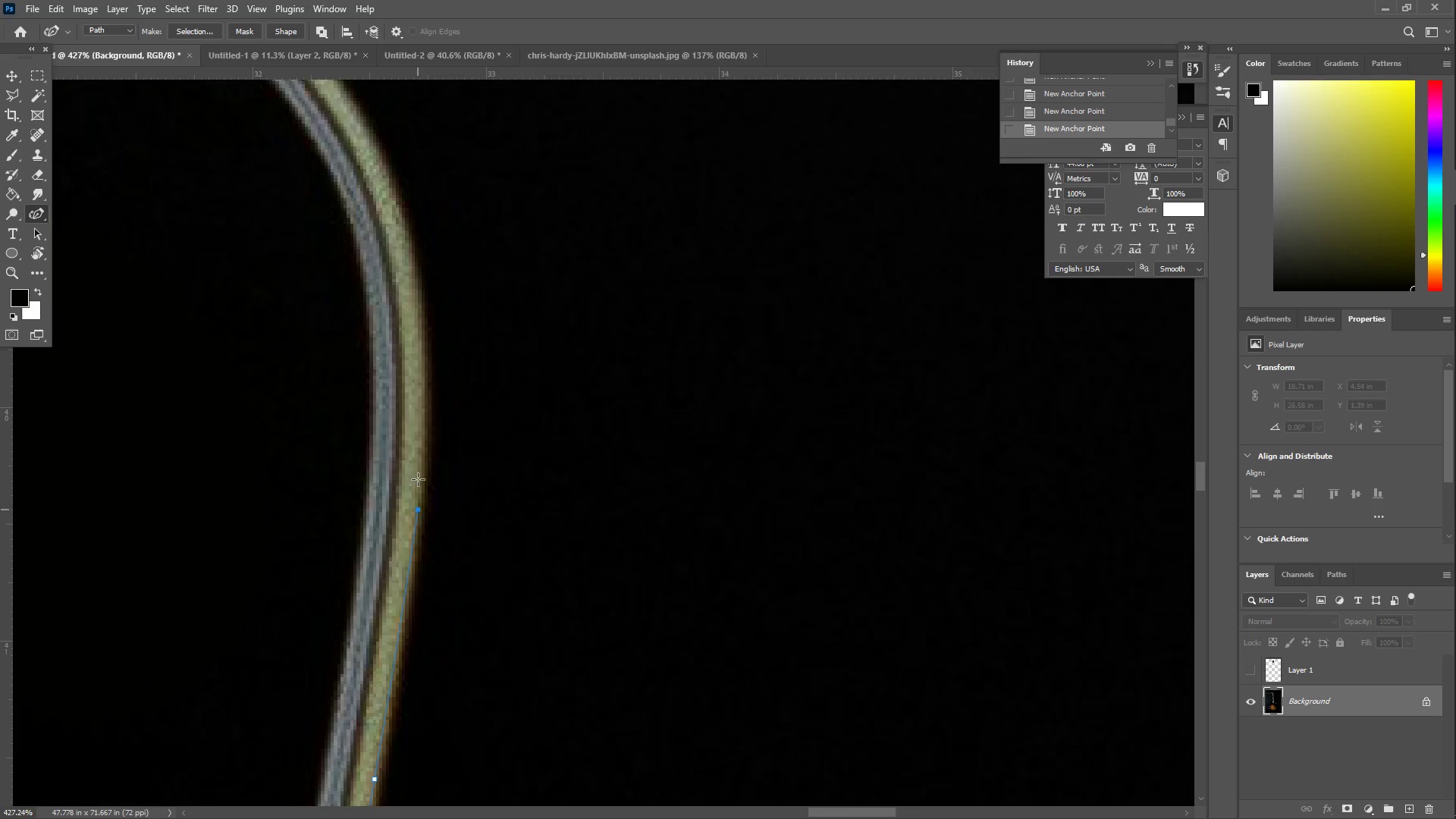 
left_click_drag(start_coordinate=[414, 375], to_coordinate=[420, 307])
 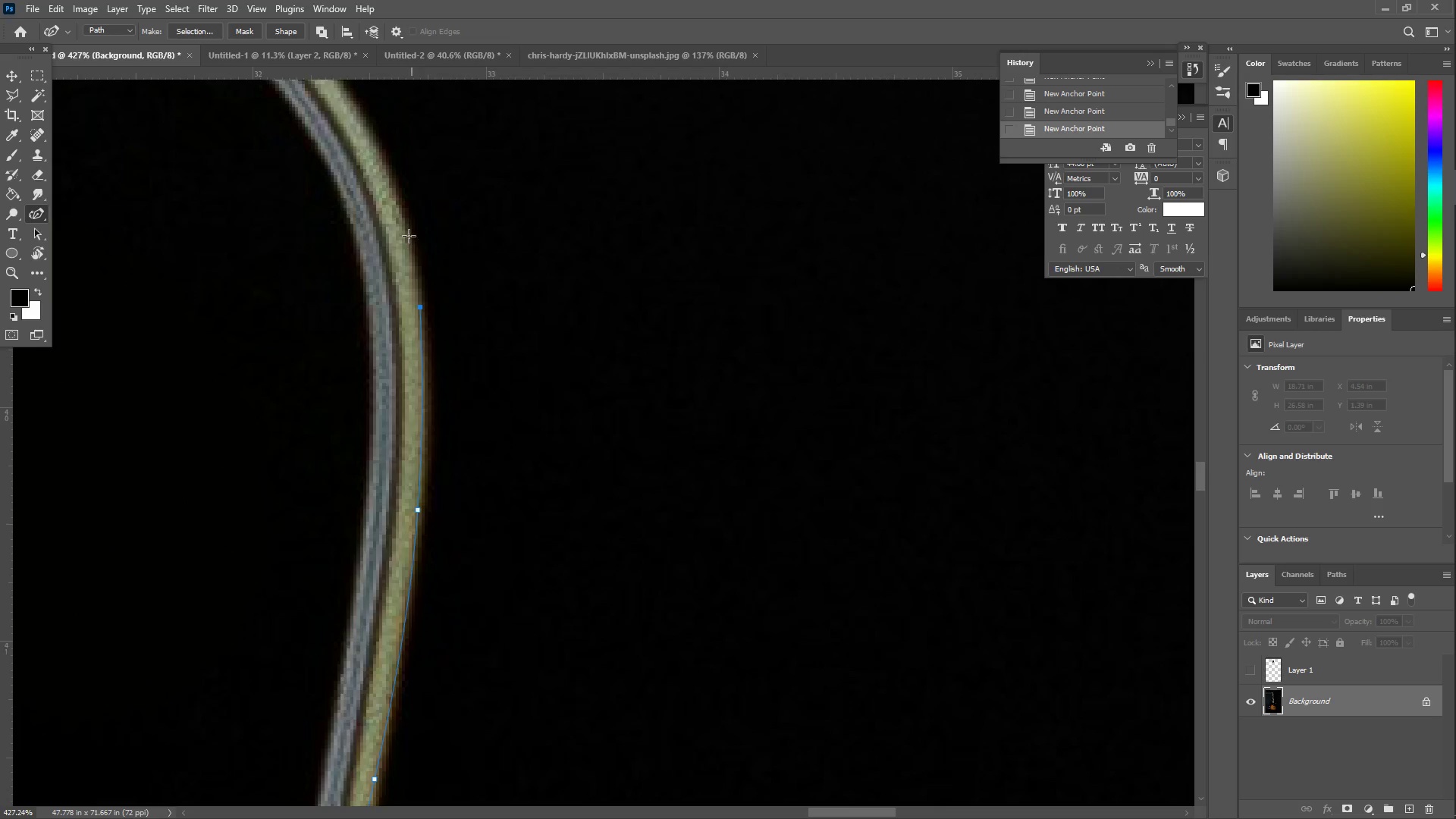 
left_click_drag(start_coordinate=[398, 221], to_coordinate=[378, 155])
 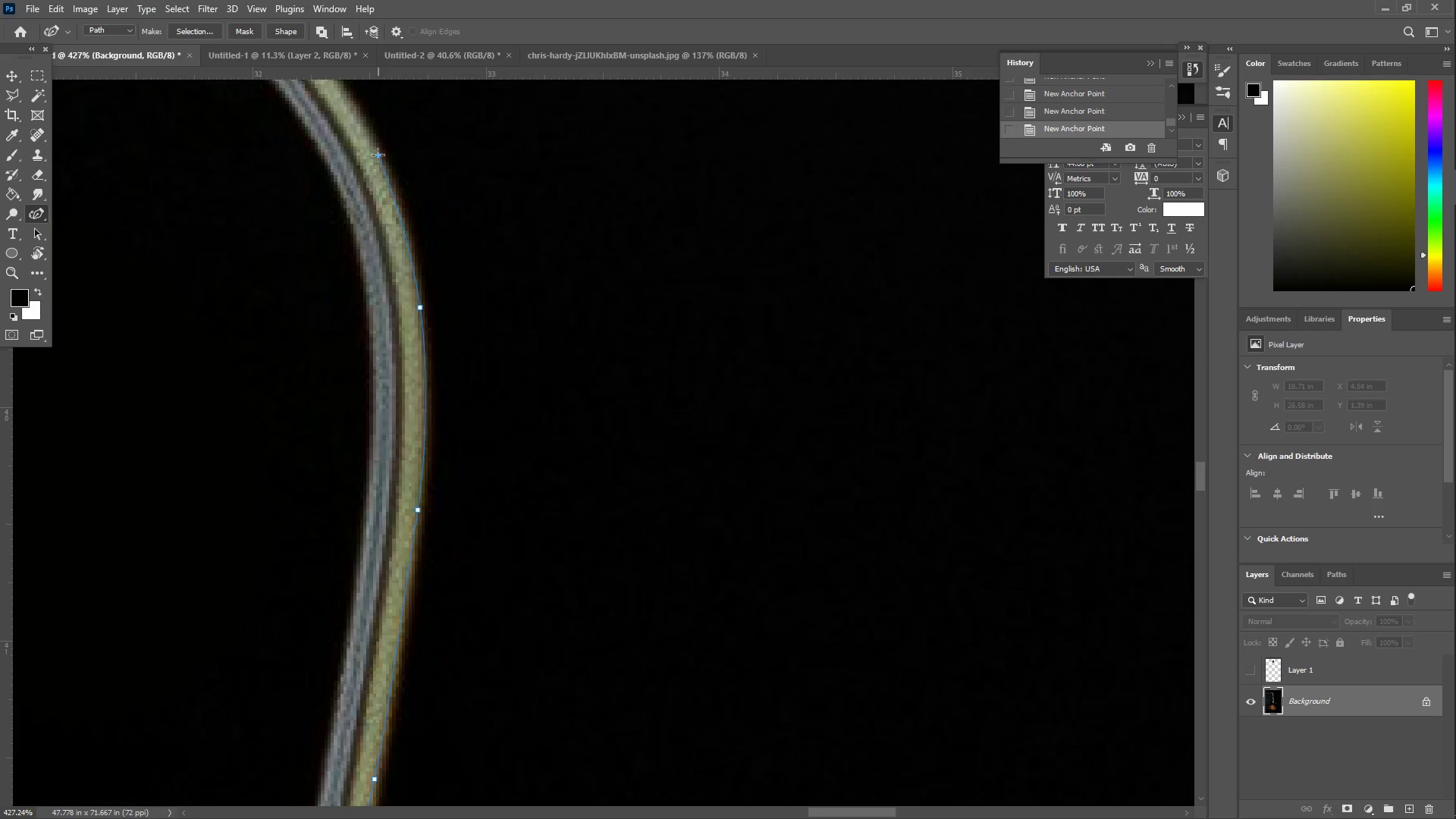 
hold_key(key=Space, duration=0.66)
 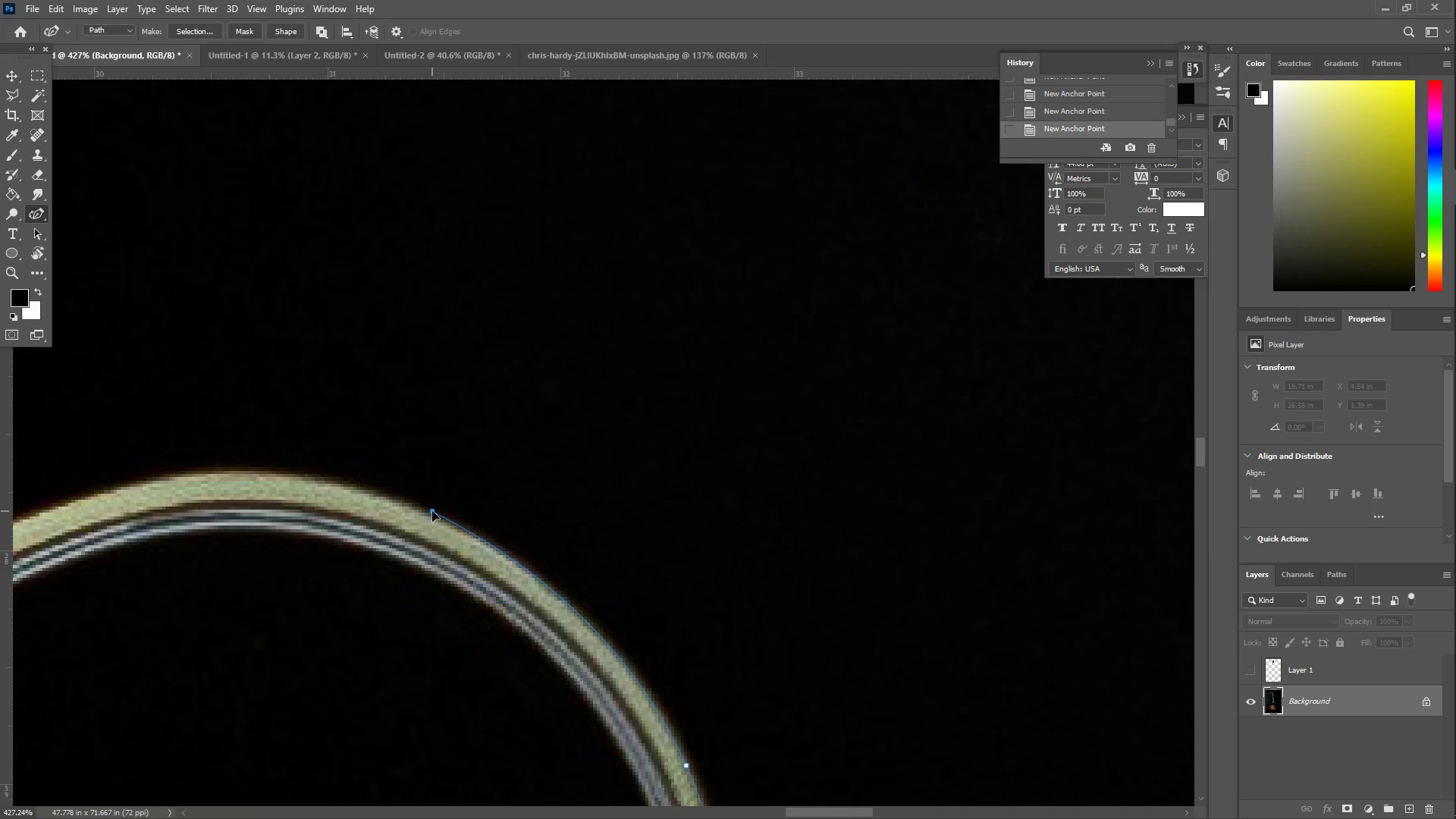 
left_click_drag(start_coordinate=[330, 146], to_coordinate=[638, 755])
 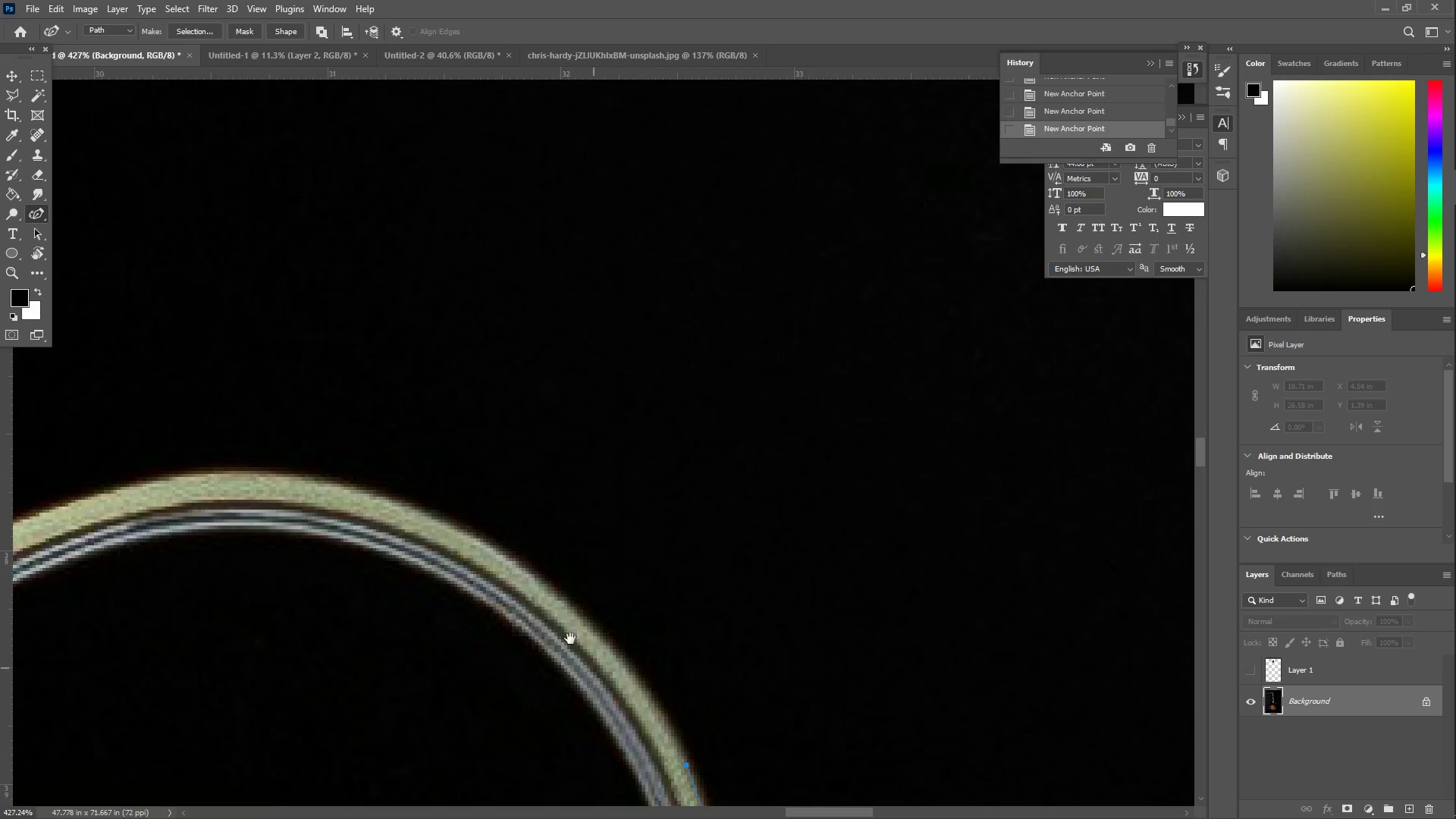 
left_click_drag(start_coordinate=[516, 588], to_coordinate=[422, 513])
 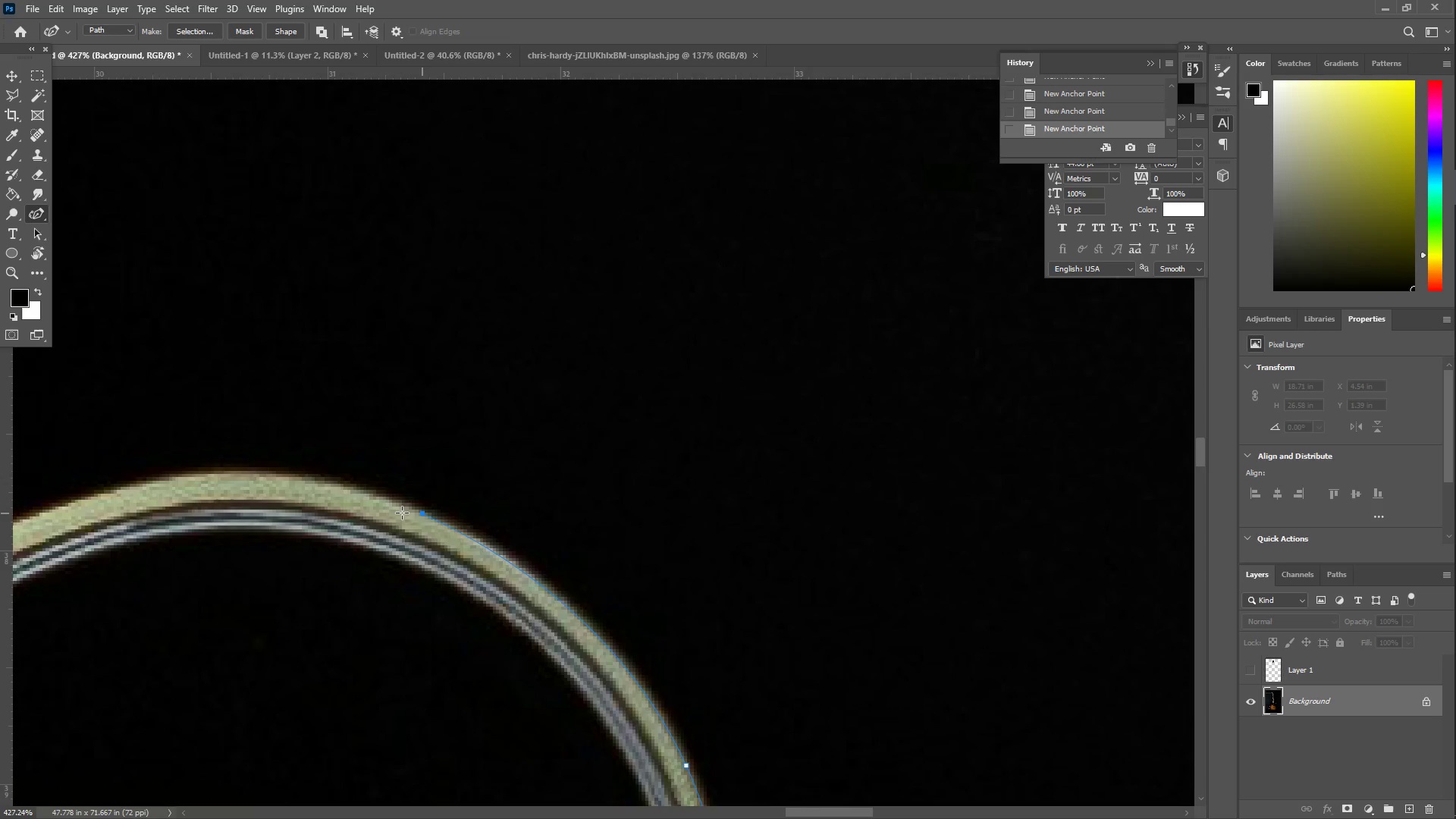 
left_click_drag(start_coordinate=[335, 494], to_coordinate=[233, 475])
 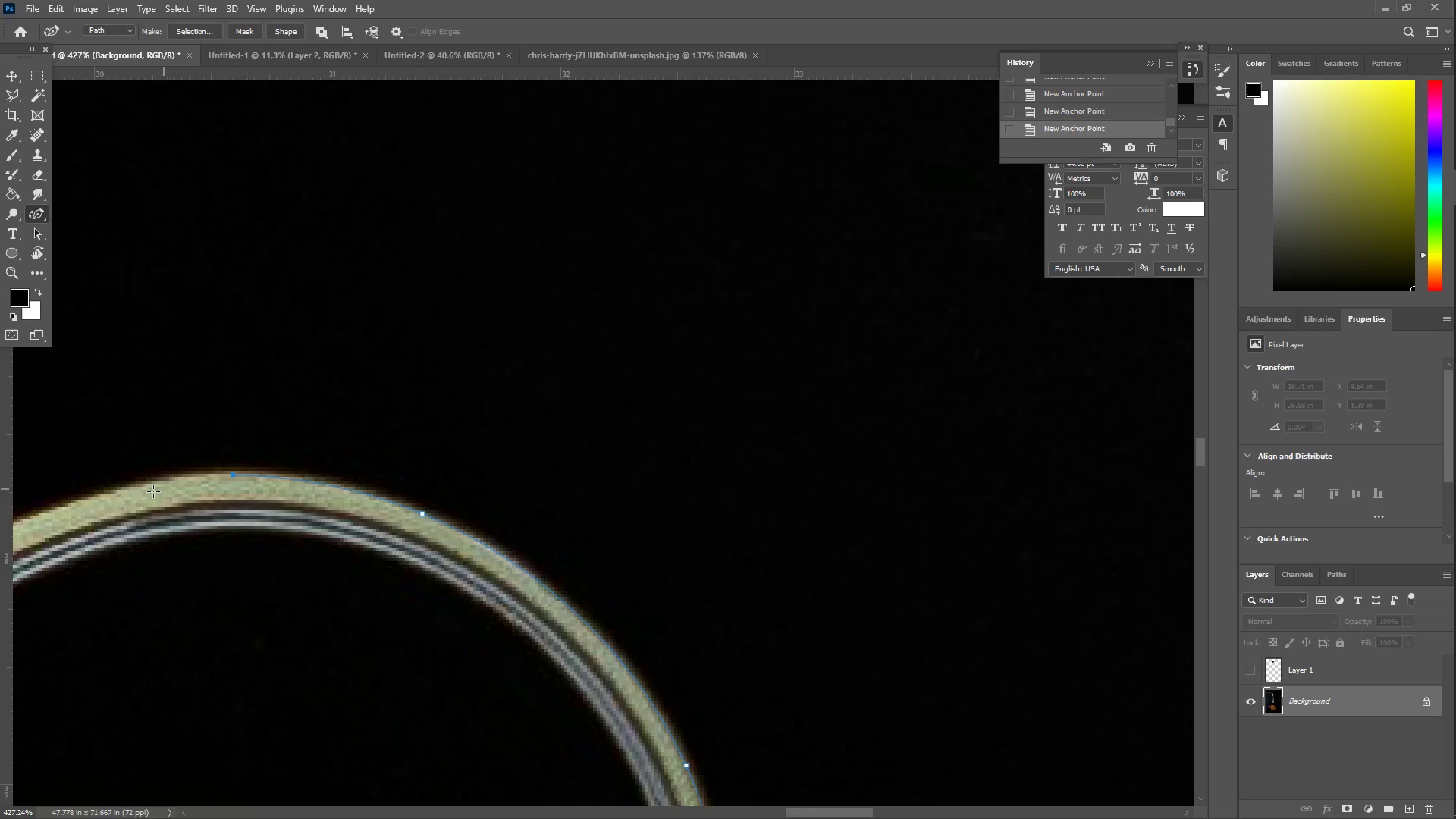 
left_click_drag(start_coordinate=[132, 493], to_coordinate=[96, 497])
 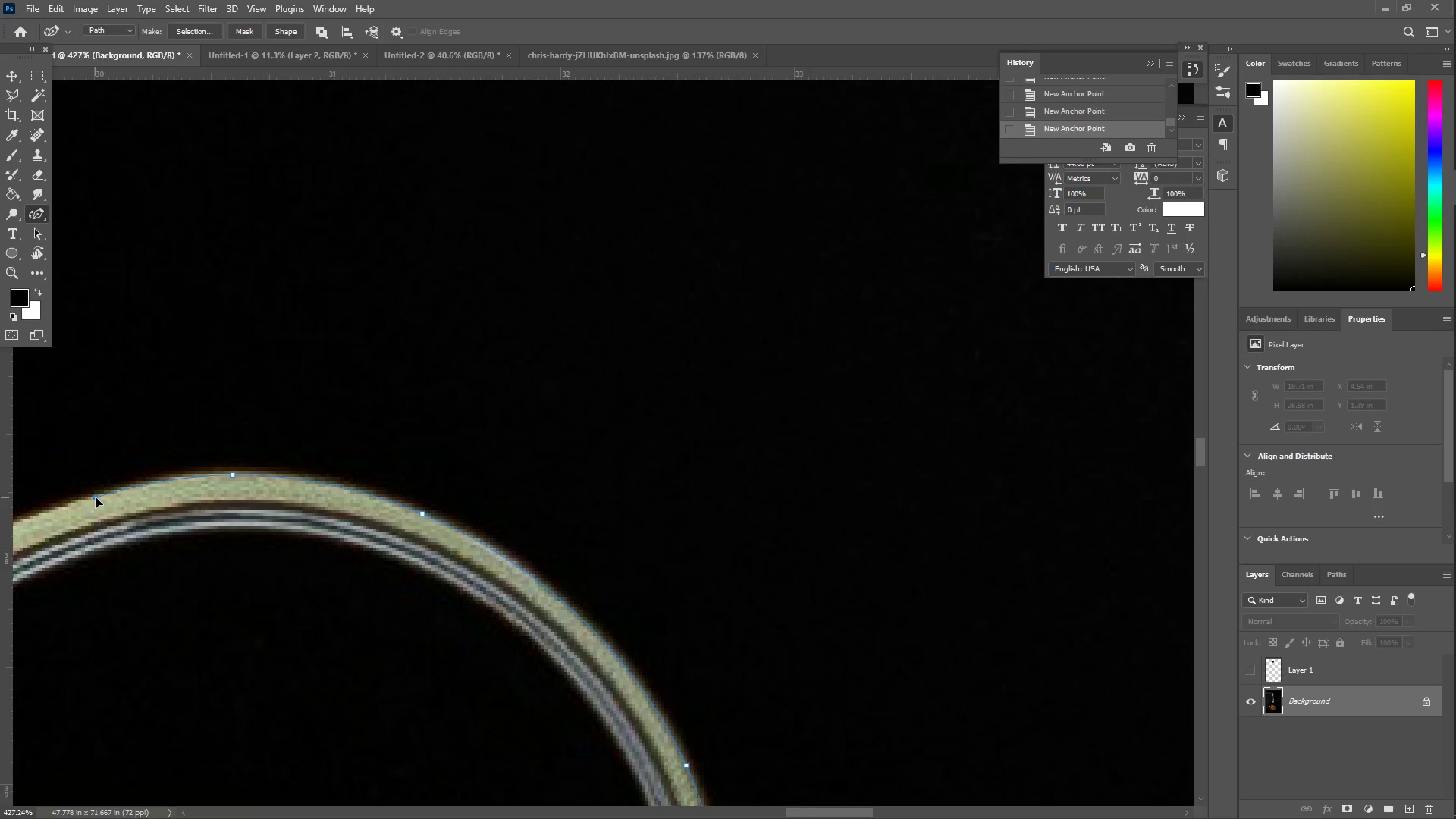 
hold_key(key=Space, duration=0.92)
 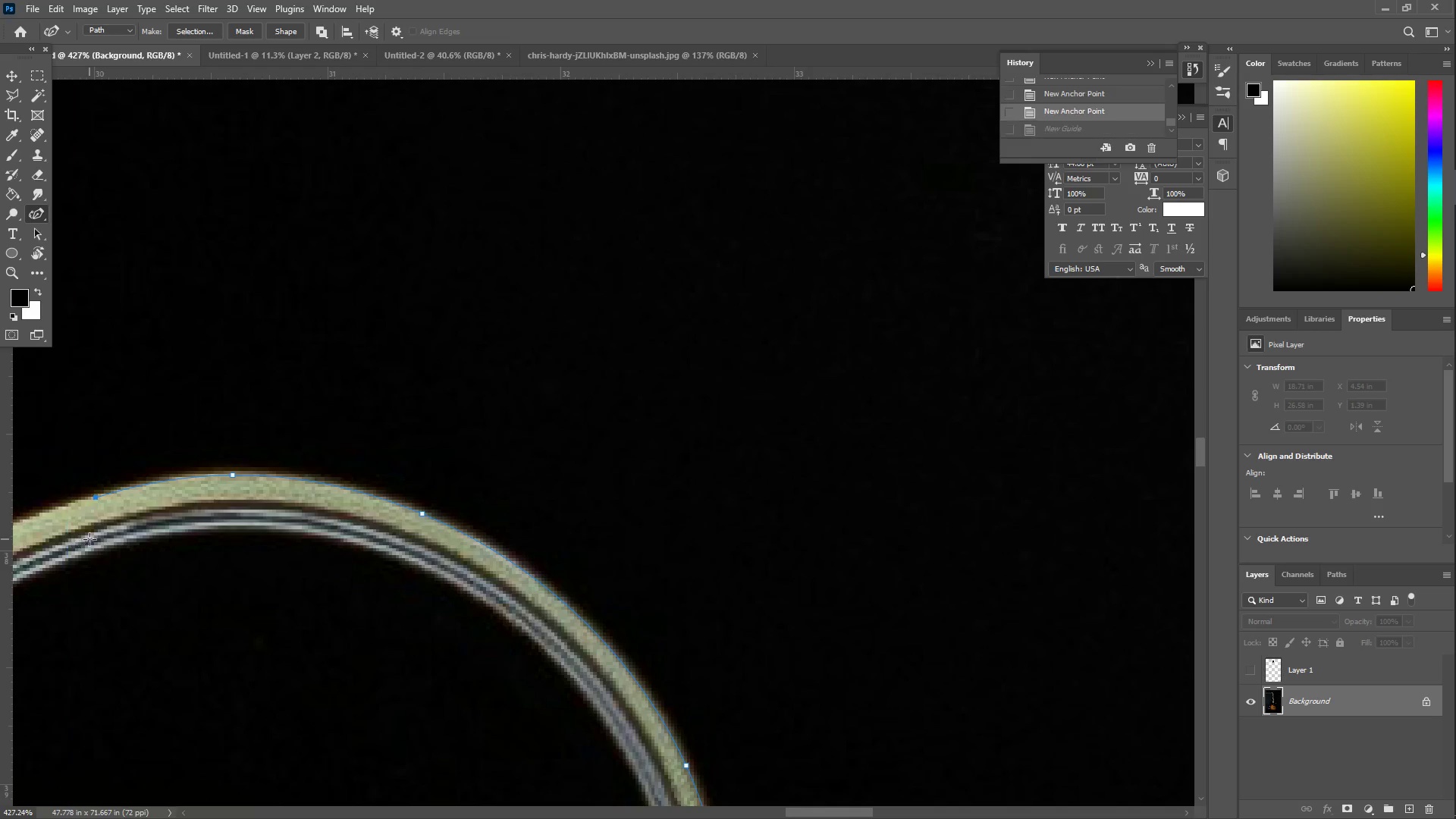 
left_click_drag(start_coordinate=[11, 554], to_coordinate=[68, 535])
 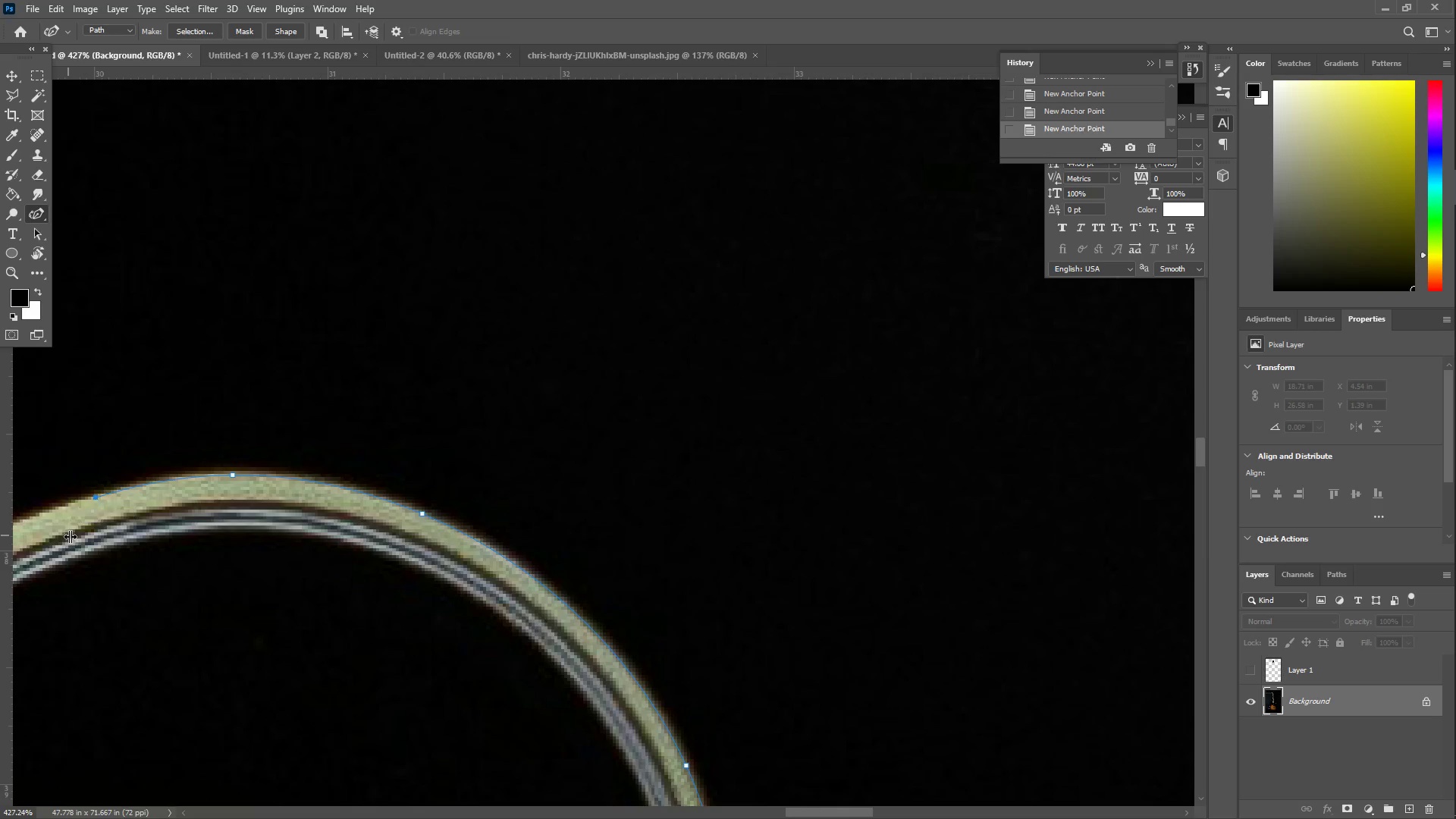 
key(Control+ControlLeft)
 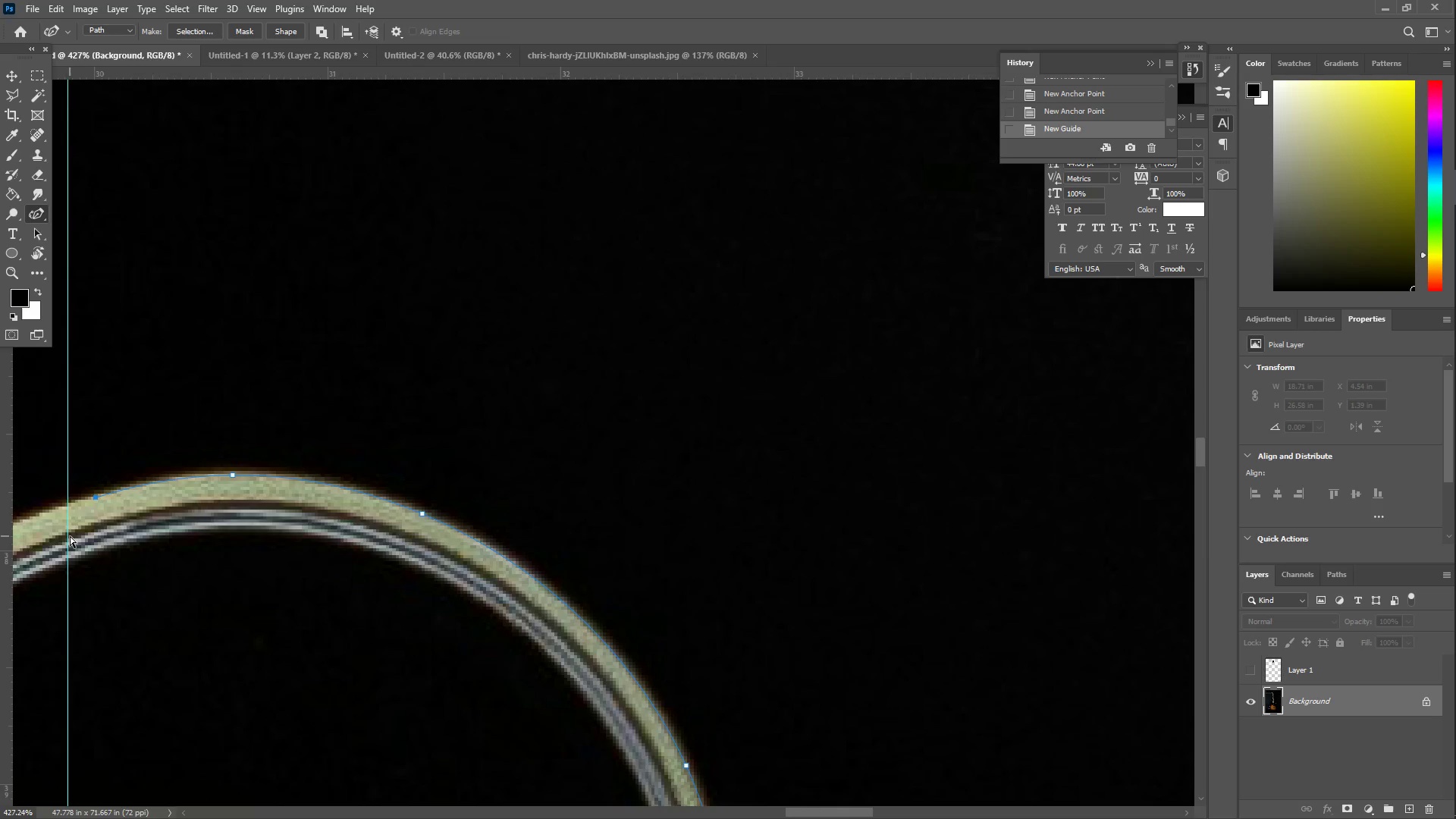 
key(Control+Z)
 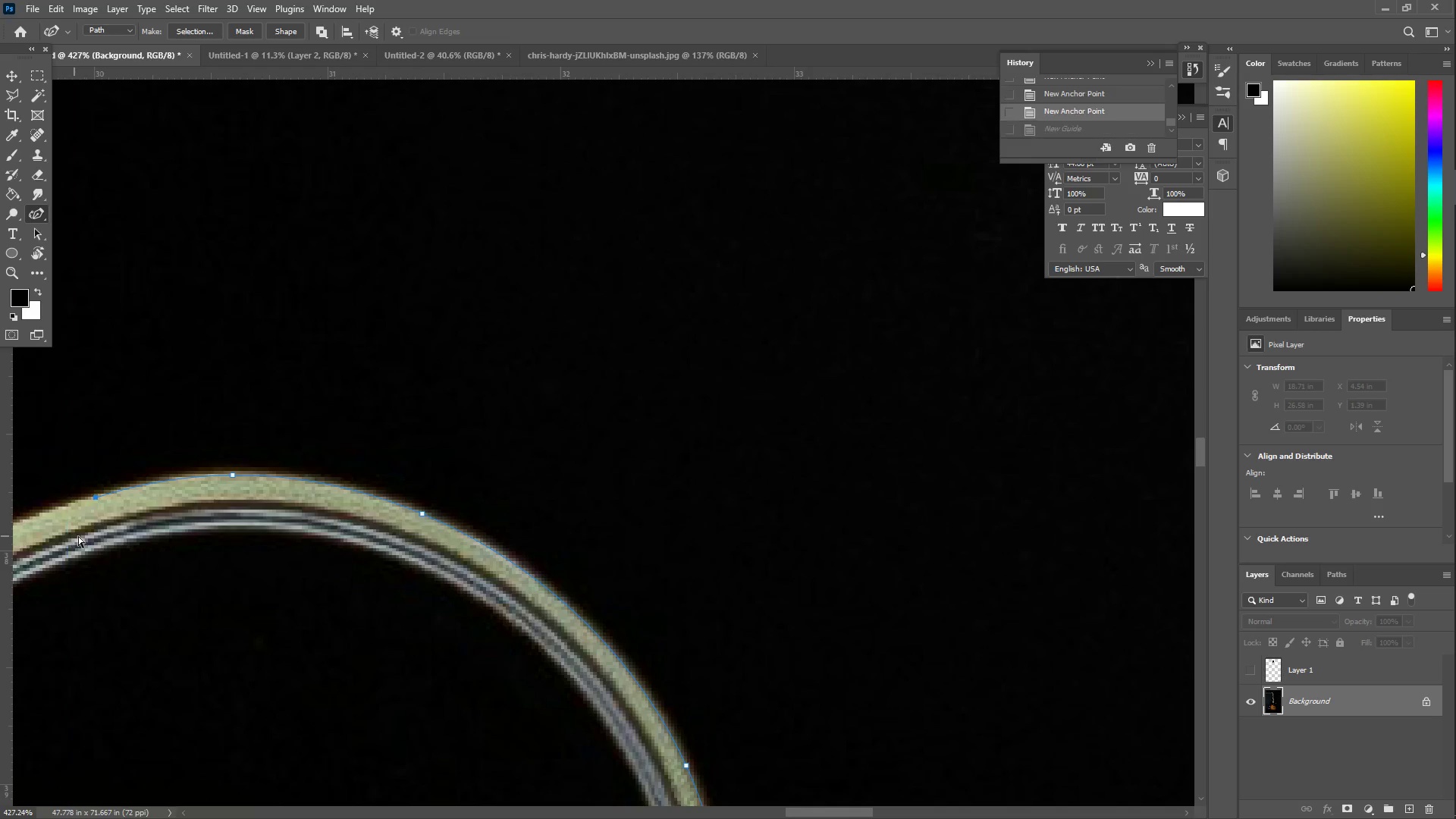 
hold_key(key=Space, duration=0.8)
 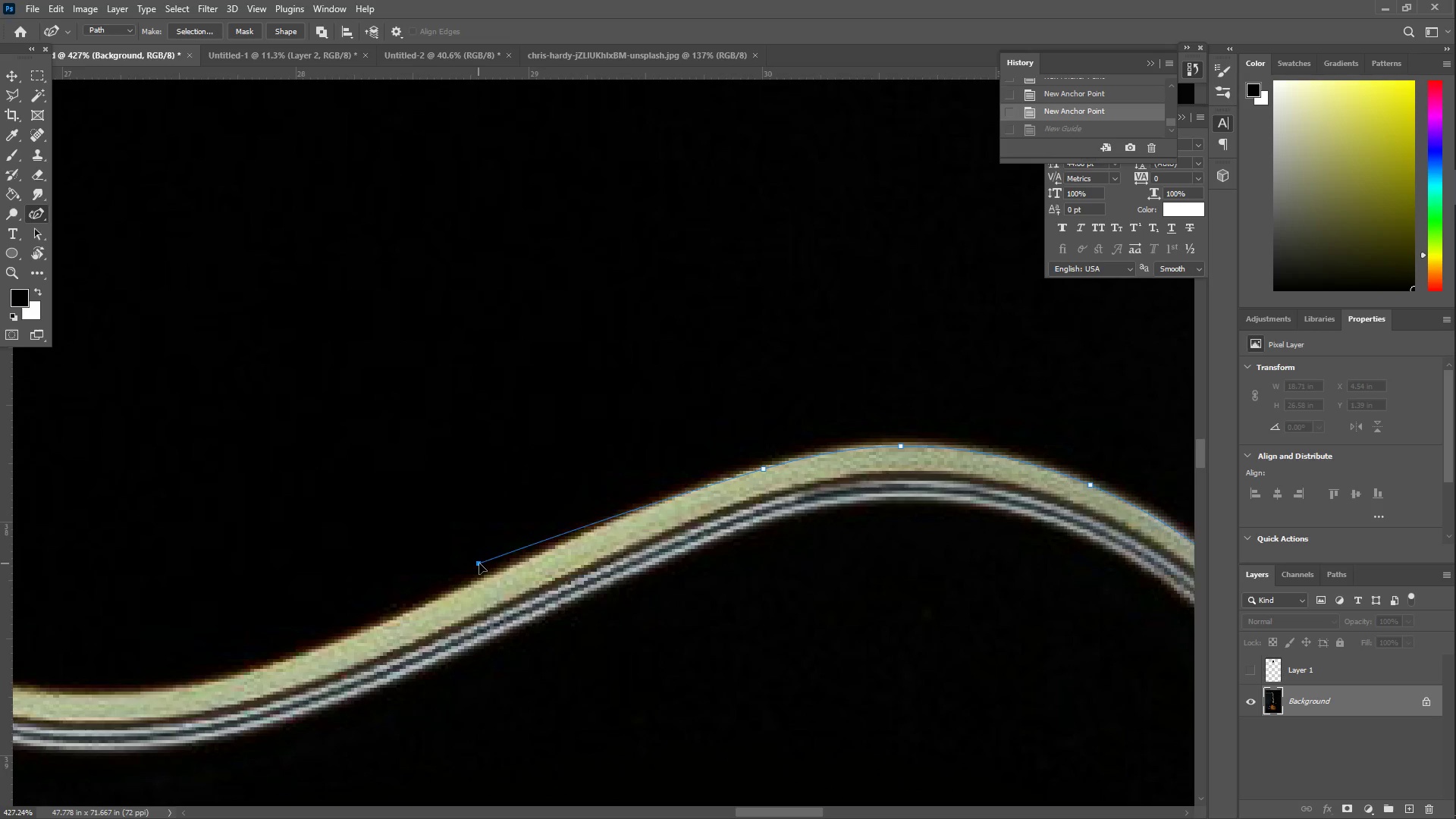 
left_click_drag(start_coordinate=[115, 561], to_coordinate=[783, 532])
 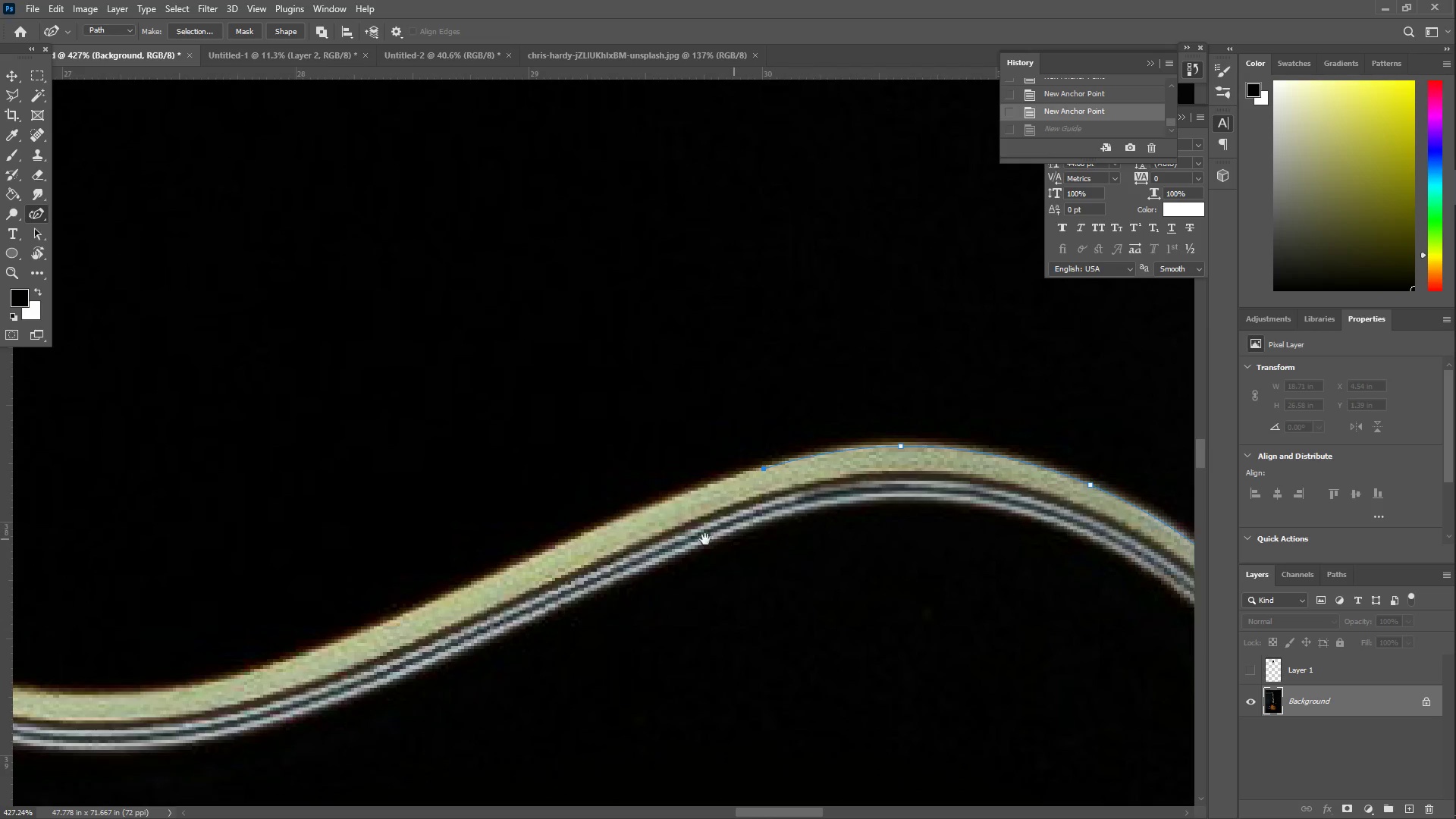 
left_click_drag(start_coordinate=[609, 532], to_coordinate=[565, 545])
 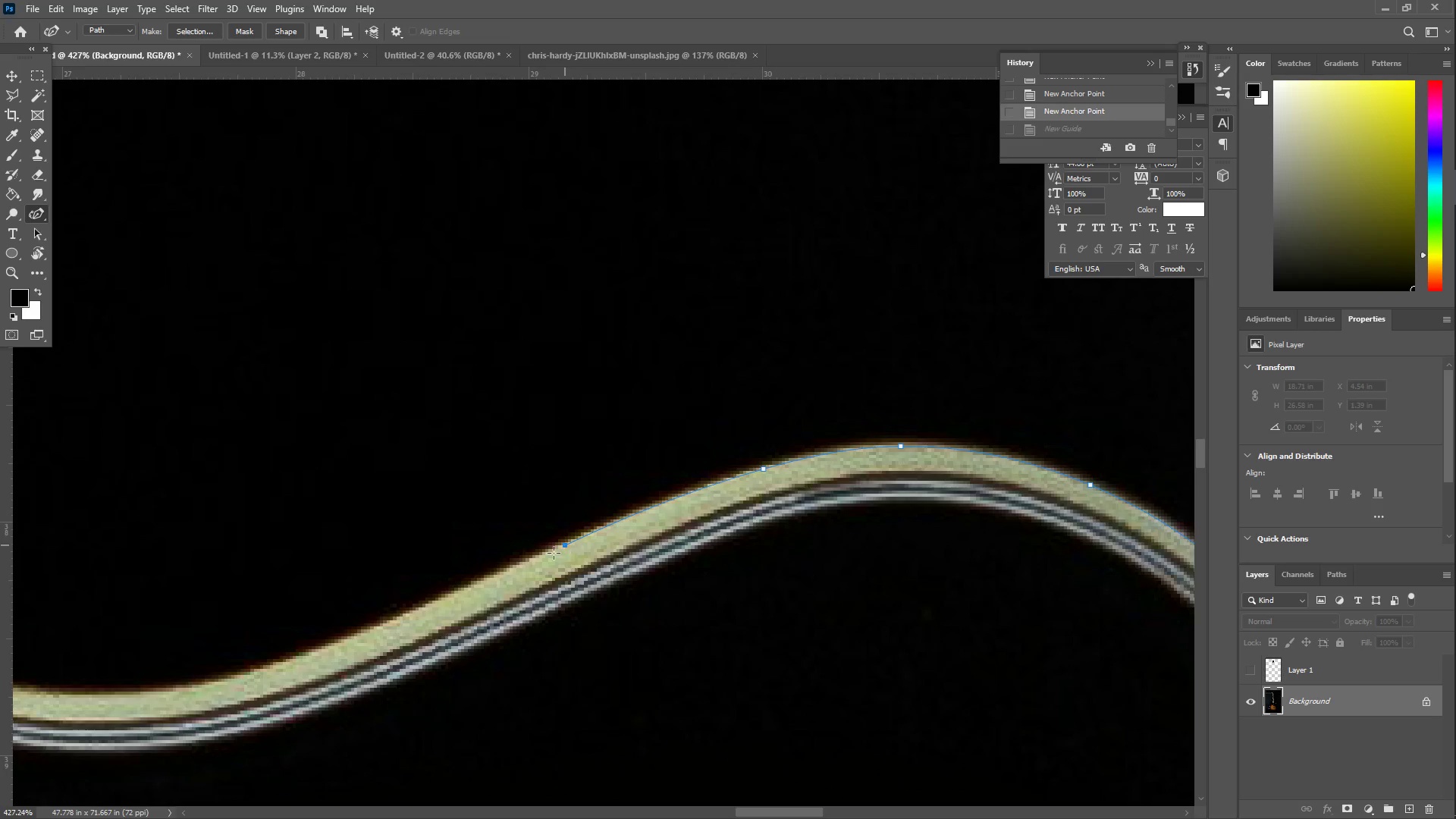 
left_click_drag(start_coordinate=[406, 627], to_coordinate=[297, 659])
 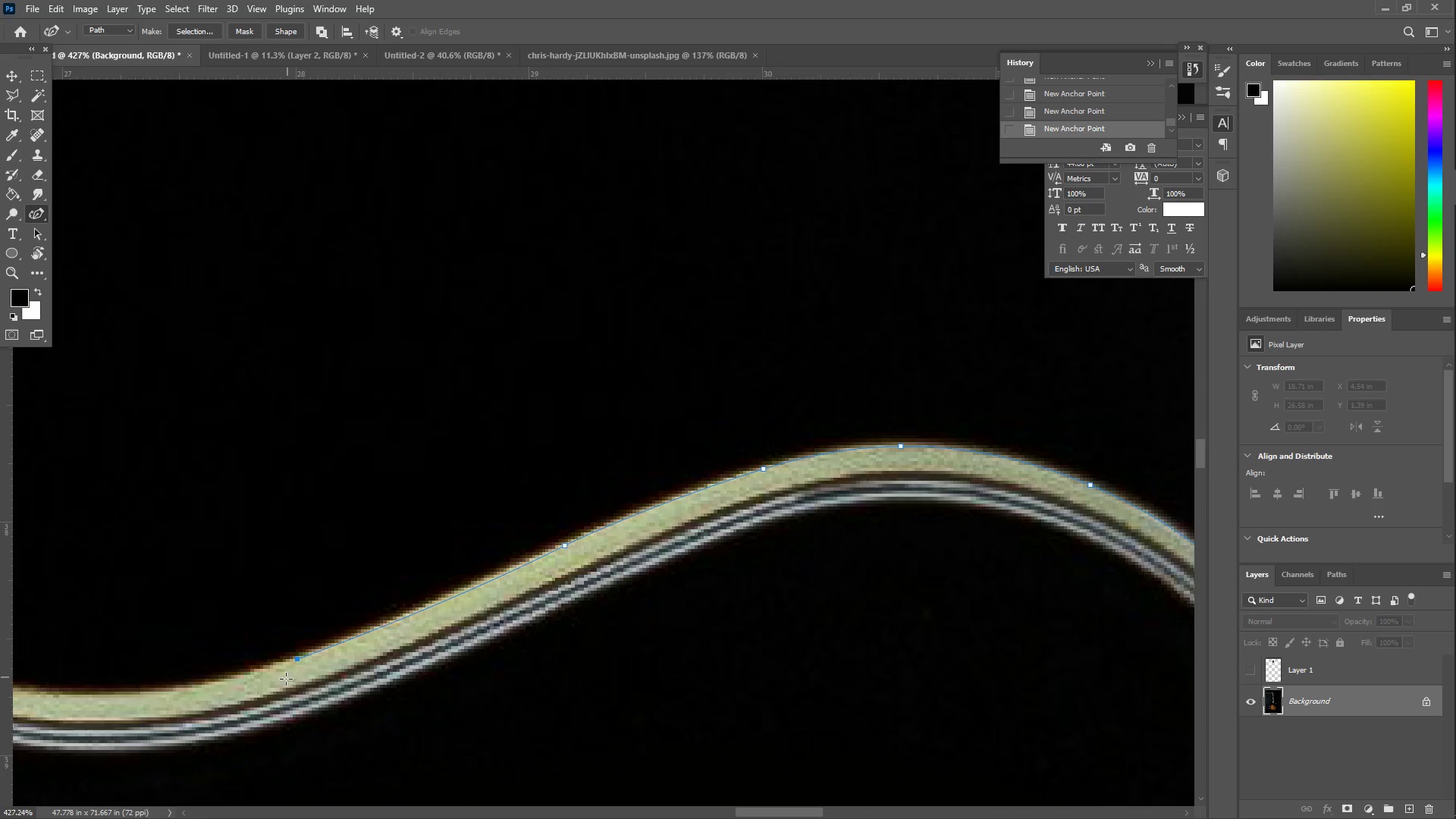 
hold_key(key=Space, duration=0.55)
 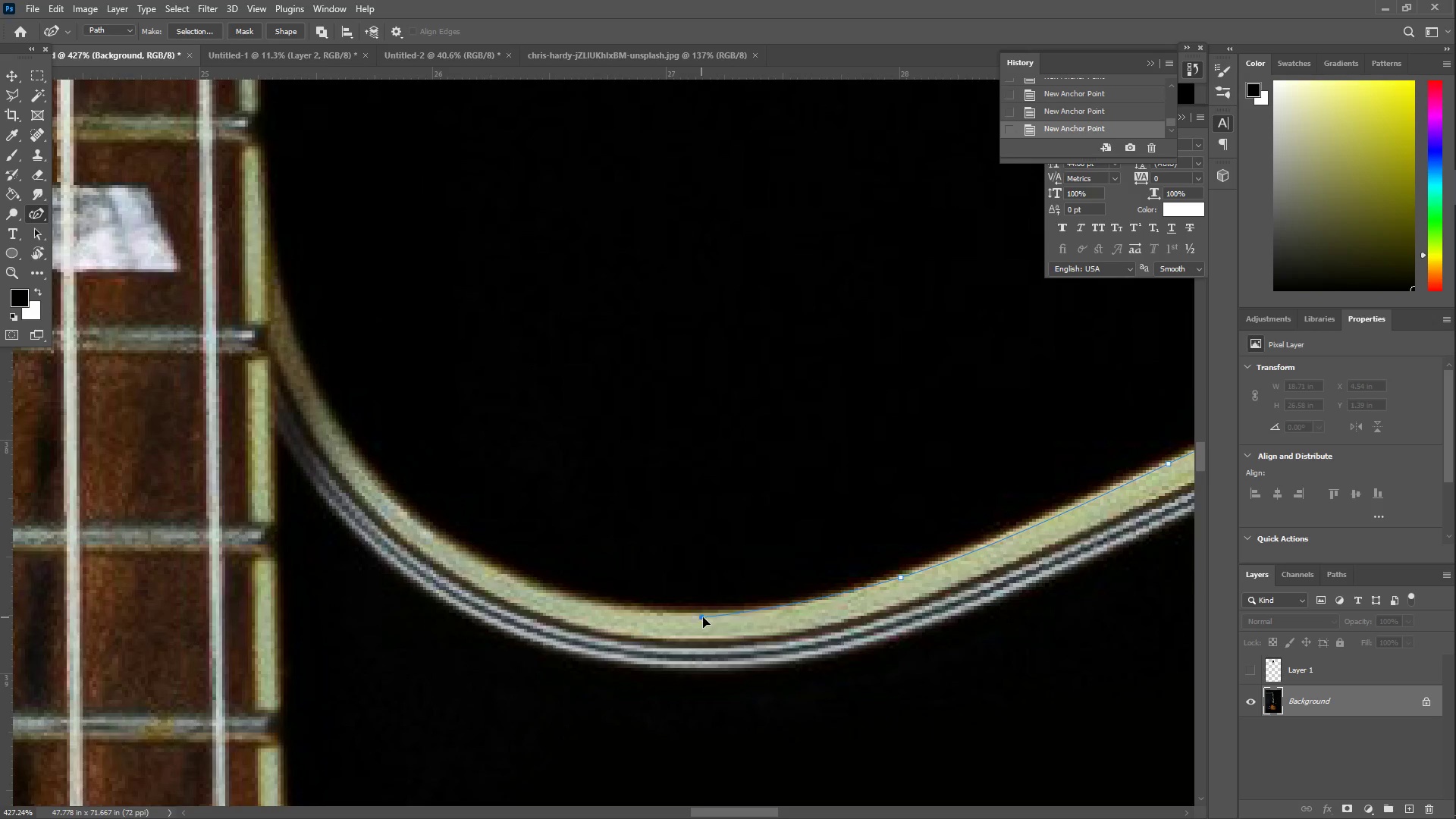 
left_click_drag(start_coordinate=[195, 700], to_coordinate=[799, 618])
 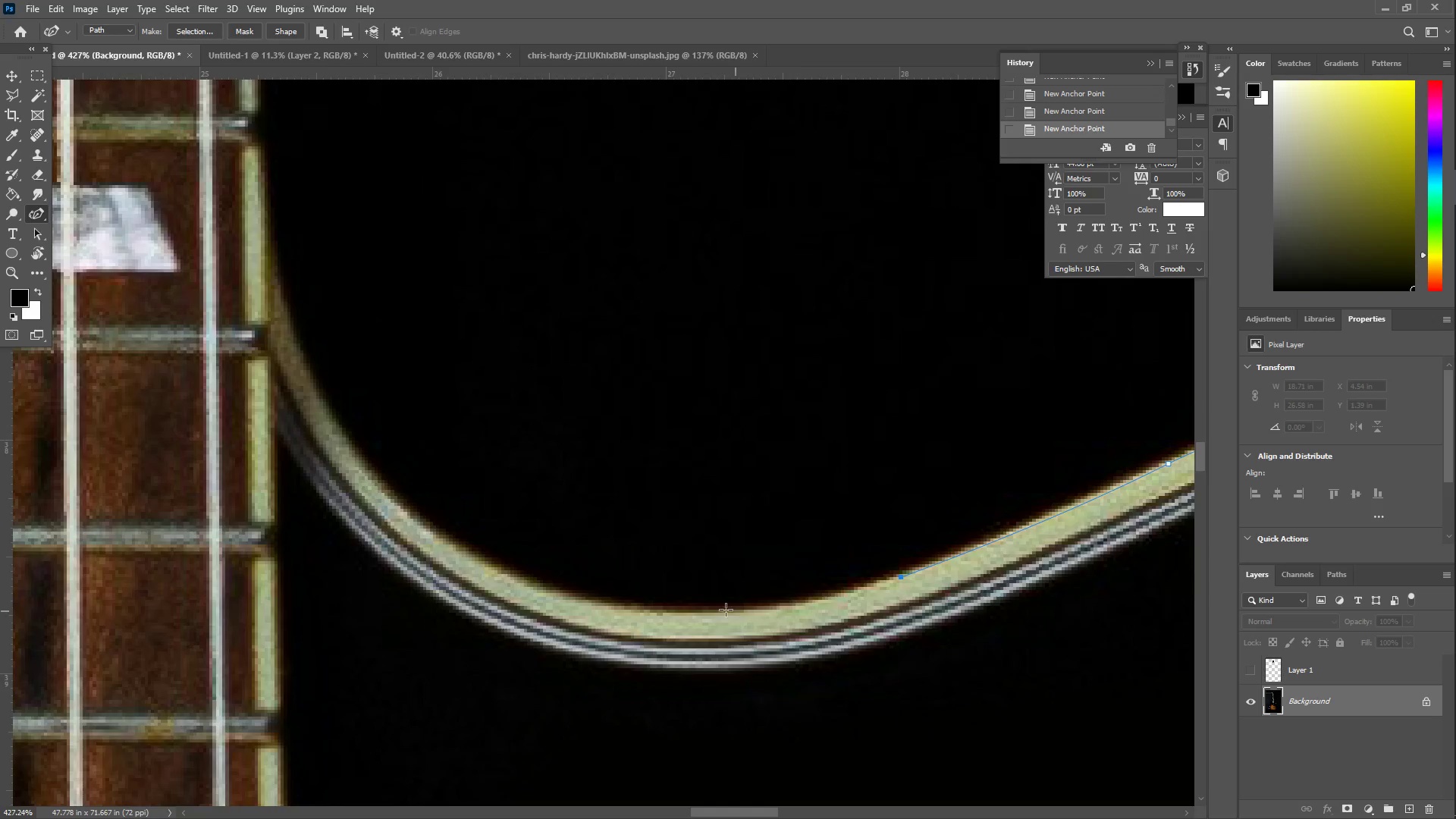 
left_click_drag(start_coordinate=[724, 610], to_coordinate=[787, 608])
 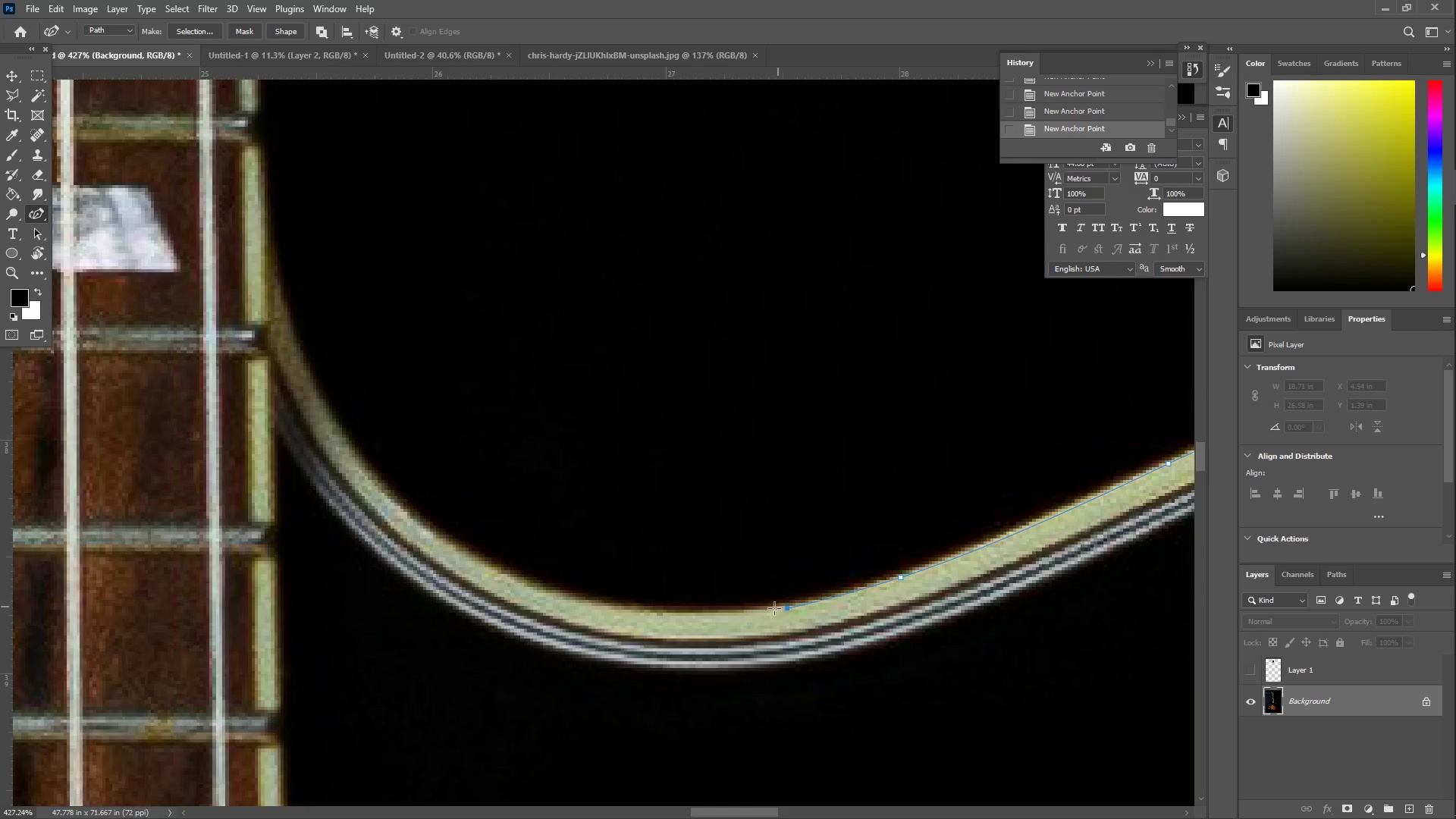 
left_click_drag(start_coordinate=[749, 616], to_coordinate=[580, 604])
 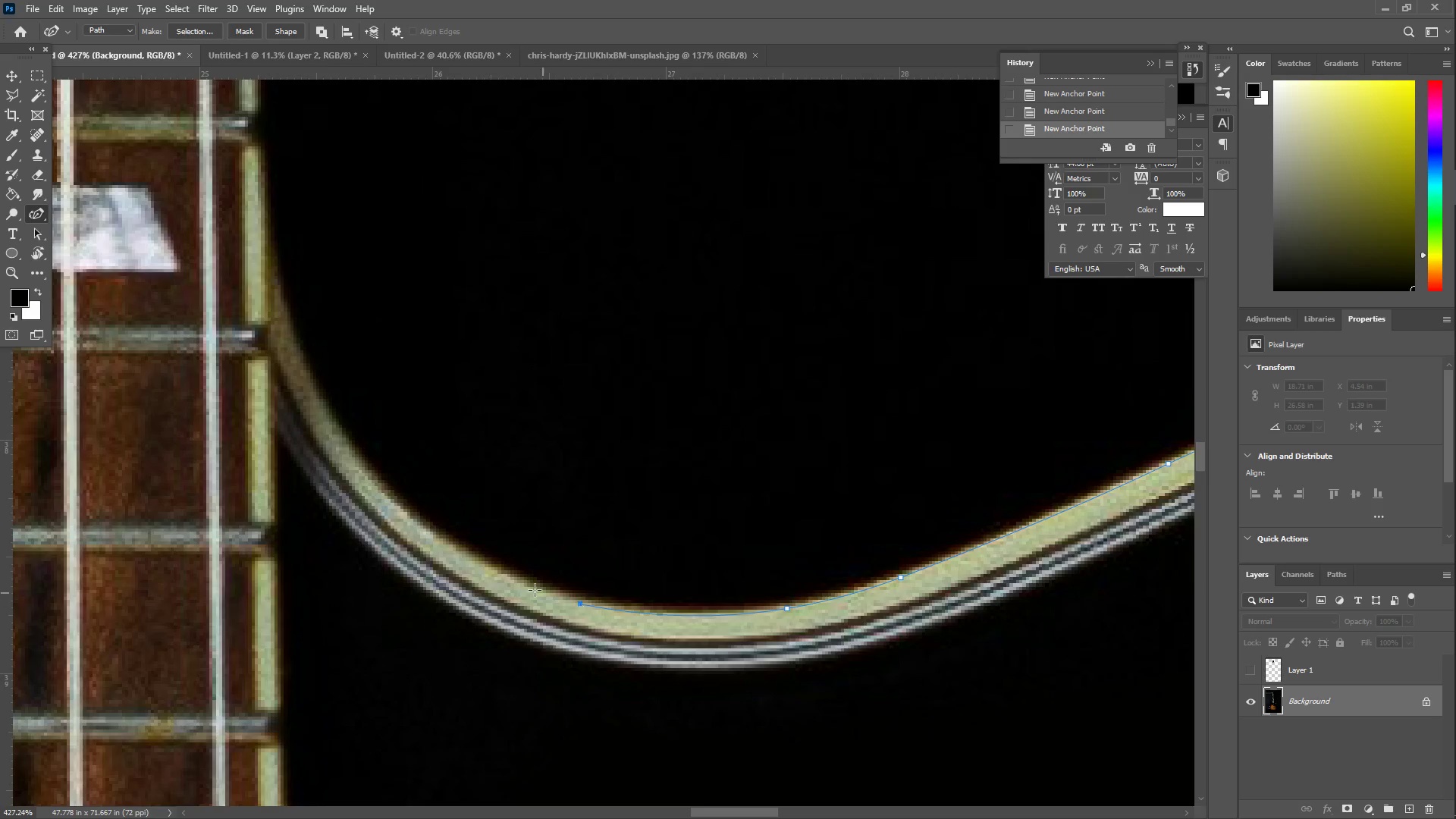 
left_click_drag(start_coordinate=[532, 588], to_coordinate=[440, 538])
 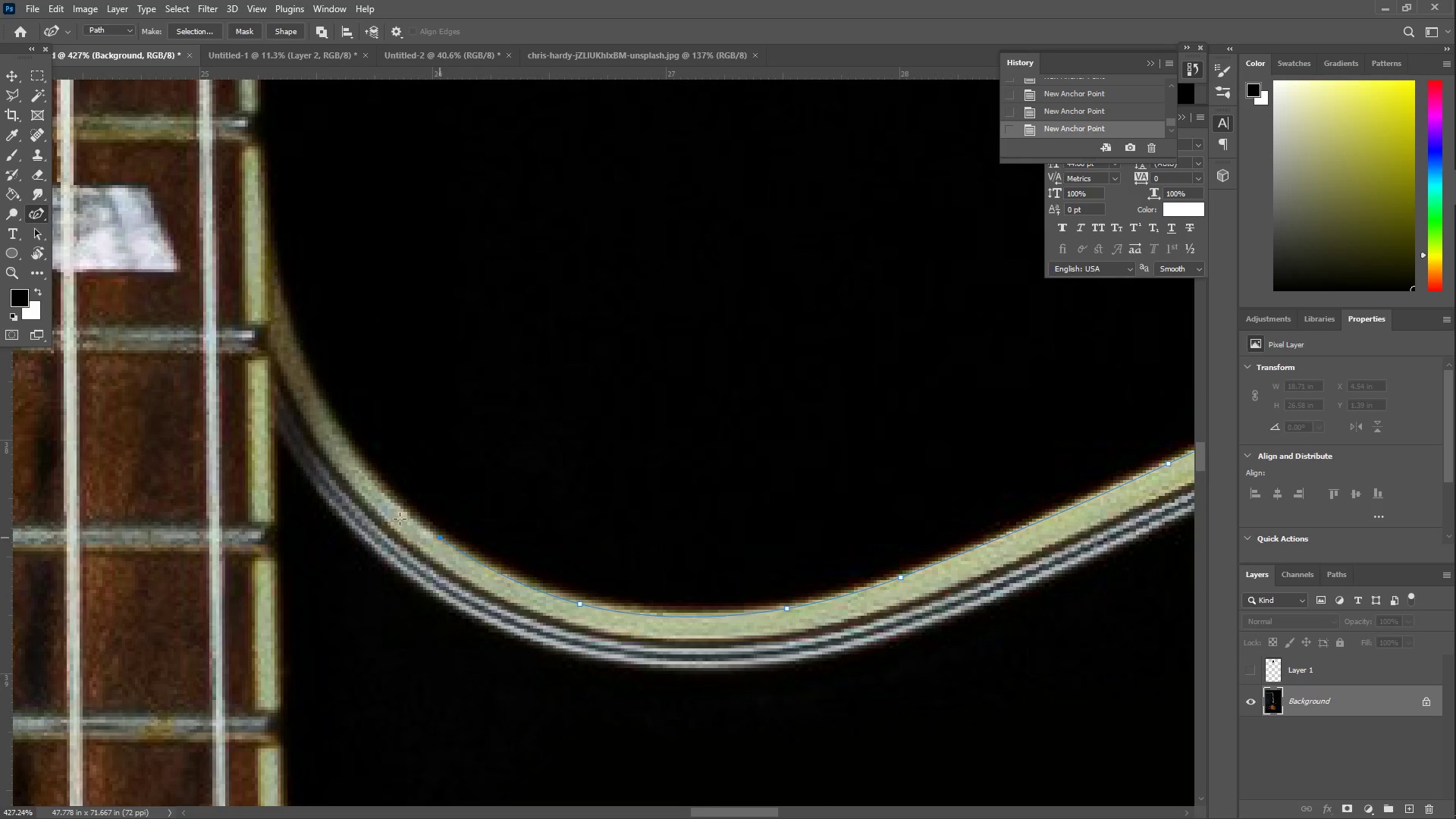 
left_click_drag(start_coordinate=[346, 482], to_coordinate=[314, 389])
 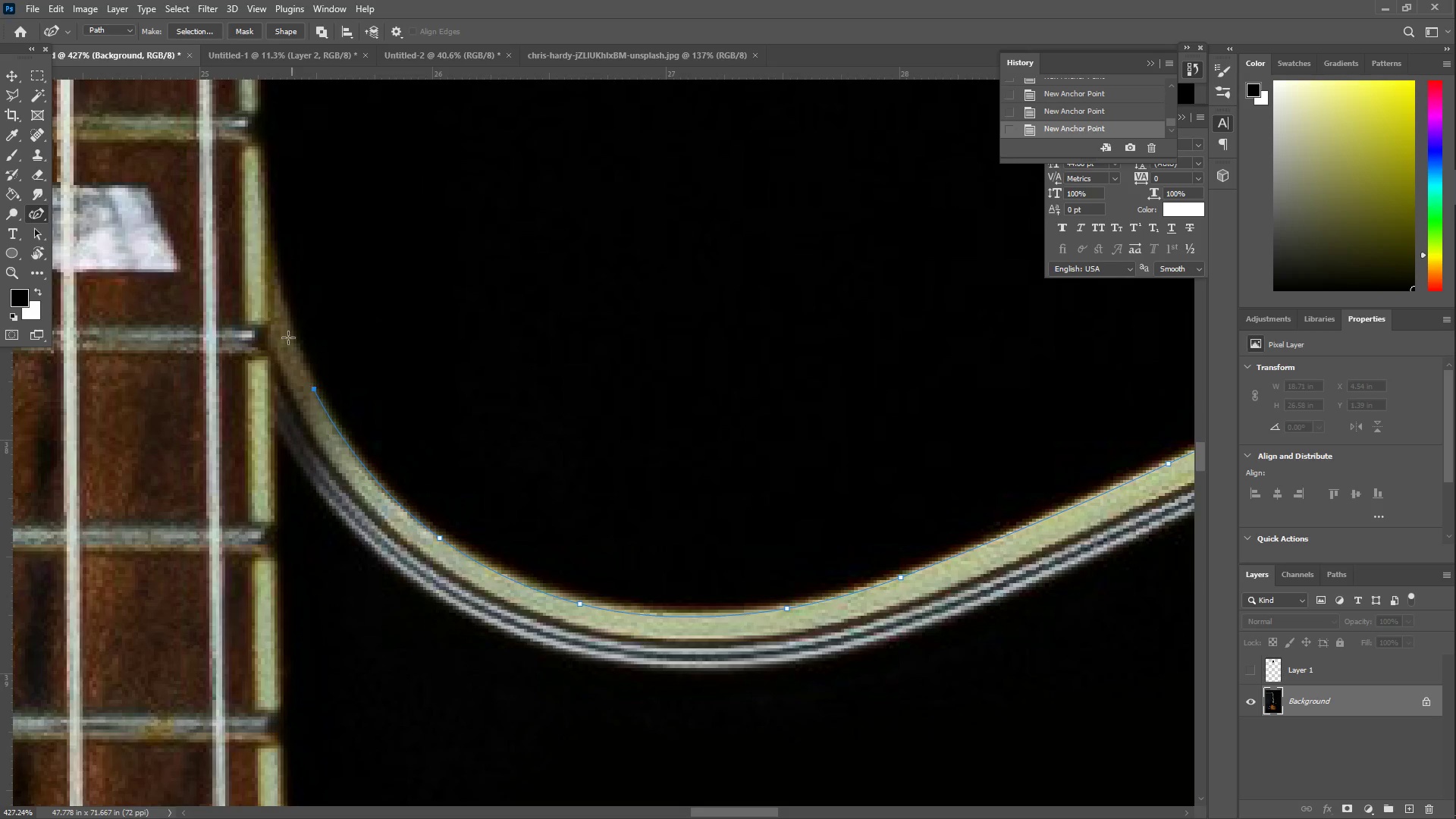 
left_click_drag(start_coordinate=[286, 325], to_coordinate=[269, 218])
 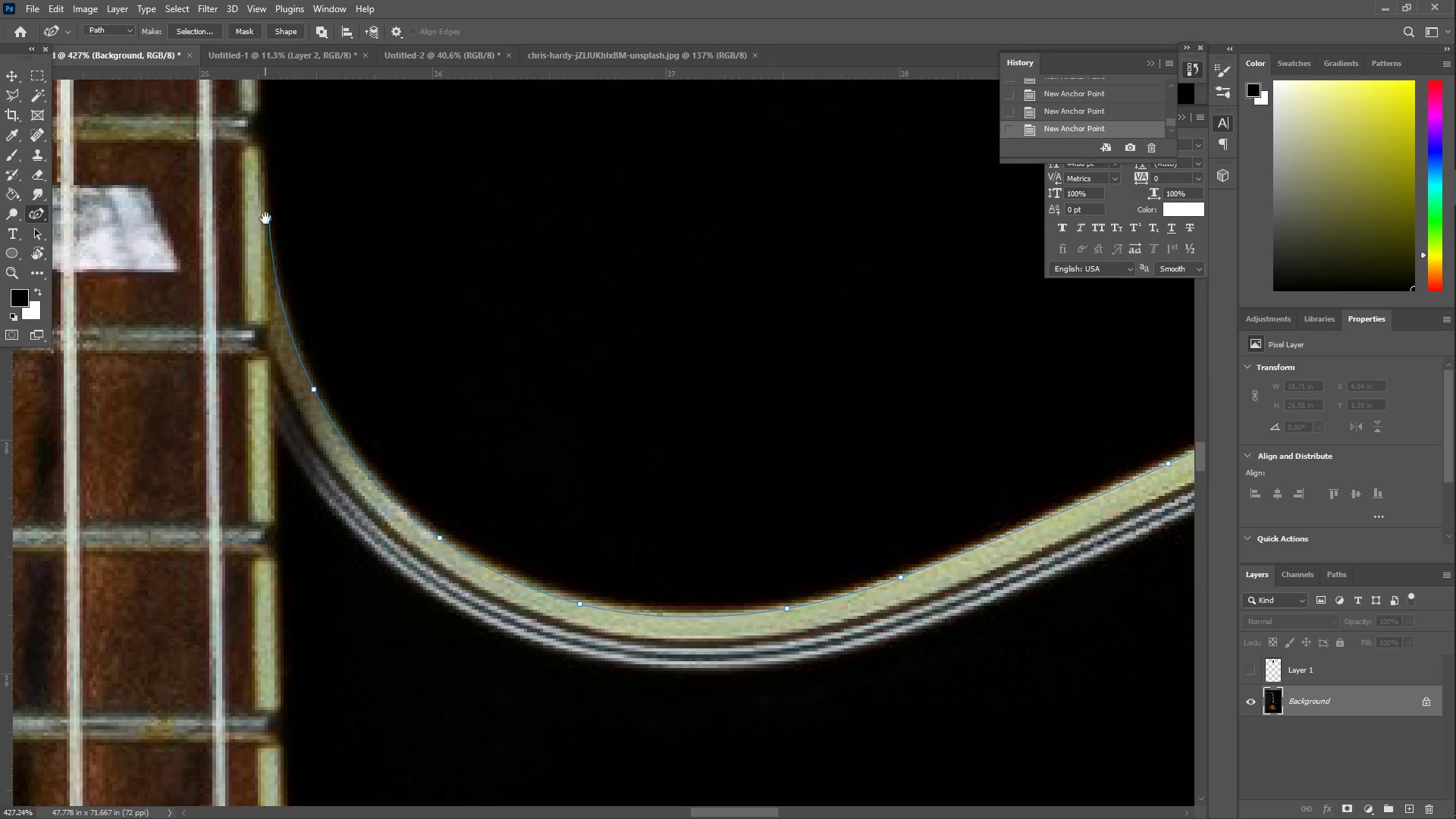 
hold_key(key=Space, duration=0.84)
 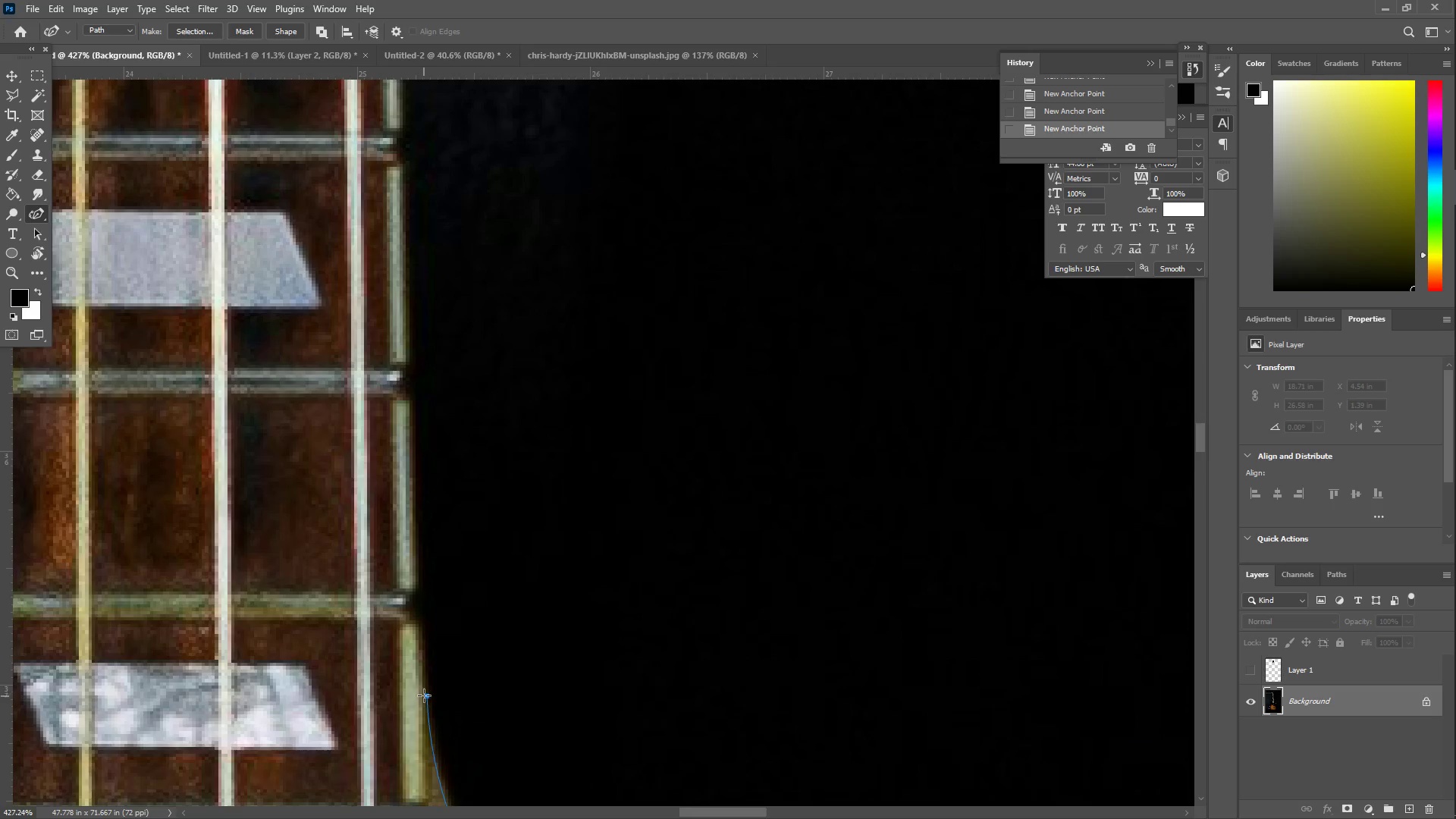 
left_click_drag(start_coordinate=[250, 199], to_coordinate=[408, 676])
 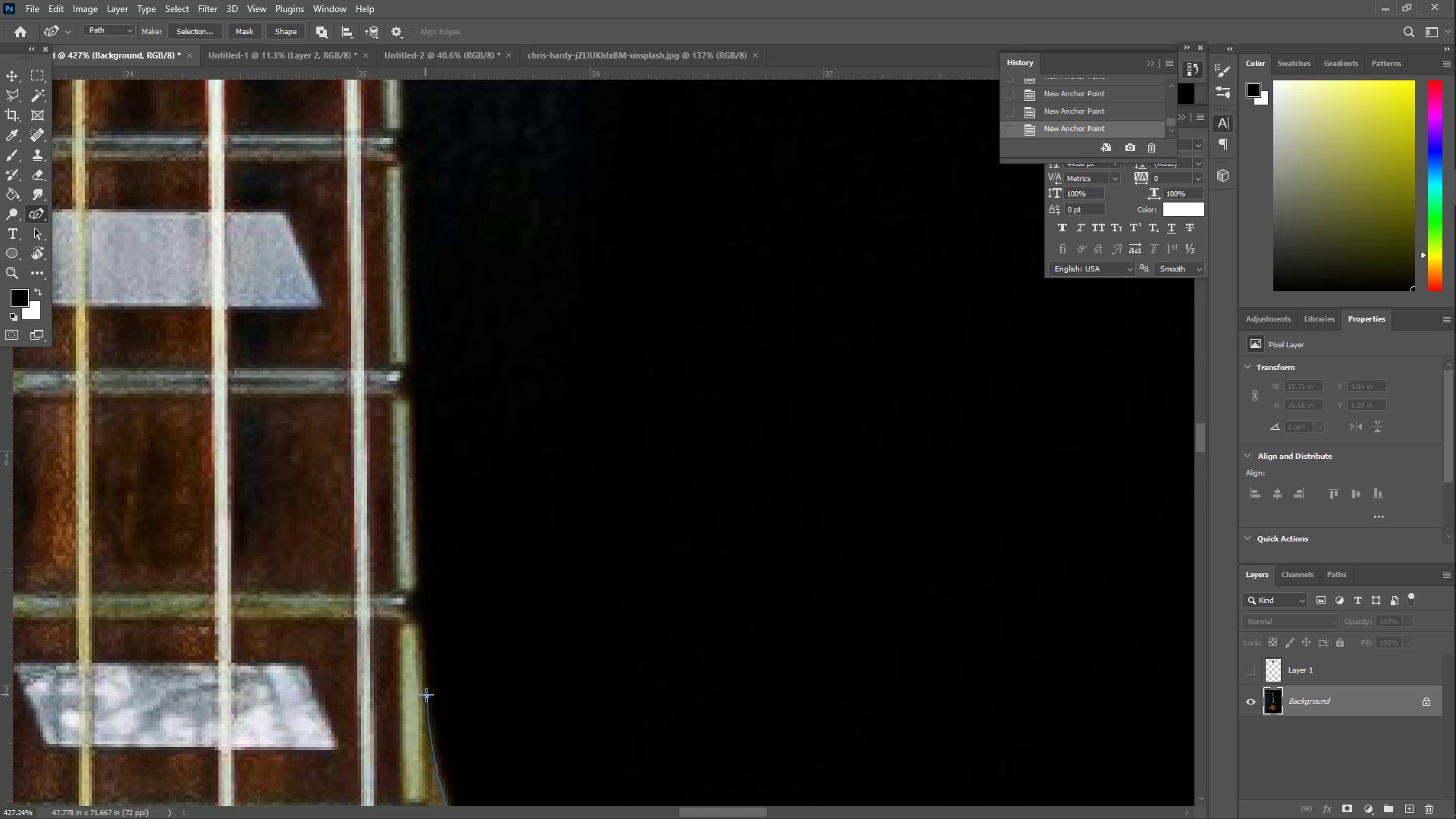 
double_click([428, 695])
 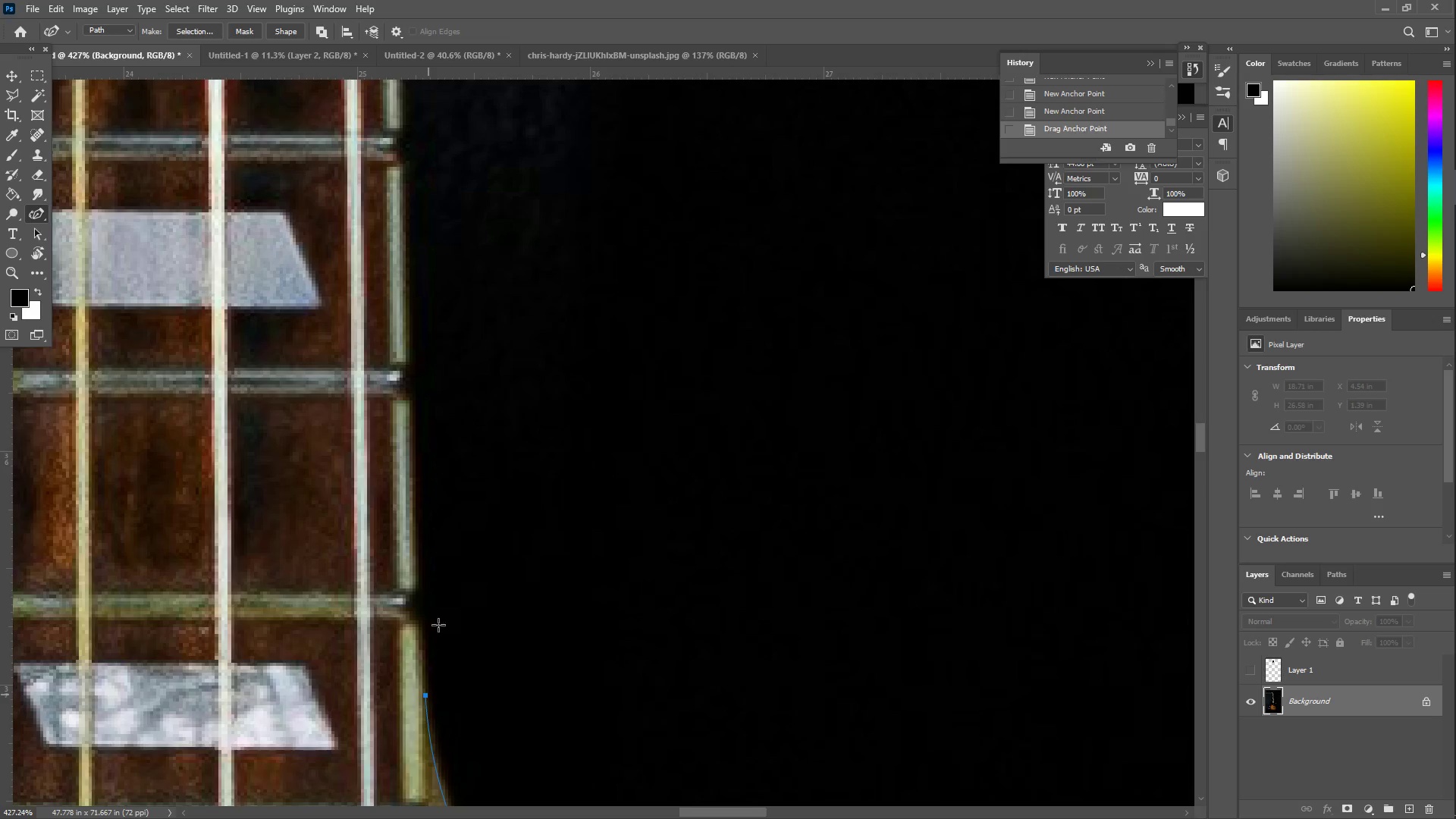 
left_click_drag(start_coordinate=[468, 402], to_coordinate=[422, 627])
 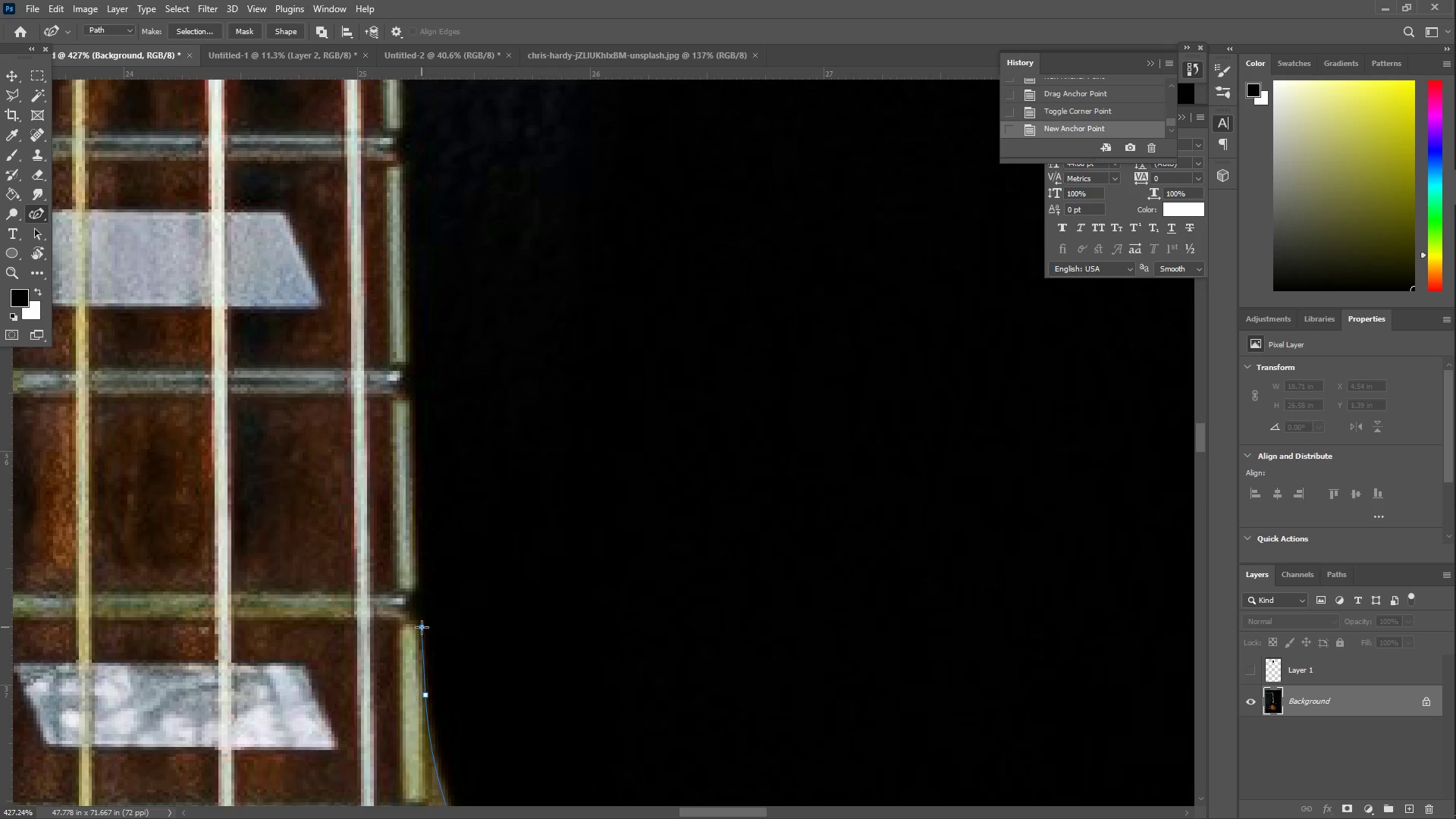 
hold_key(key=Space, duration=0.61)
 